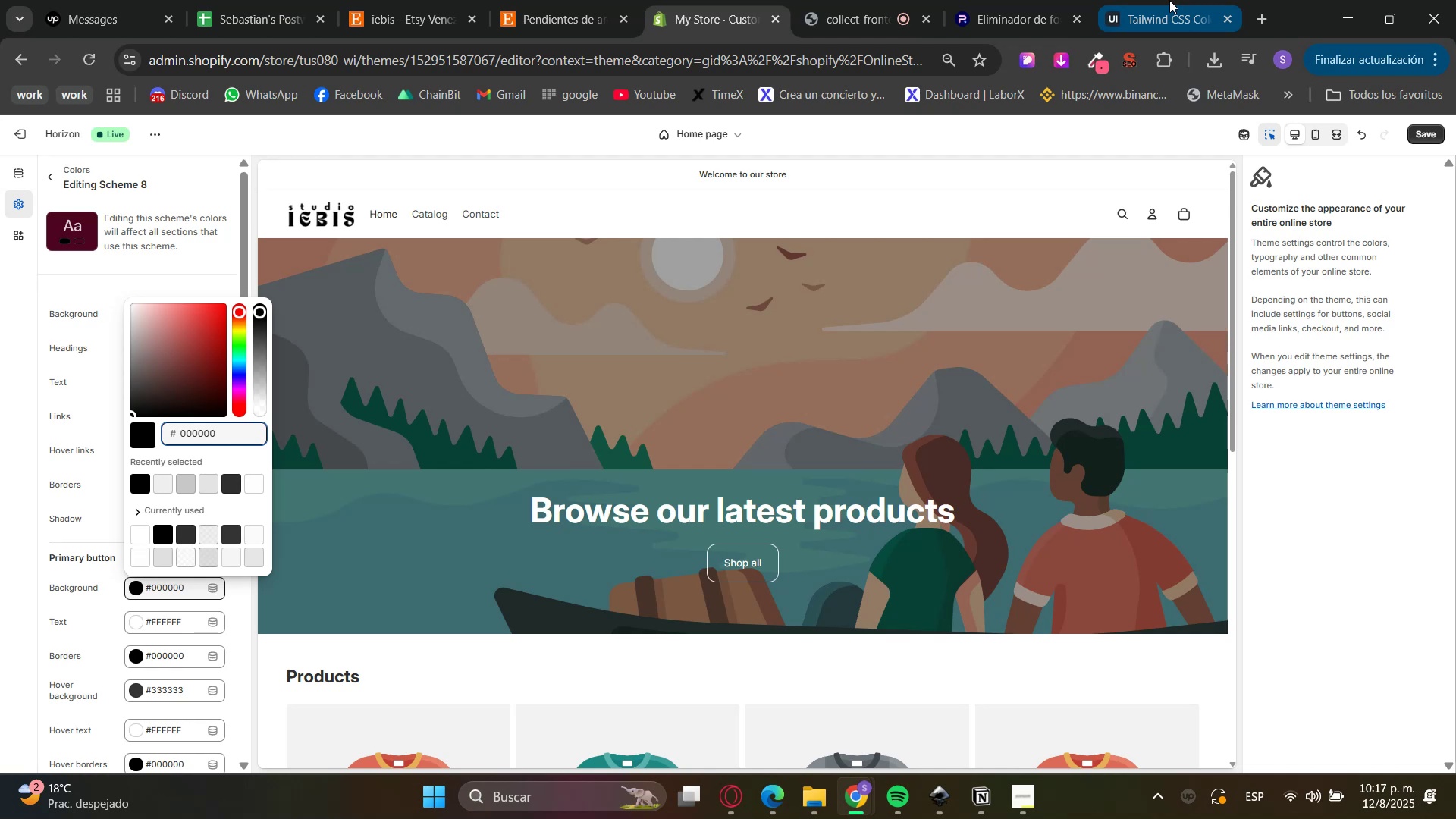 
left_click_drag(start_coordinate=[153, 350], to_coordinate=[101, 284])
 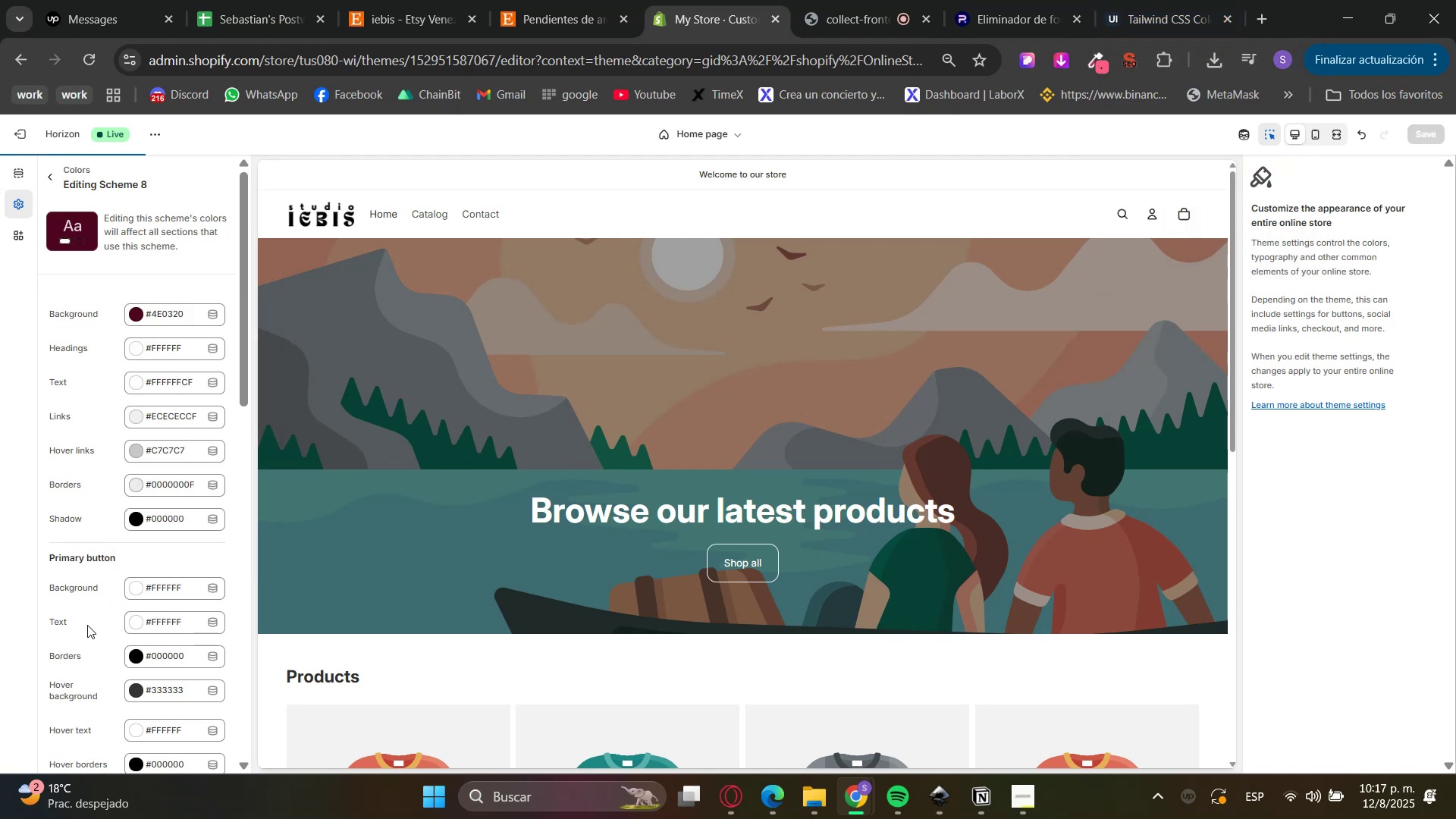 
left_click([142, 616])
 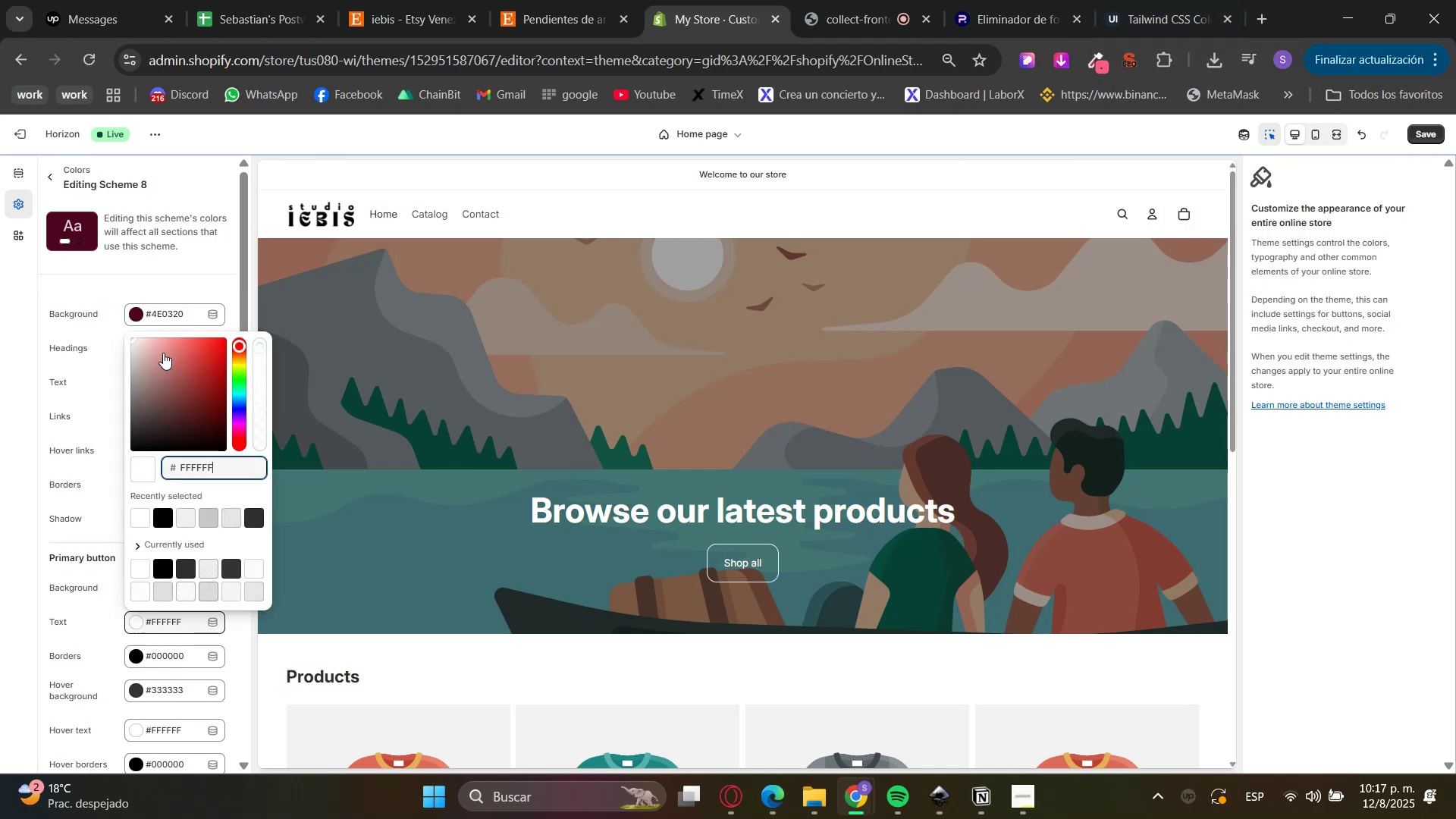 
left_click_drag(start_coordinate=[162, 391], to_coordinate=[112, 477])
 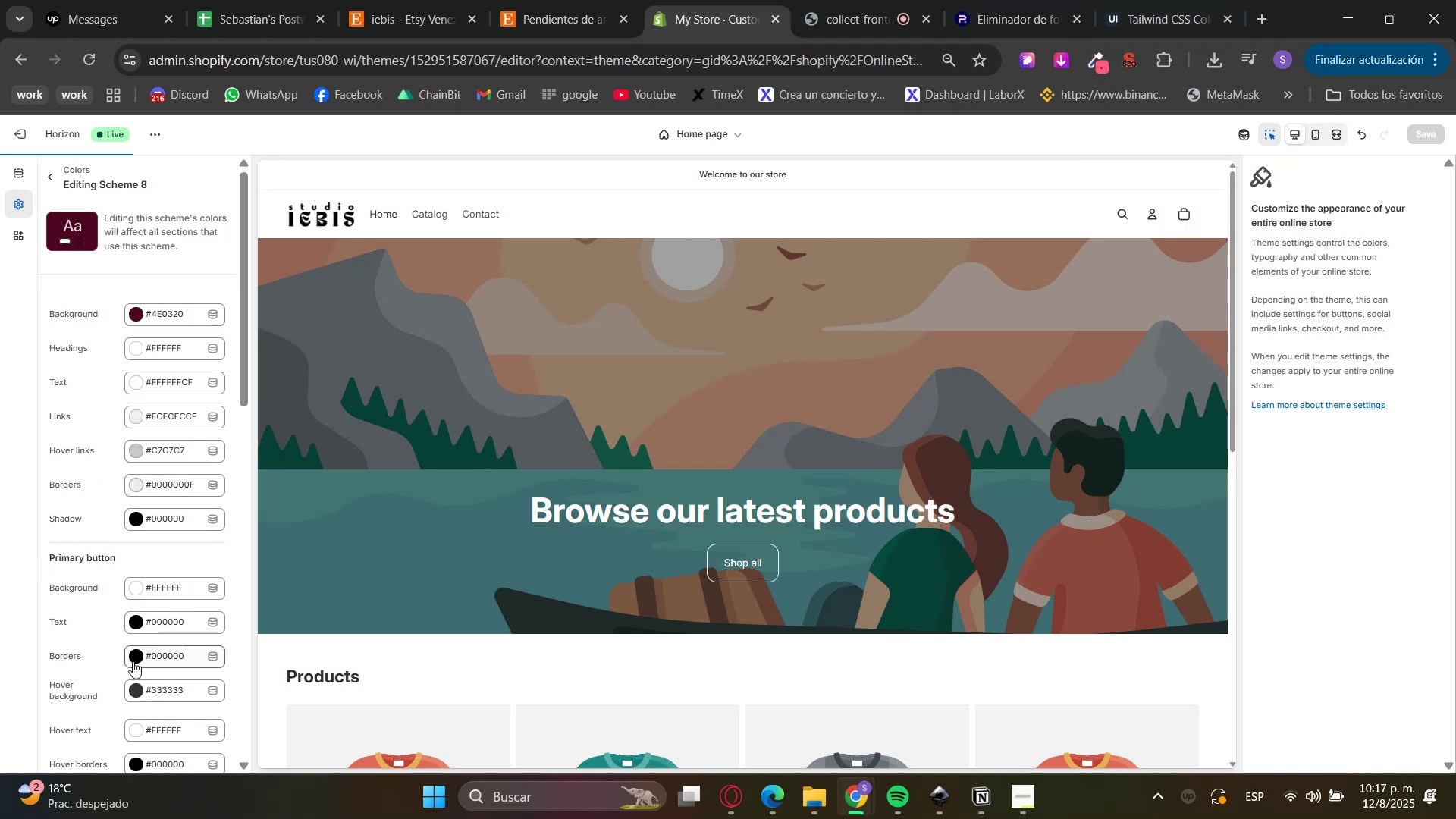 
scroll: coordinate [123, 679], scroll_direction: down, amount: 2.0
 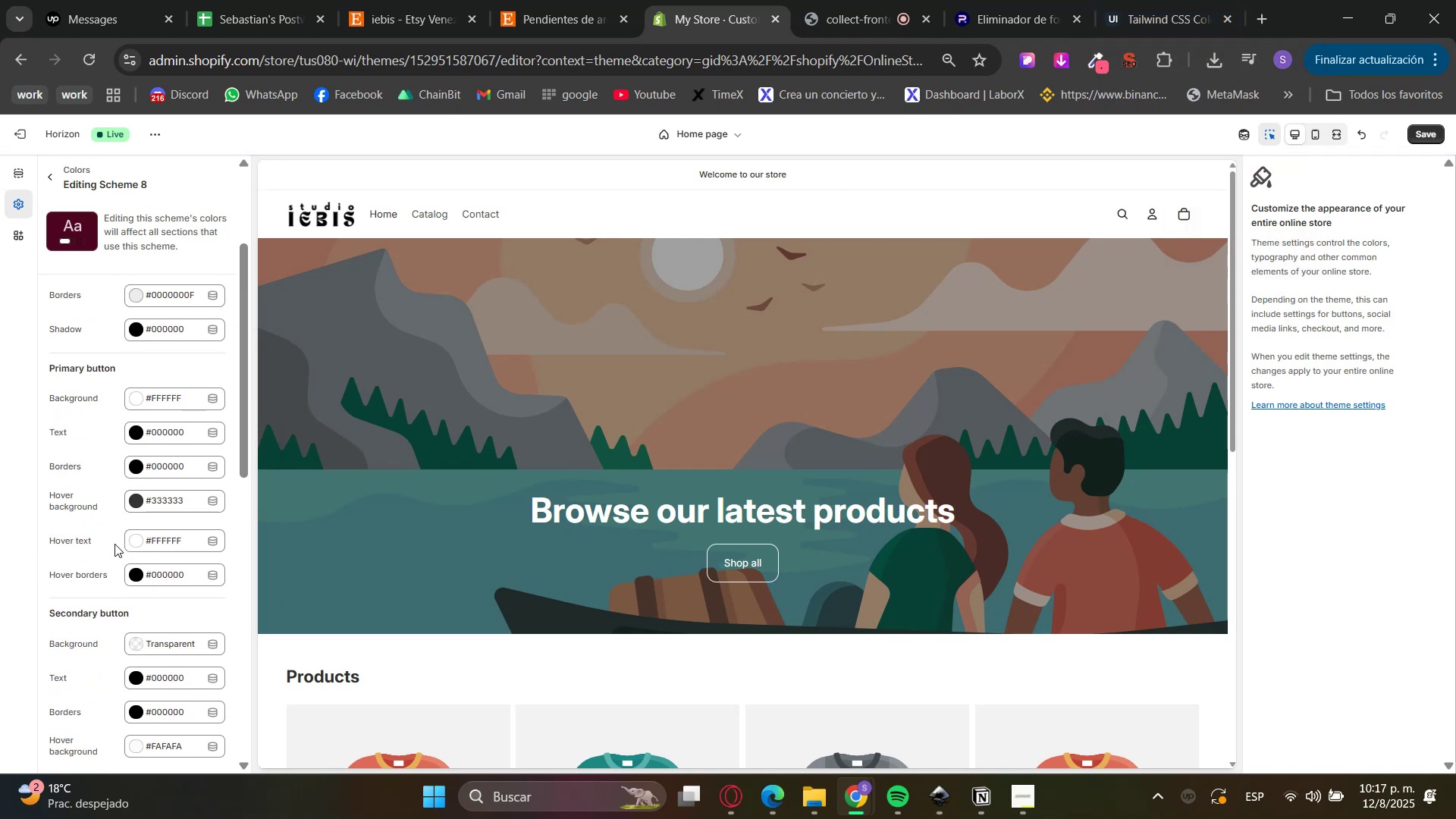 
wait(5.17)
 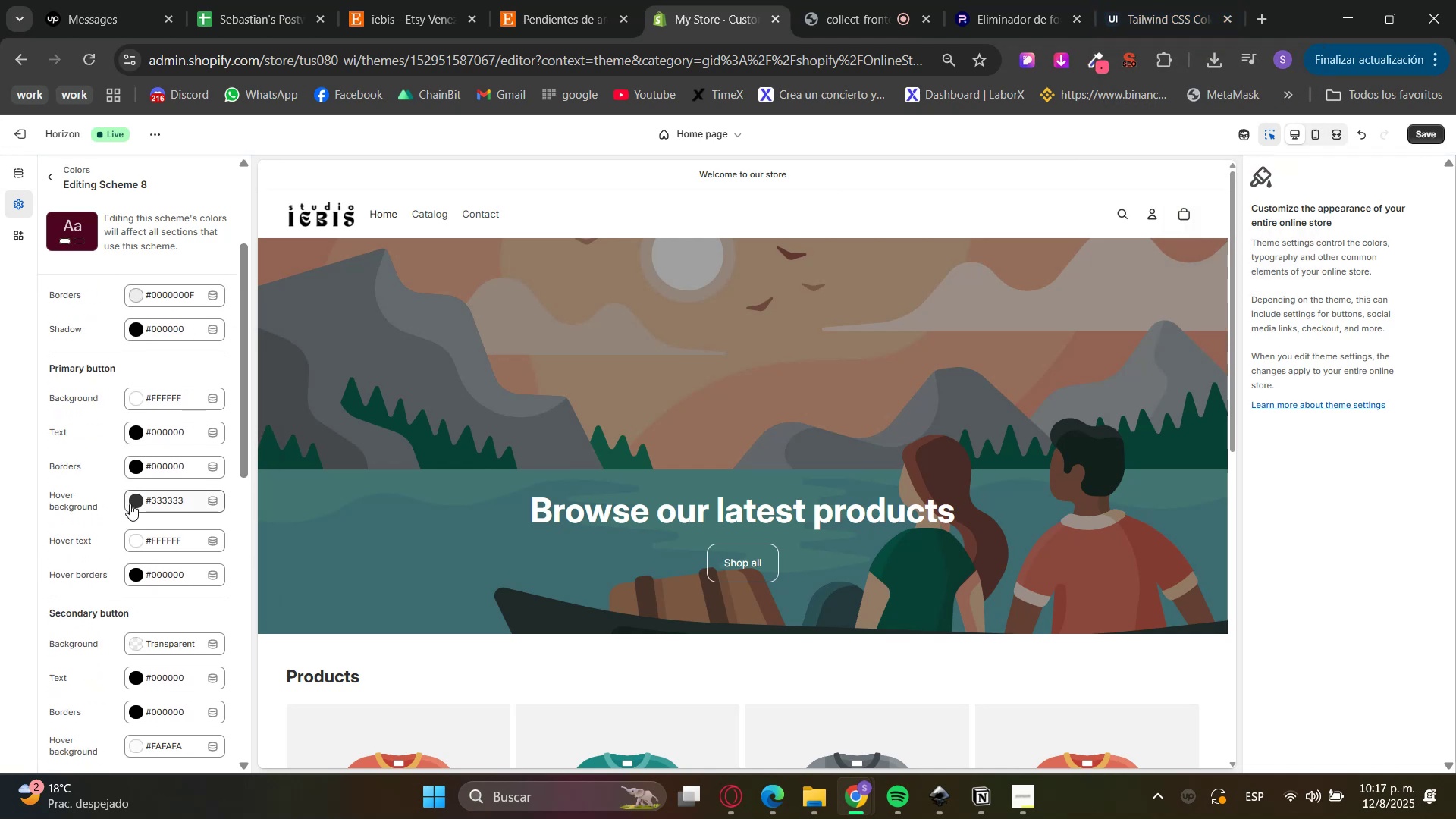 
scroll: coordinate [121, 628], scroll_direction: down, amount: 8.0
 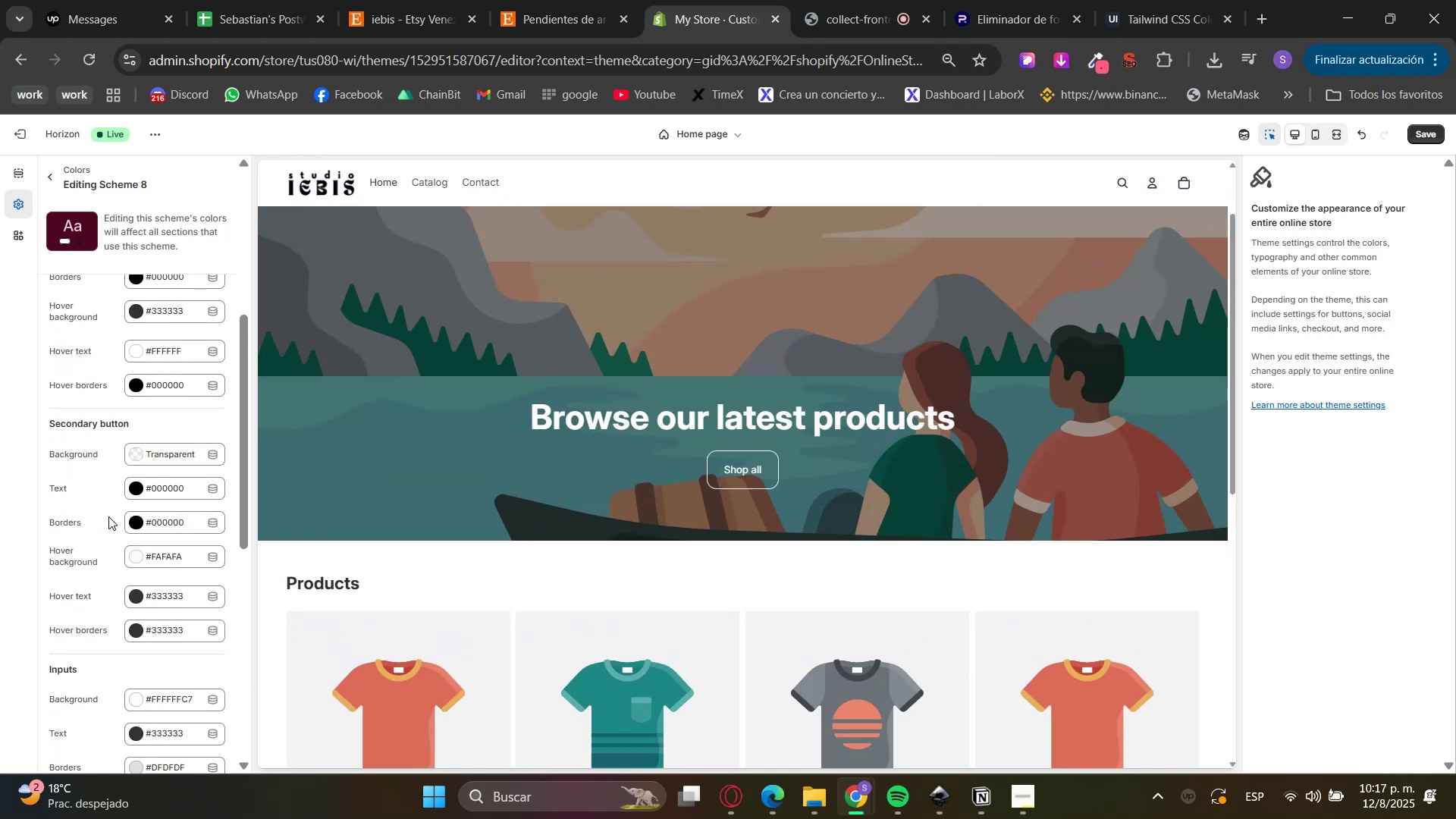 
left_click([130, 519])
 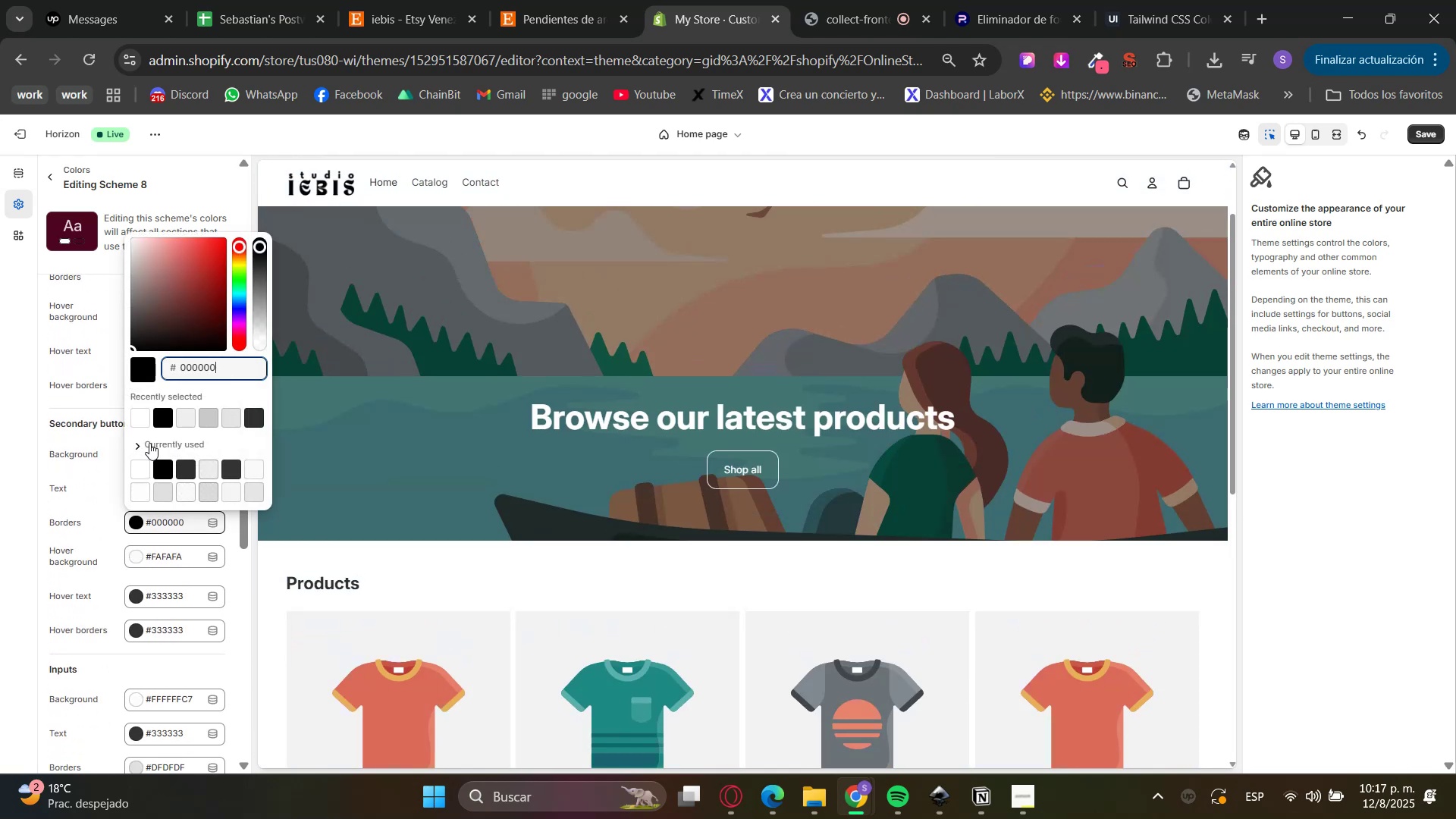 
left_click_drag(start_coordinate=[159, 310], to_coordinate=[110, 223])
 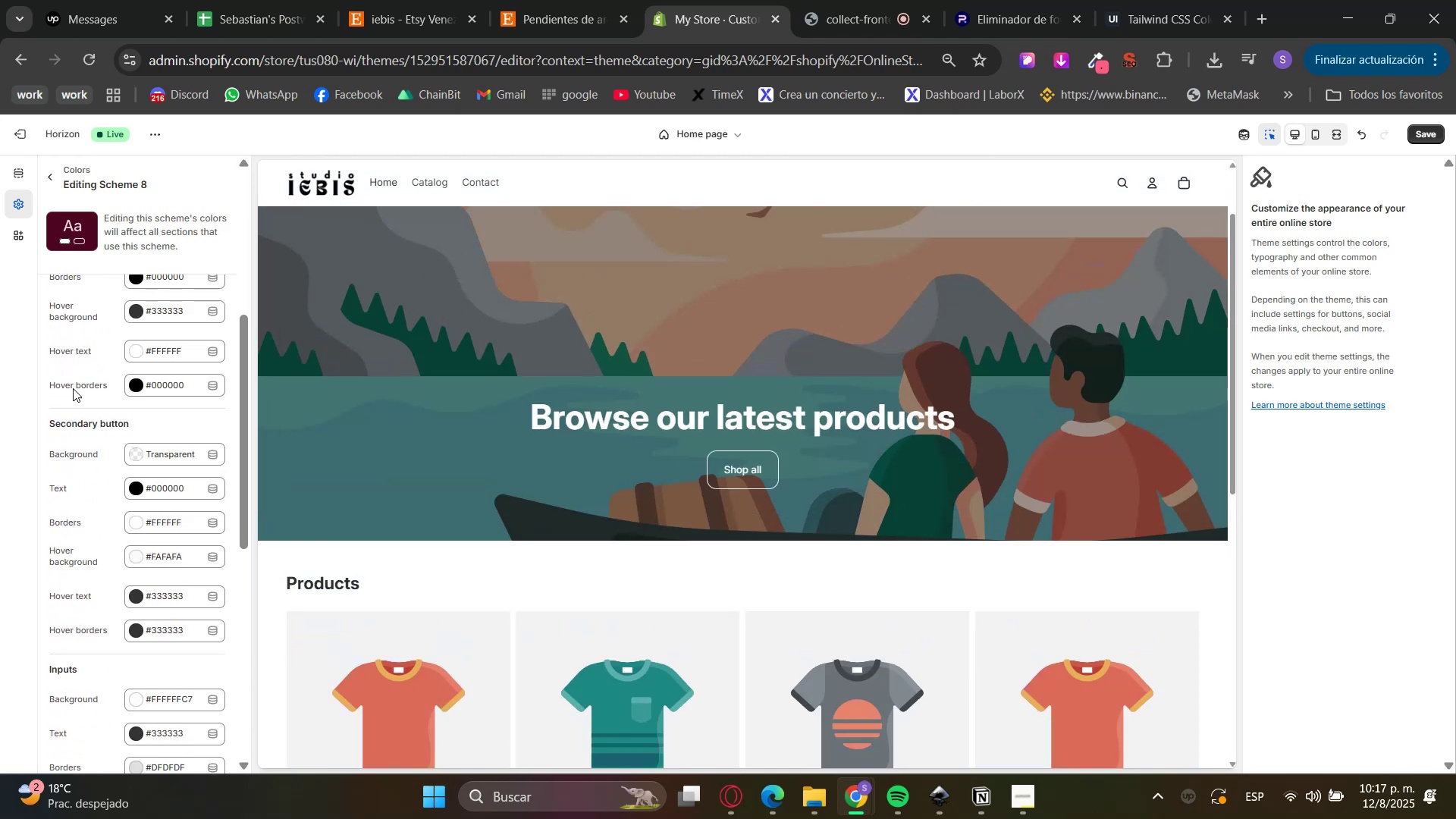 
left_click([74, 415])
 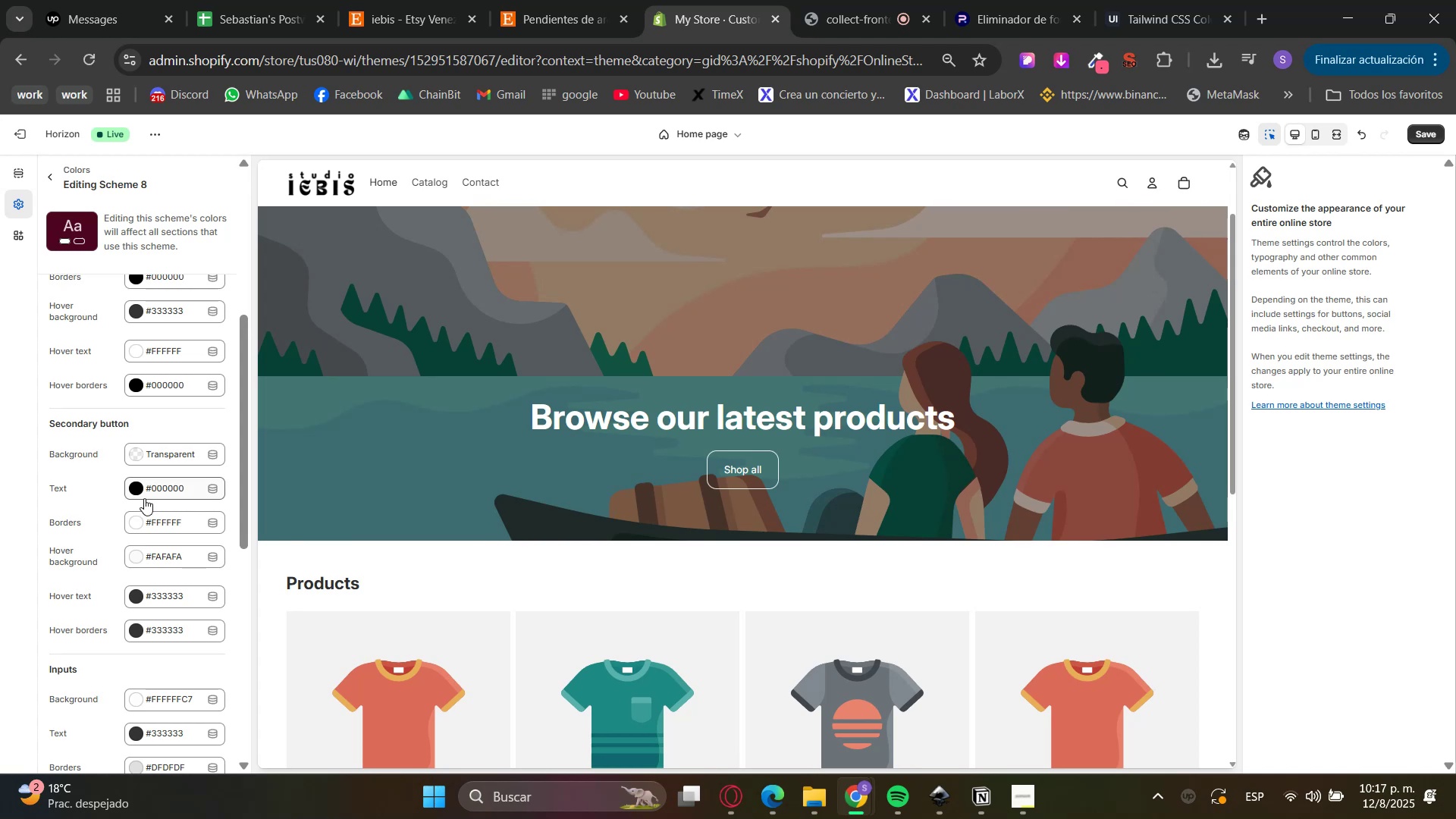 
wait(8.5)
 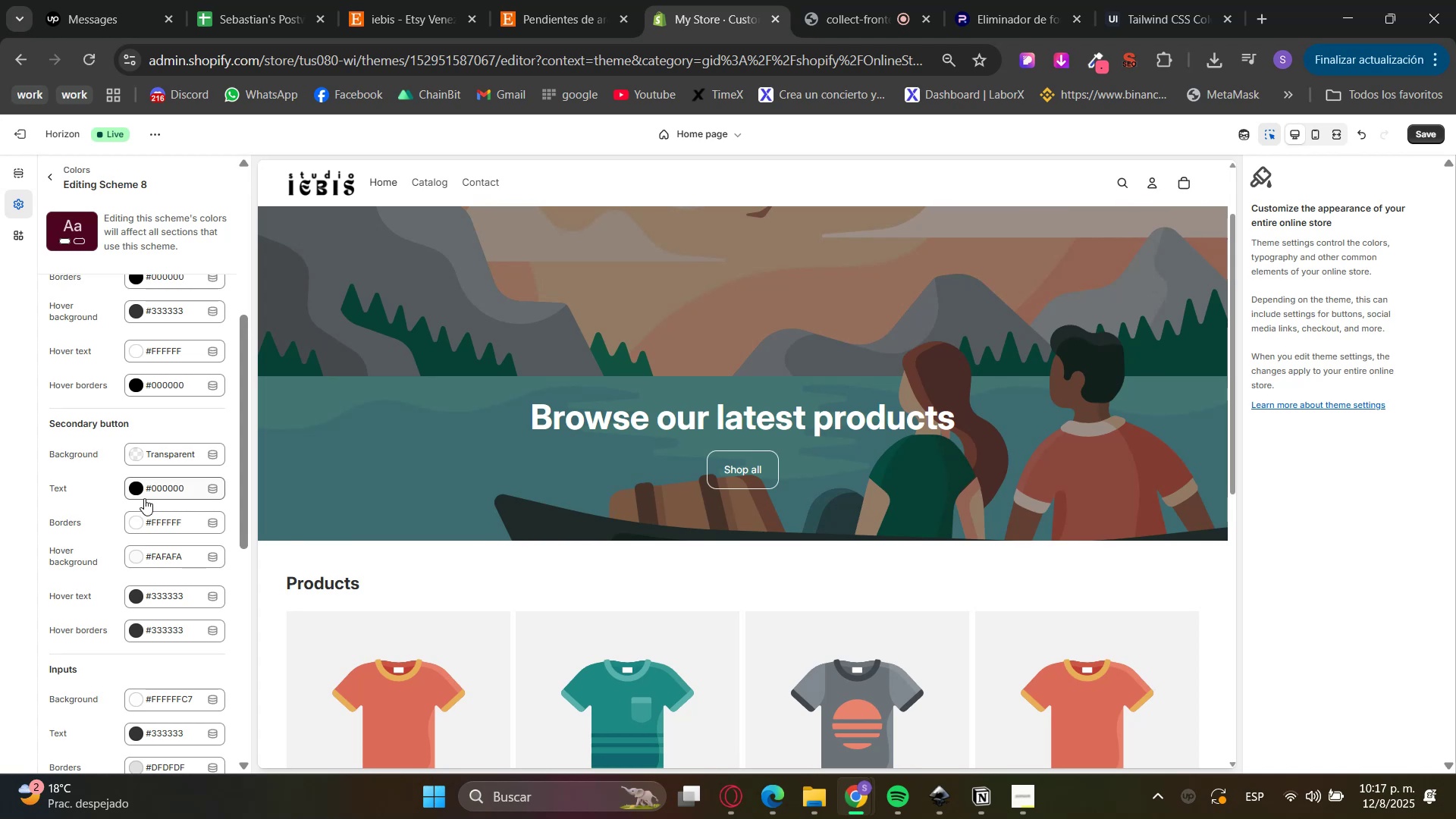 
left_click([144, 495])
 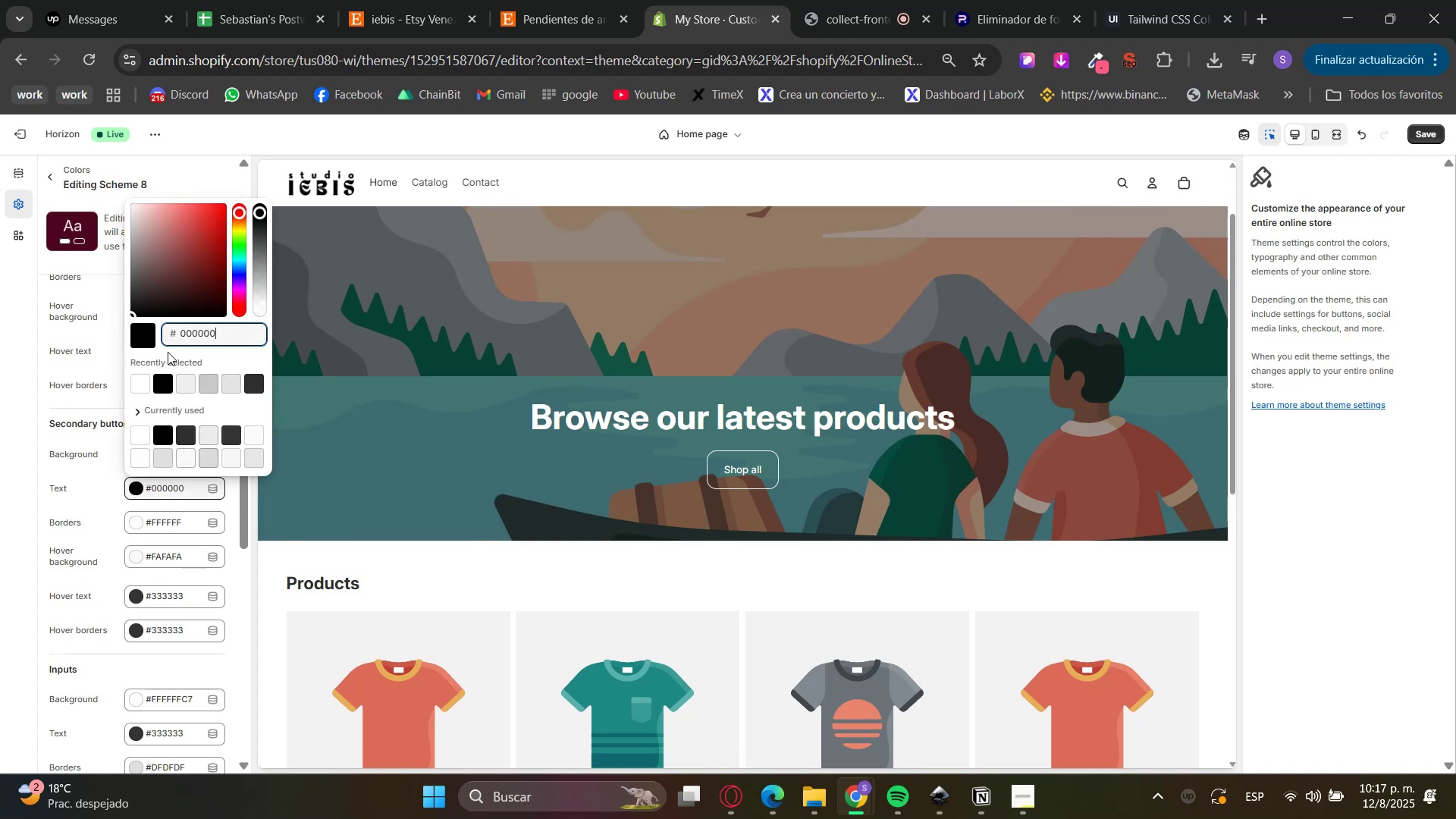 
left_click_drag(start_coordinate=[161, 297], to_coordinate=[130, 191])
 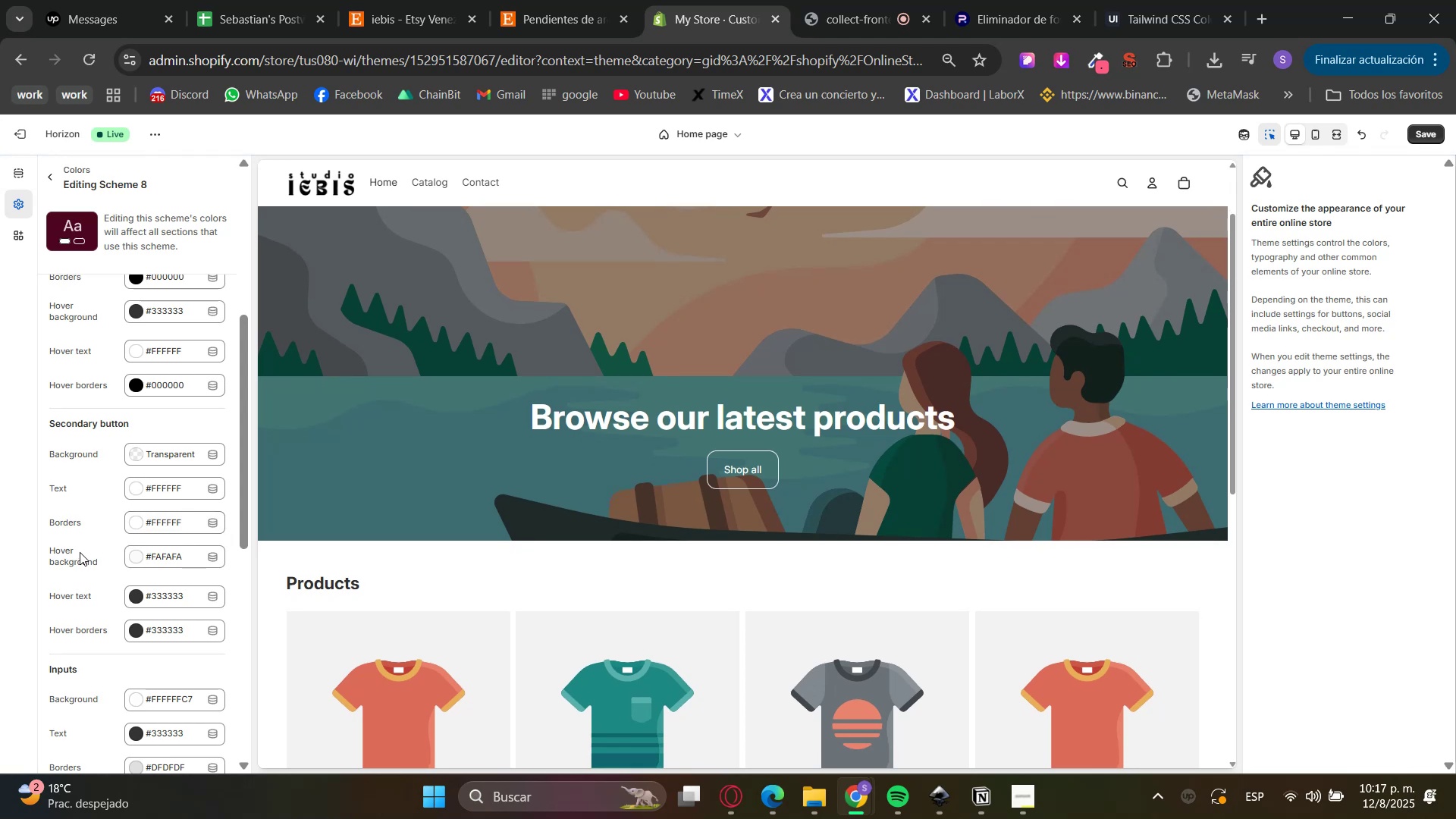 
scroll: coordinate [81, 608], scroll_direction: down, amount: 3.0
 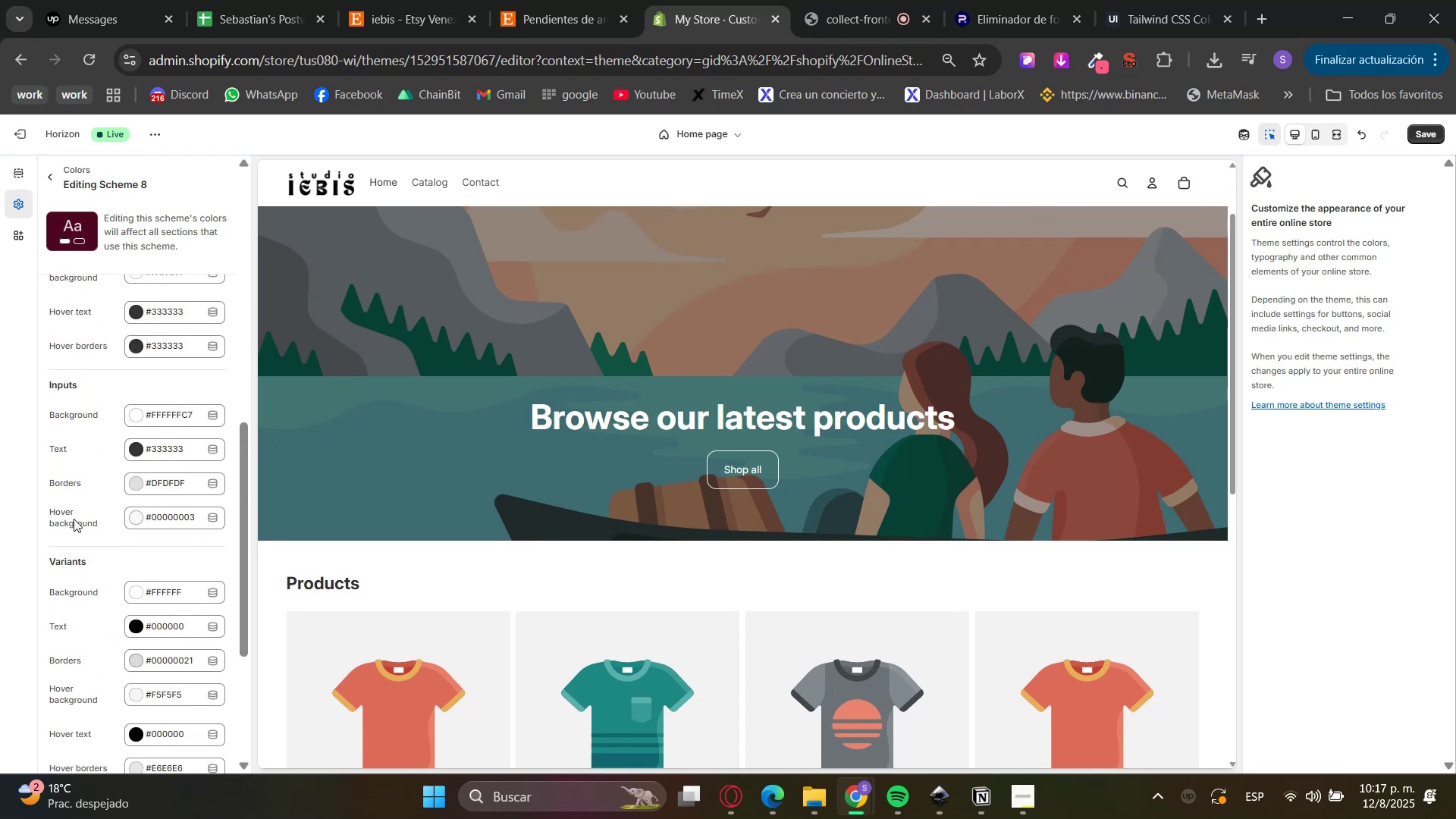 
scroll: coordinate [68, 557], scroll_direction: up, amount: 9.0
 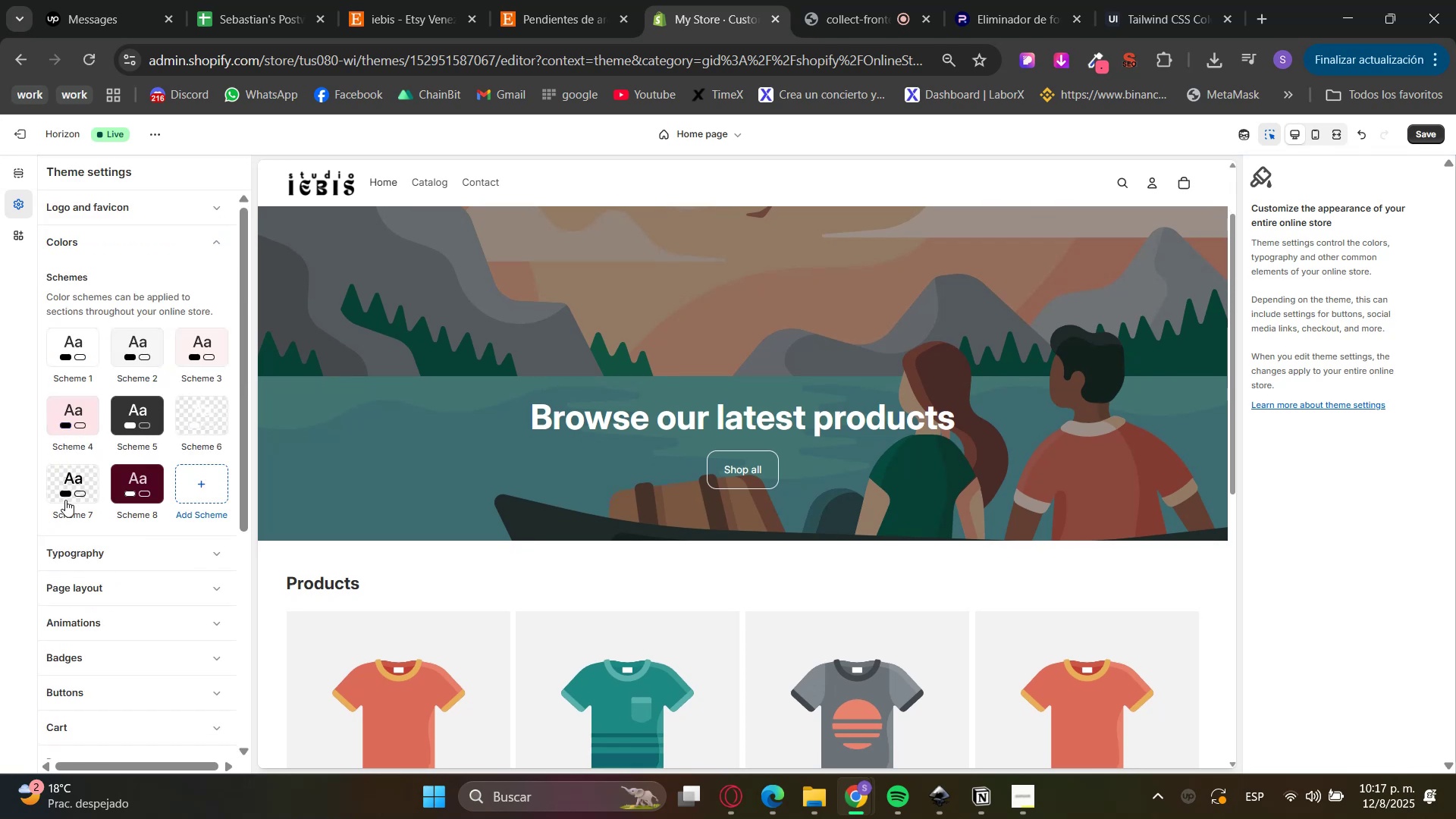 
wait(5.54)
 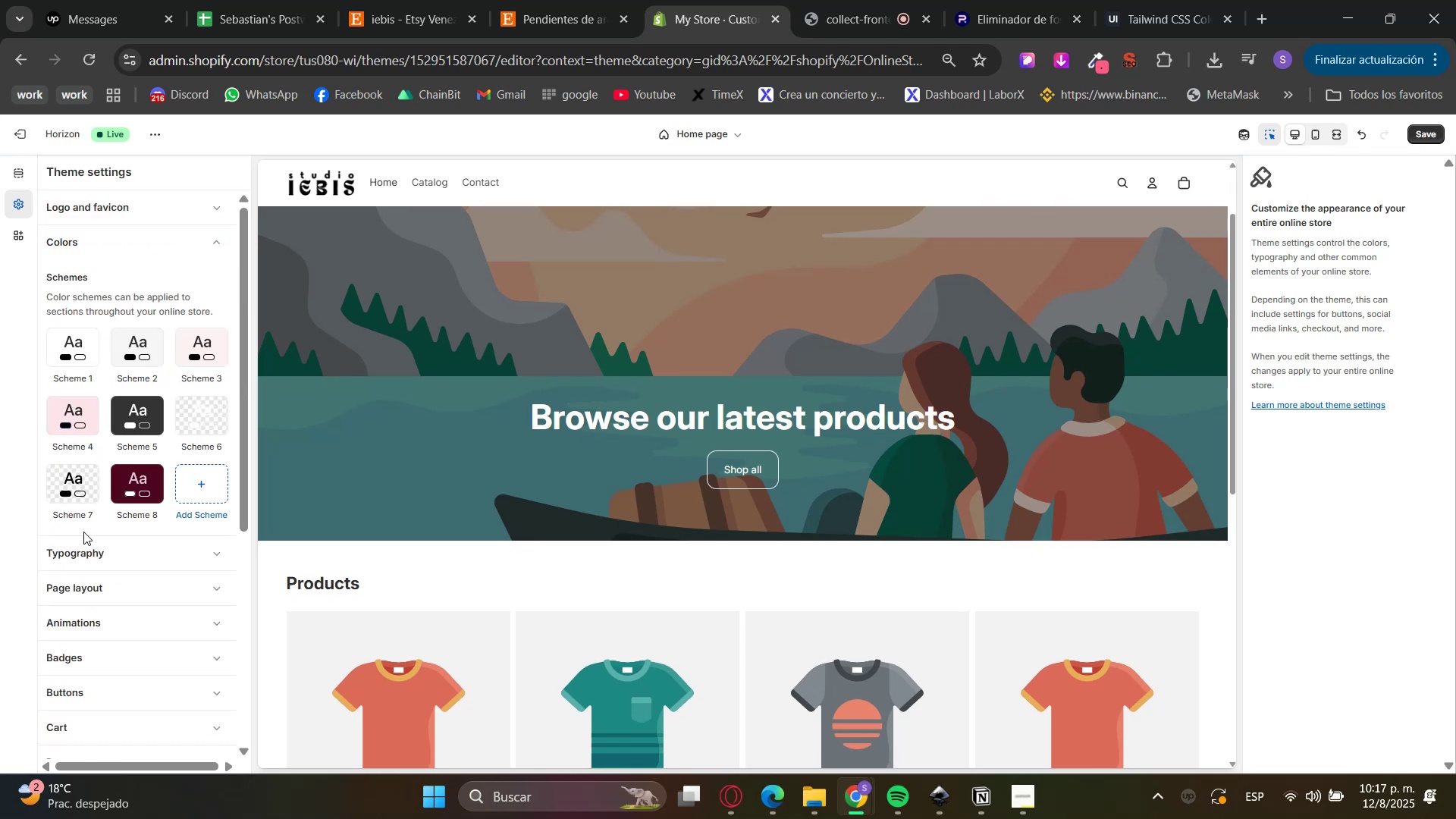 
left_click([140, 356])
 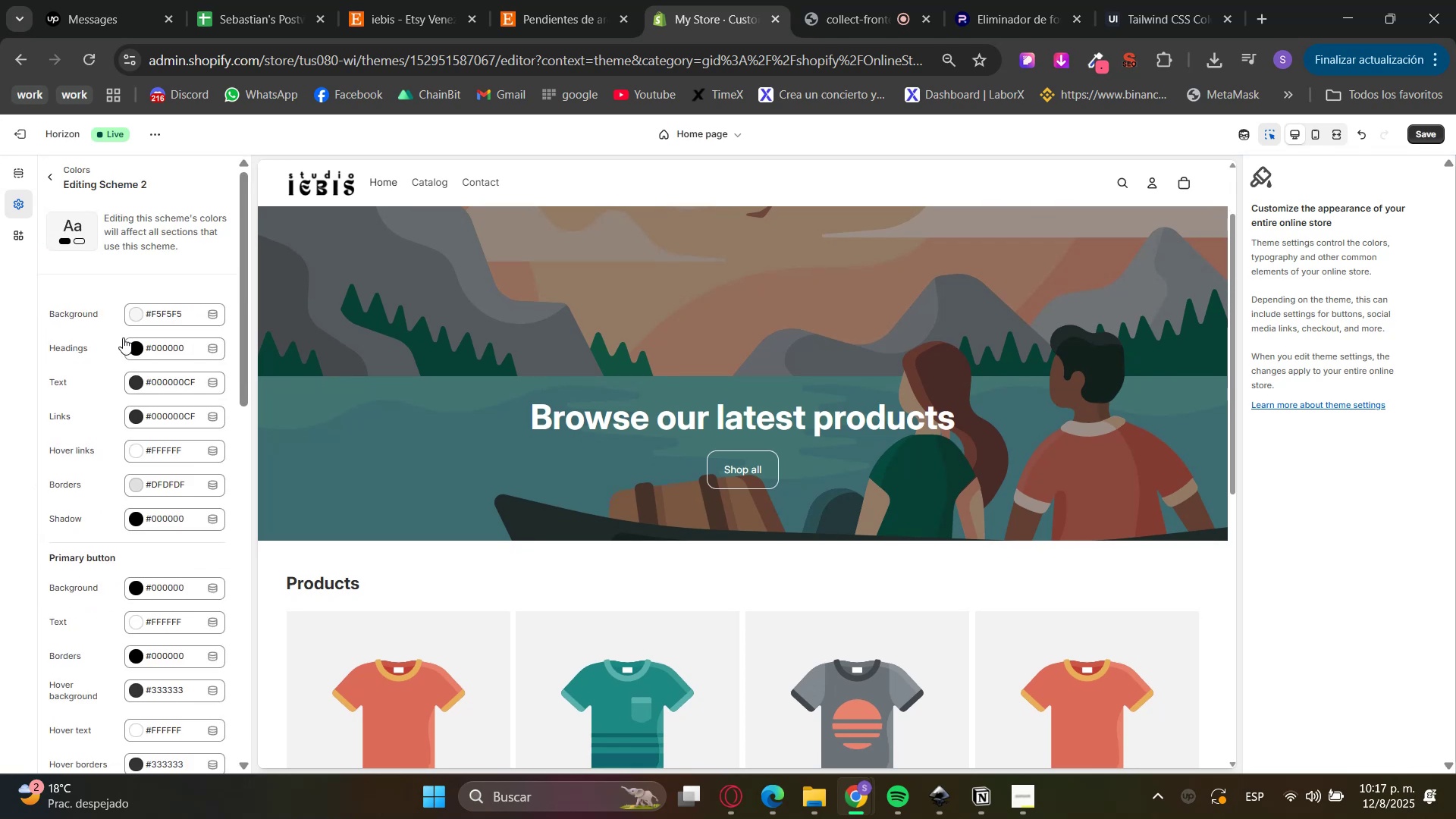 
left_click_drag(start_coordinate=[61, 182], to_coordinate=[51, 180])
 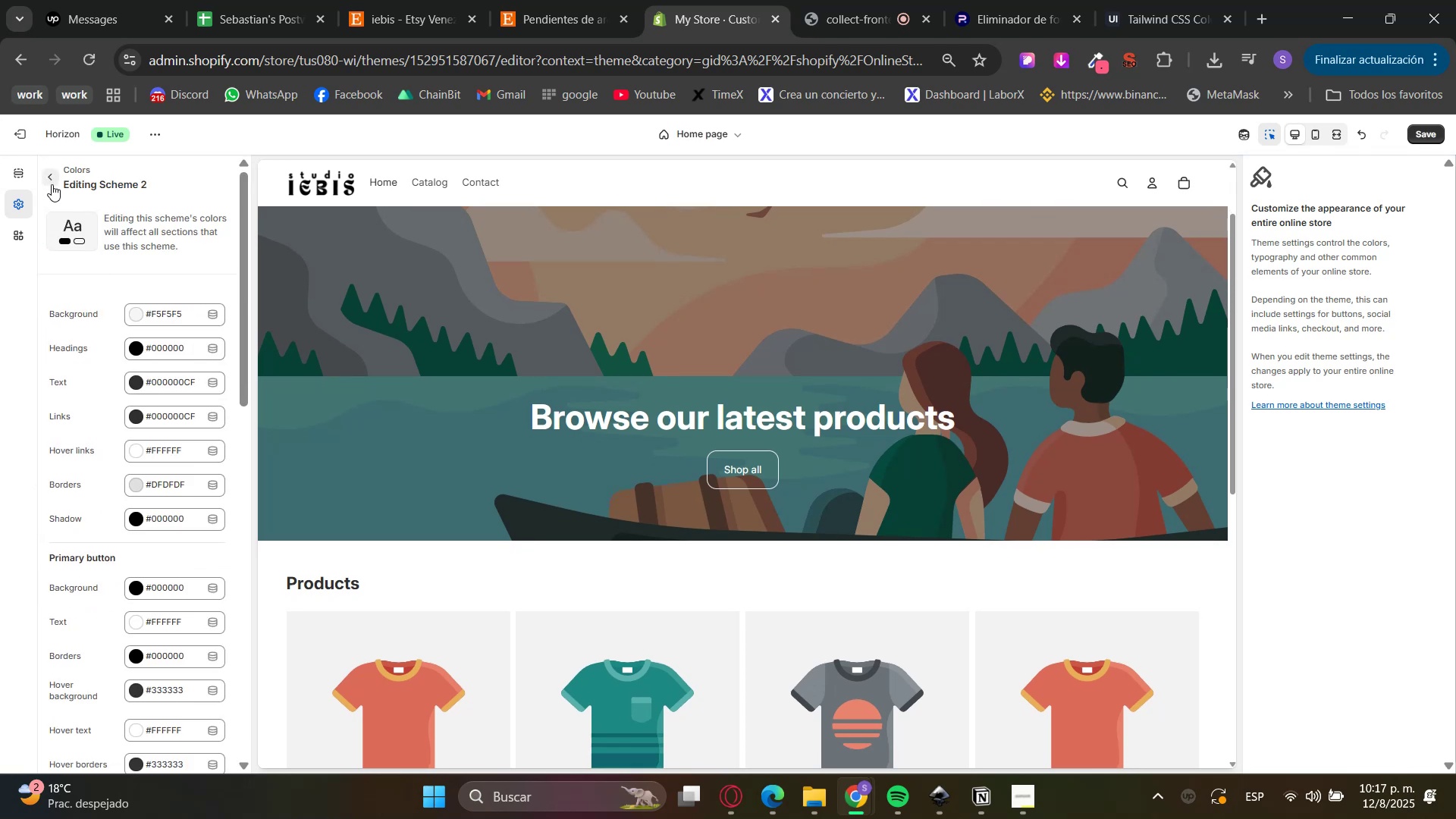 
double_click([52, 184])
 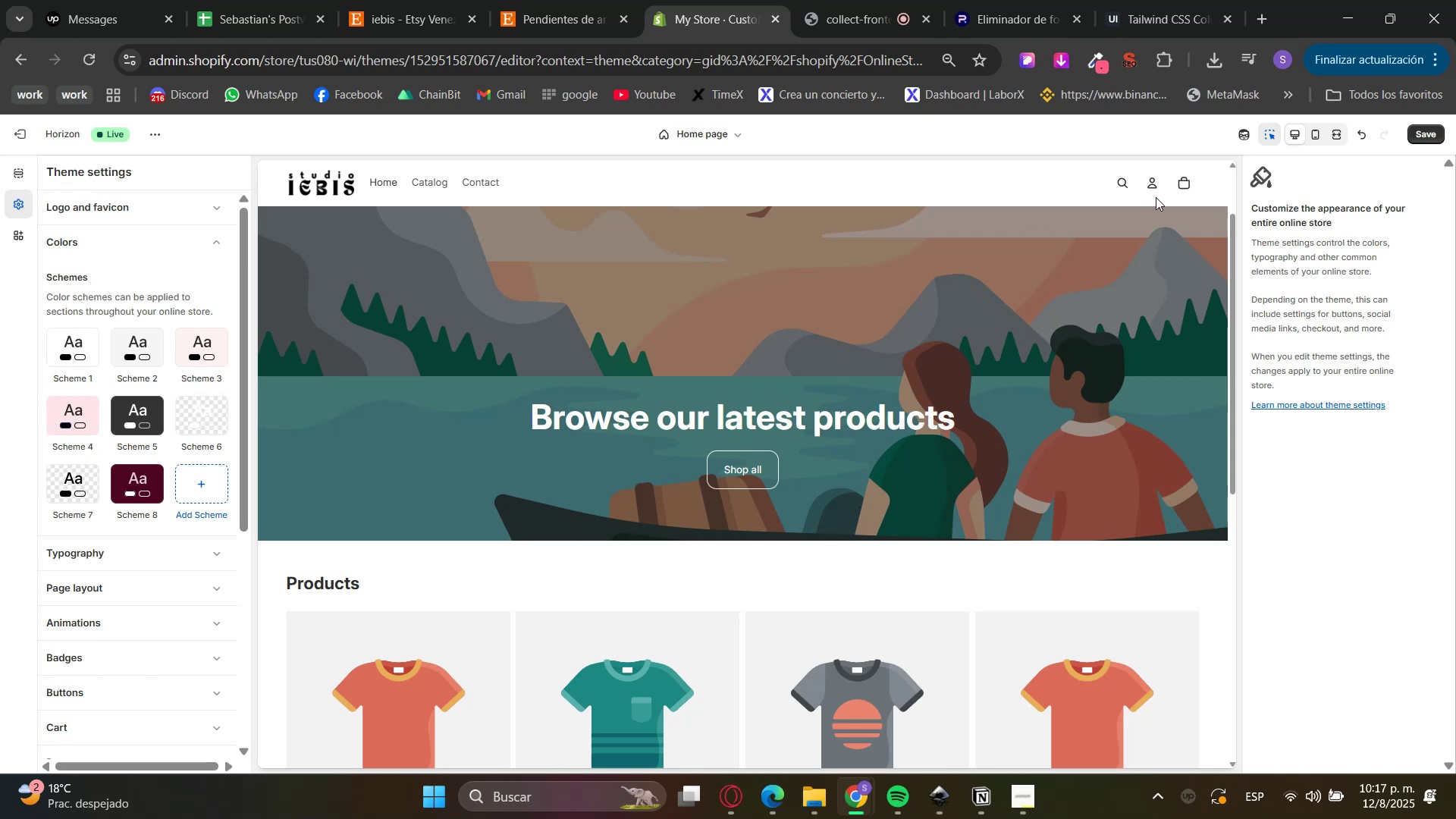 
left_click_drag(start_coordinate=[1411, 130], to_coordinate=[1416, 130])
 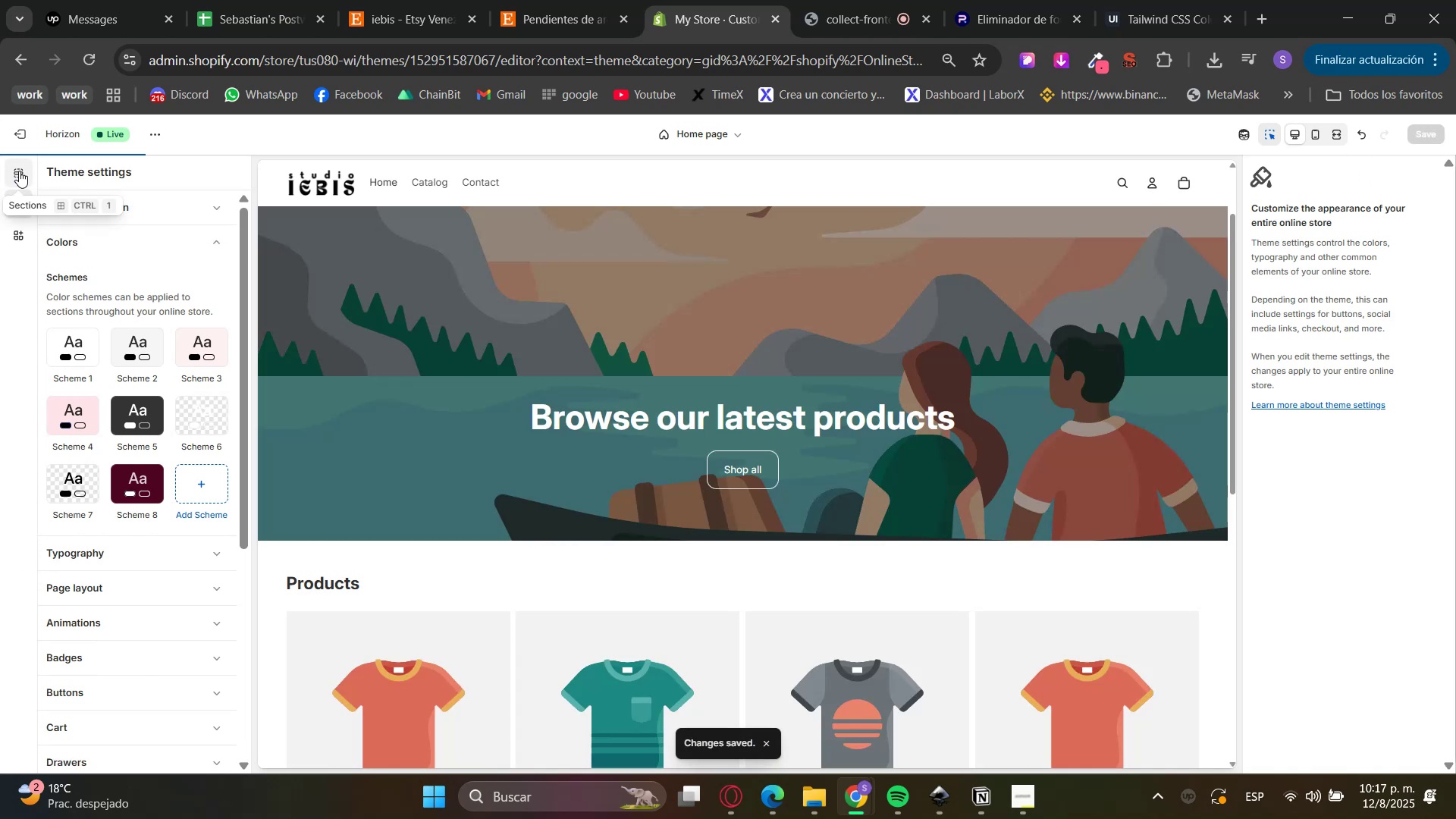 
left_click([513, 0])
 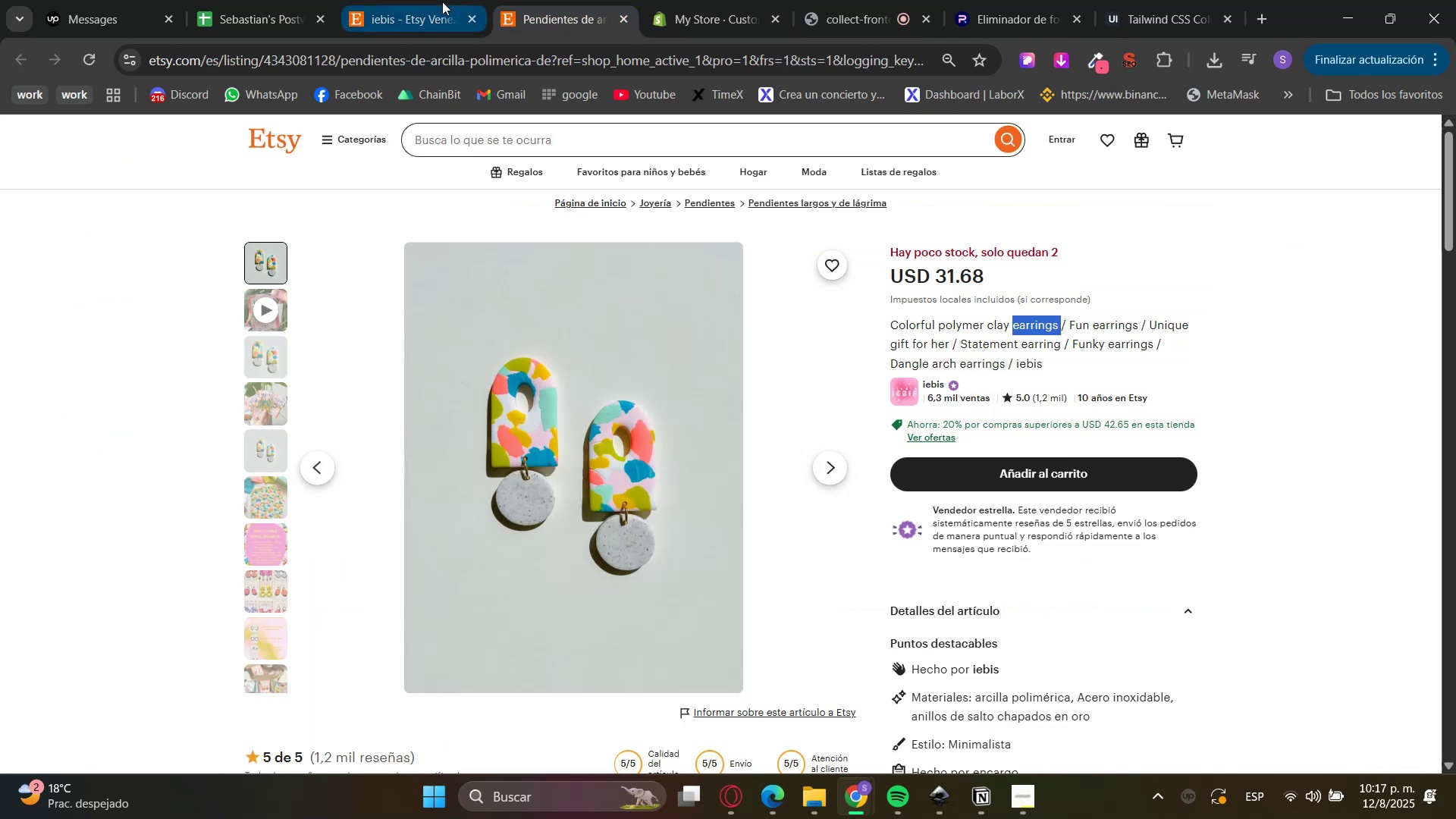 
left_click([1361, 401])
 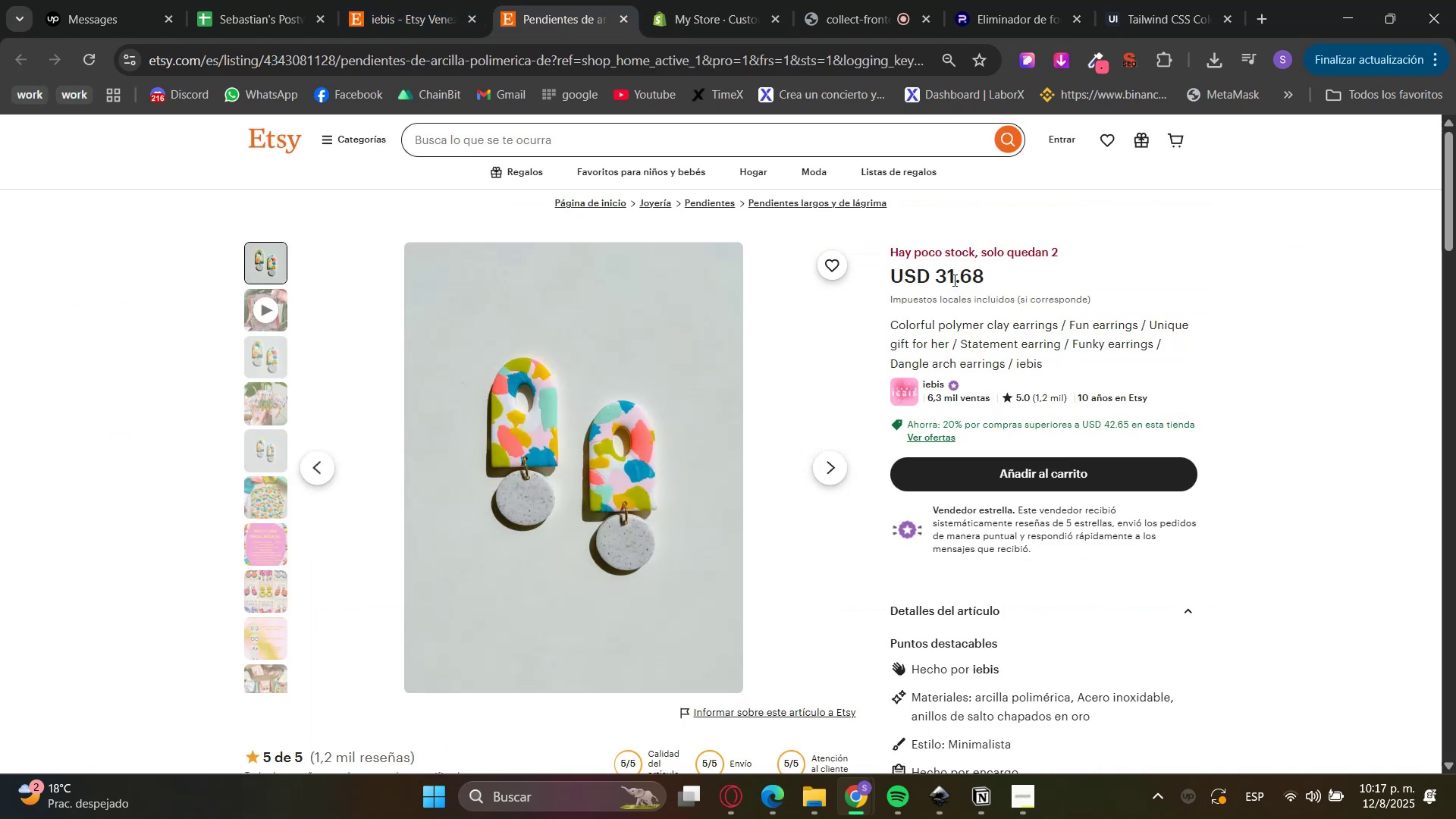 
left_click([709, 0])
 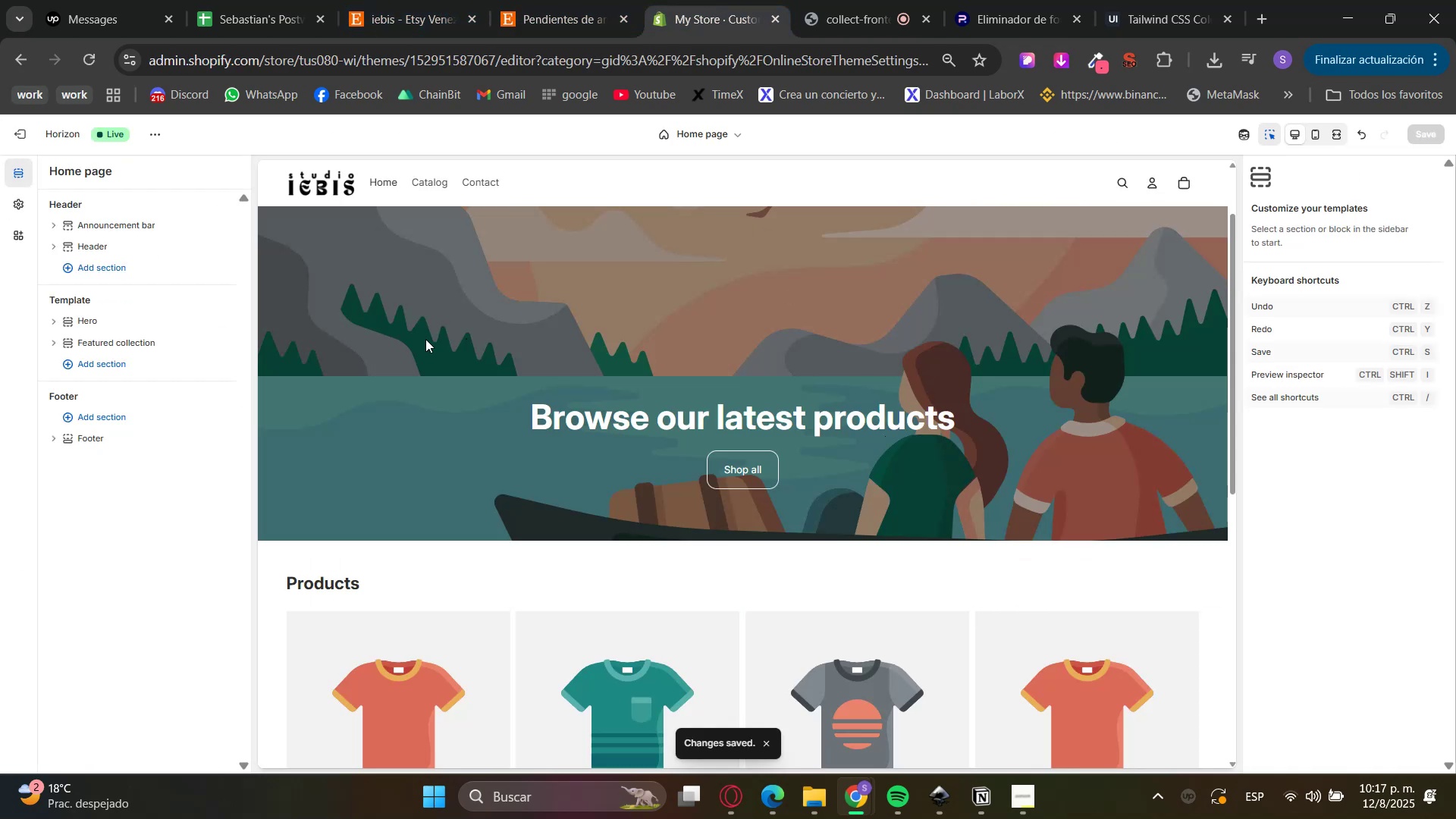 
scroll: coordinate [662, 430], scroll_direction: up, amount: 4.0
 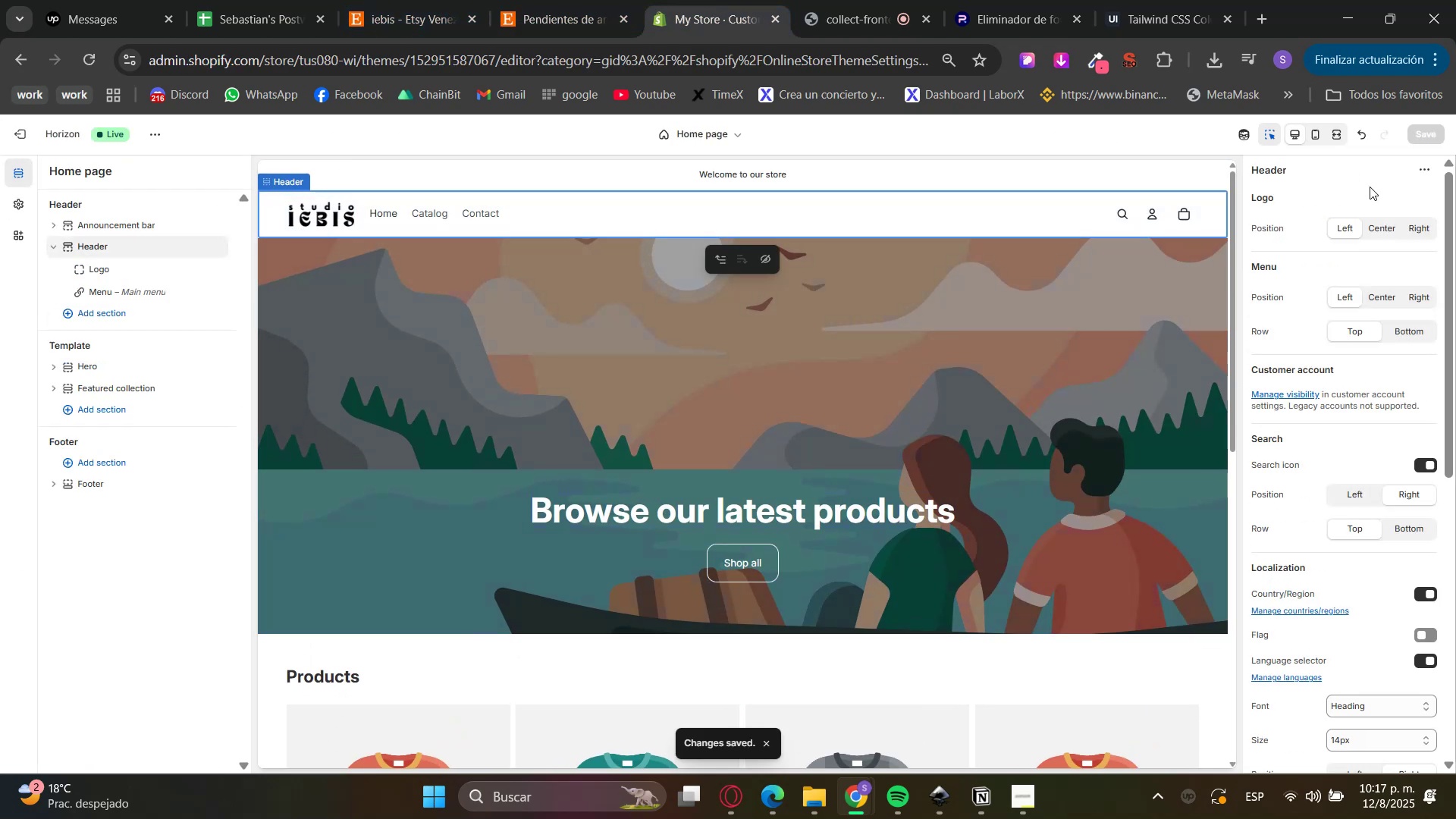 
left_click([1385, 221])
 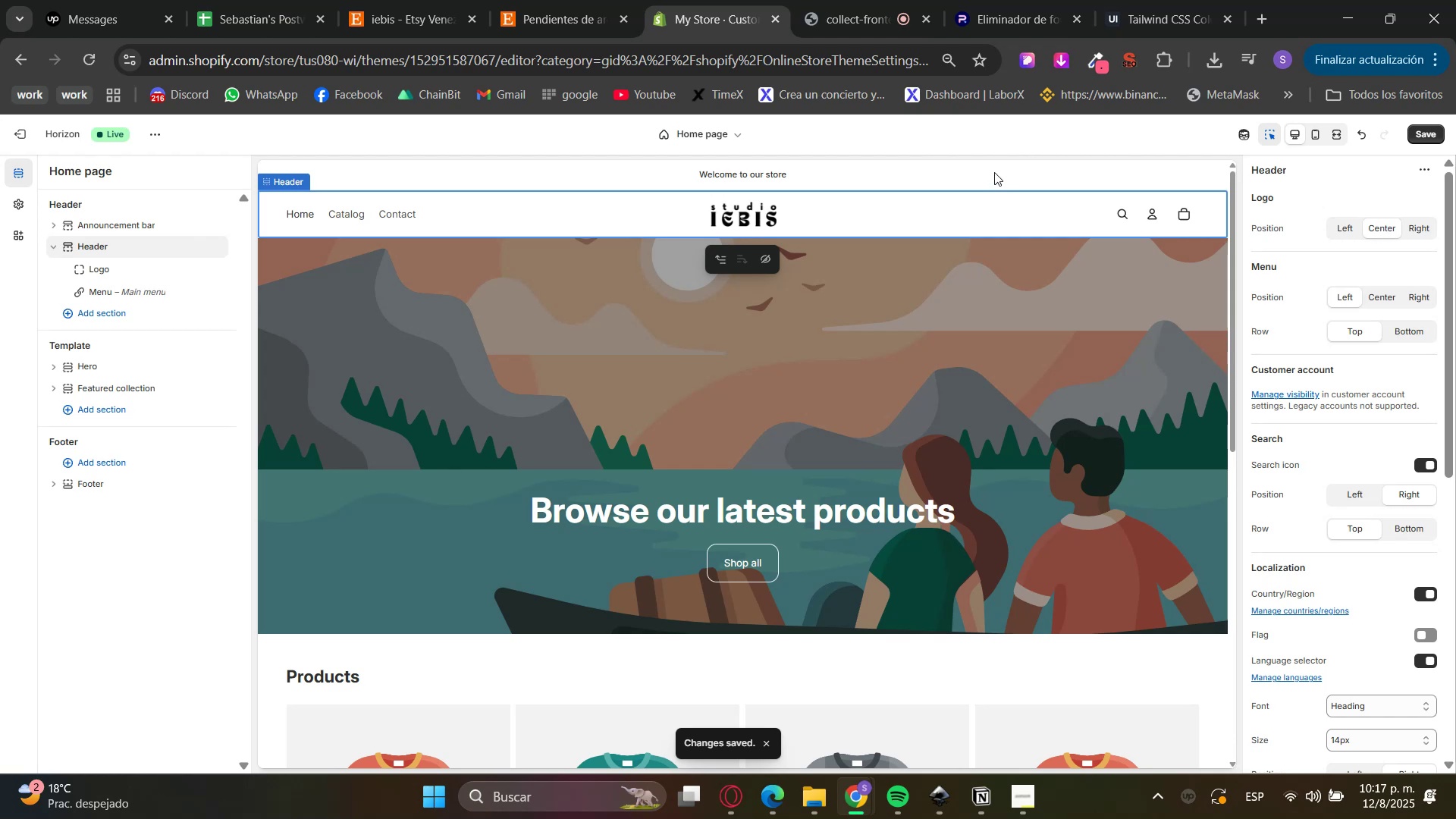 
left_click([1422, 129])
 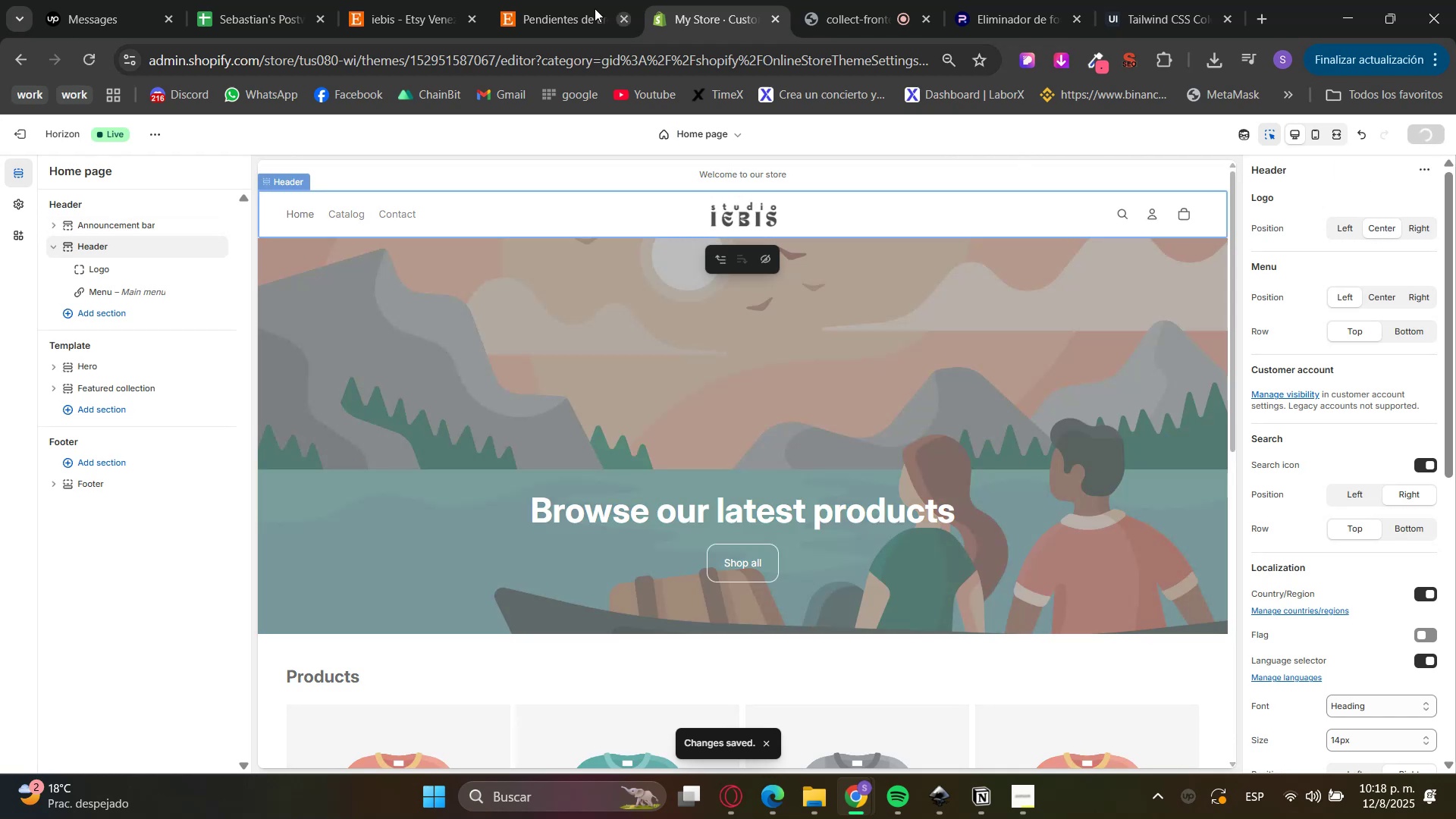 
left_click([567, 0])
 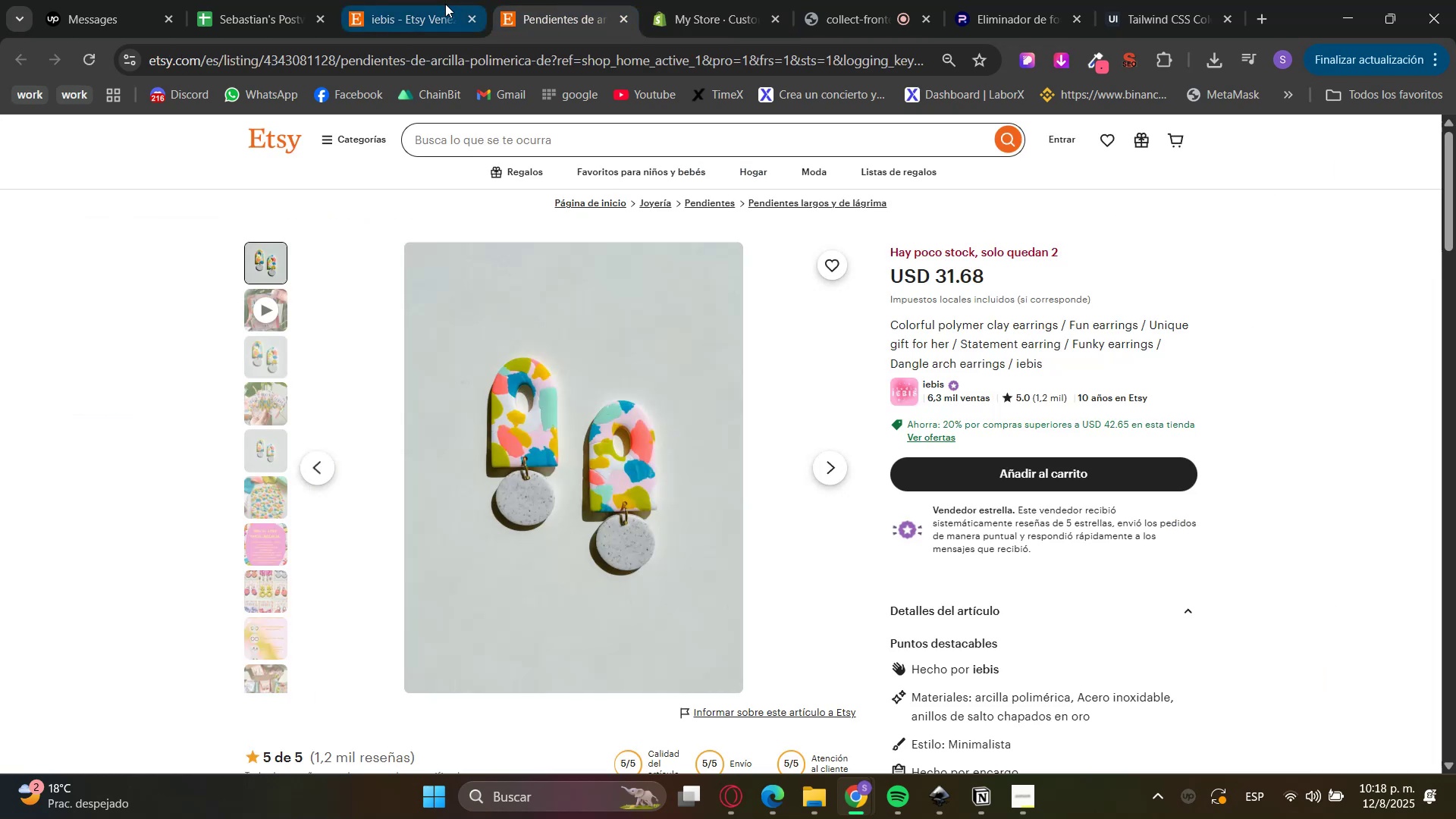 
left_click([445, 4])
 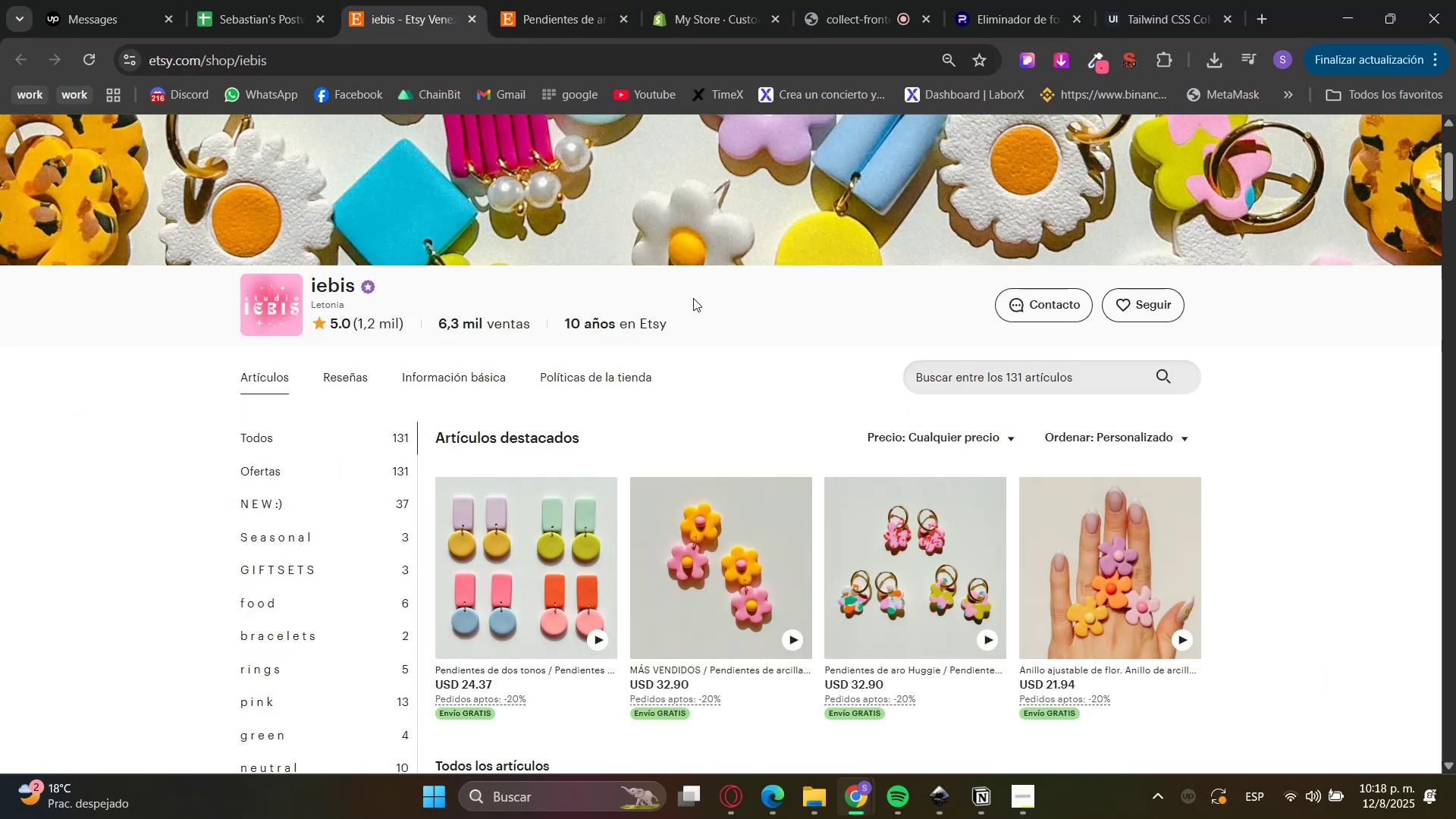 
left_click([656, 0])
 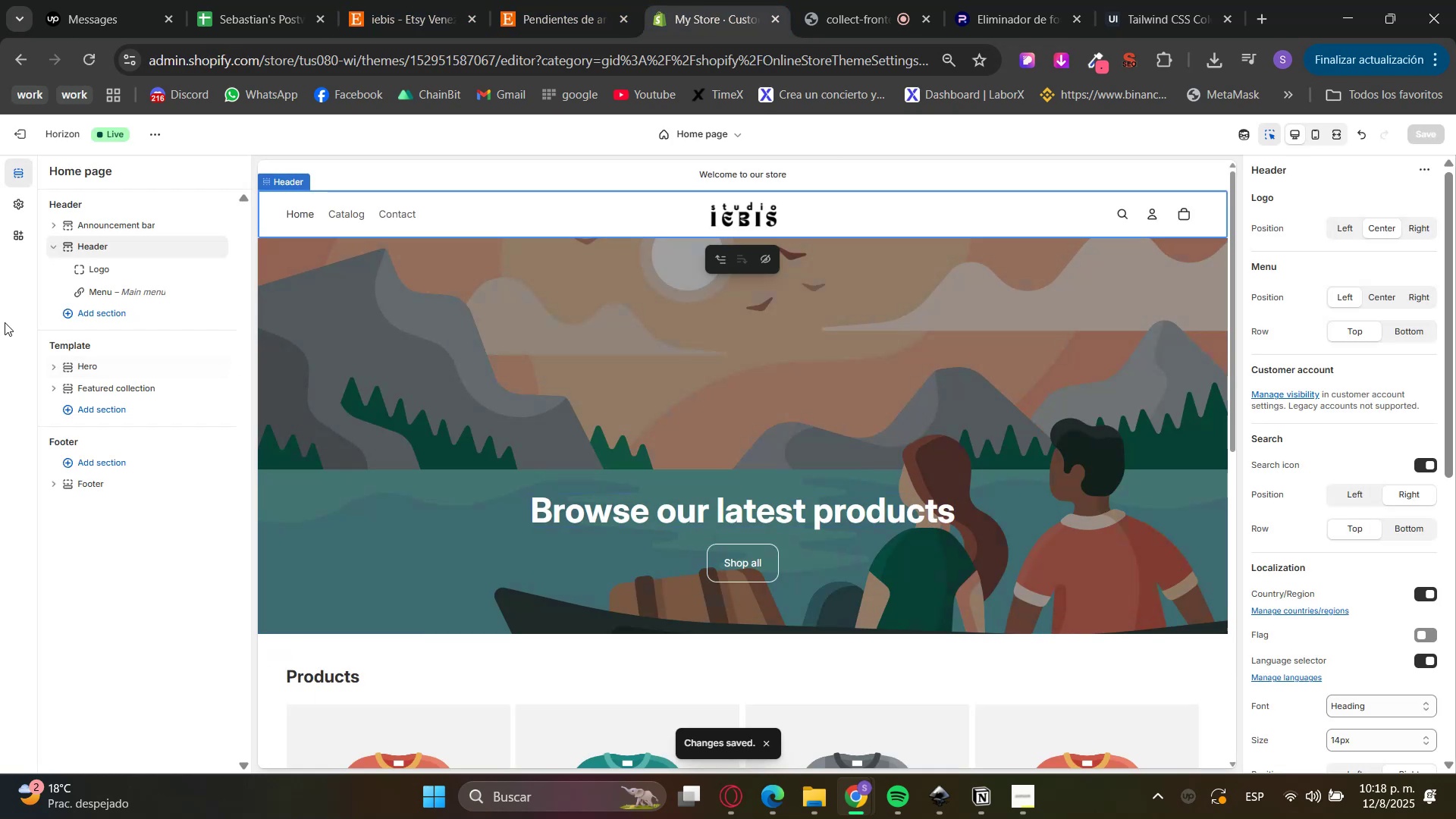 
left_click([17, 204])
 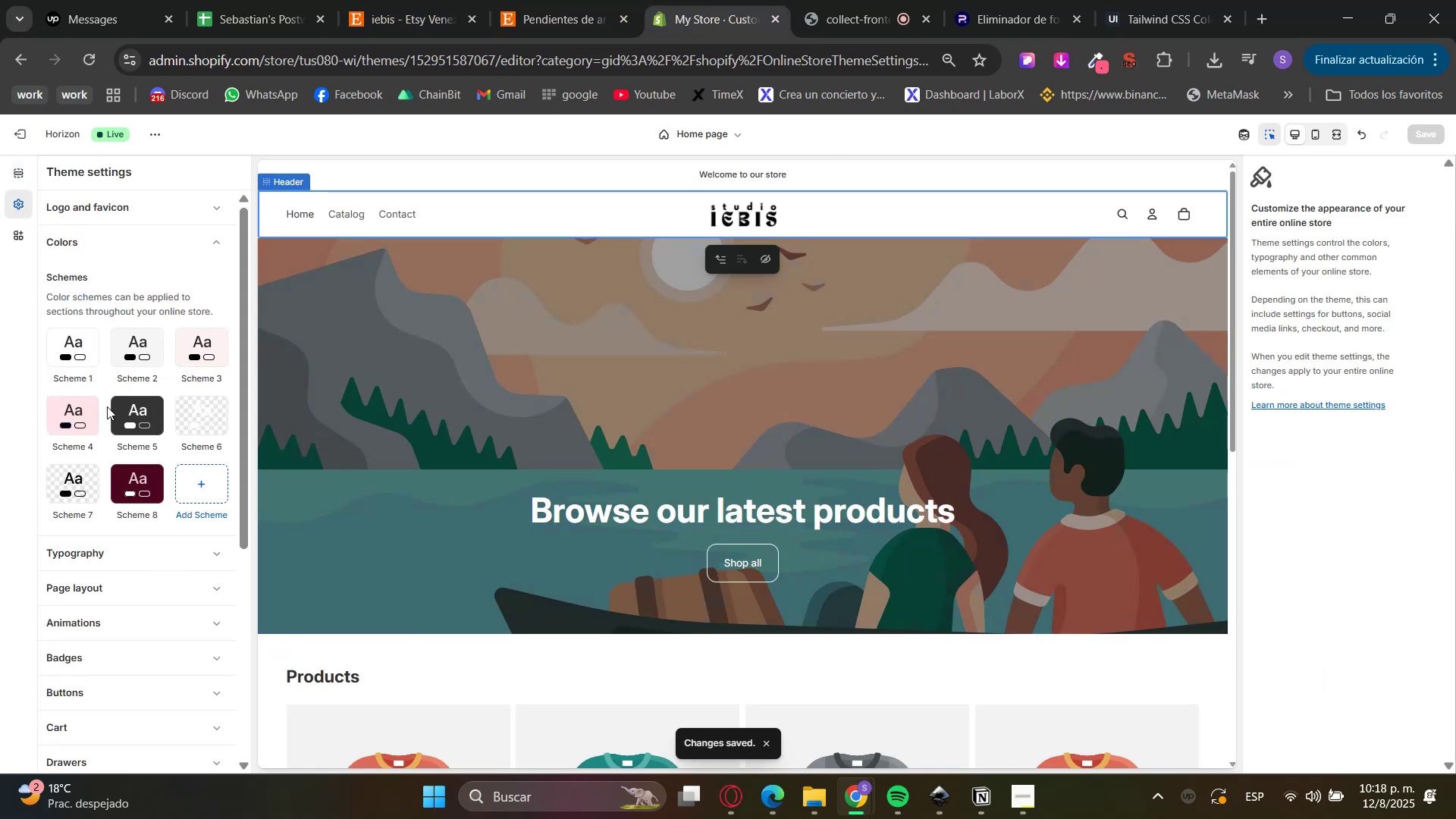 
left_click([111, 546])
 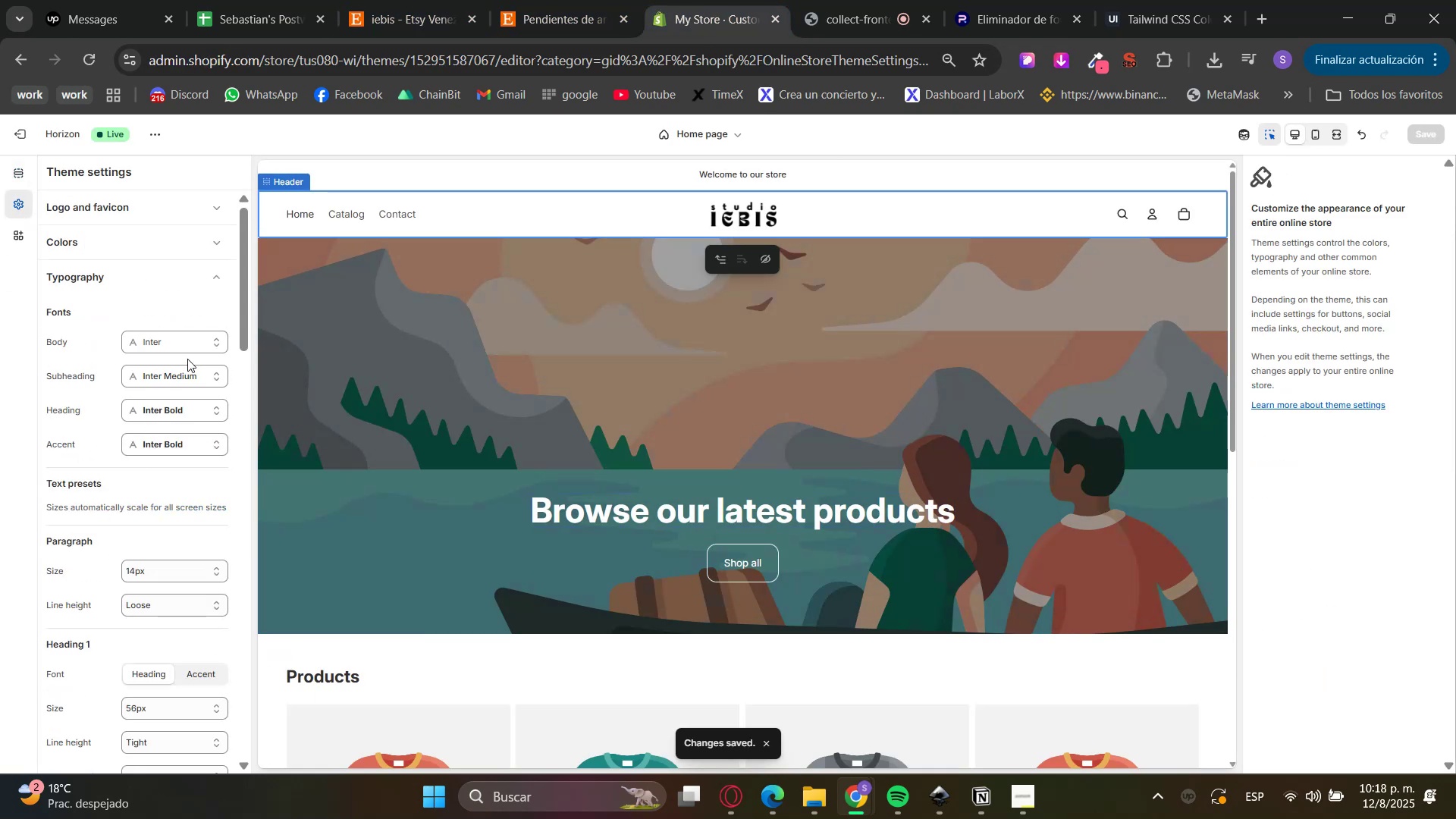 
left_click([187, 353])
 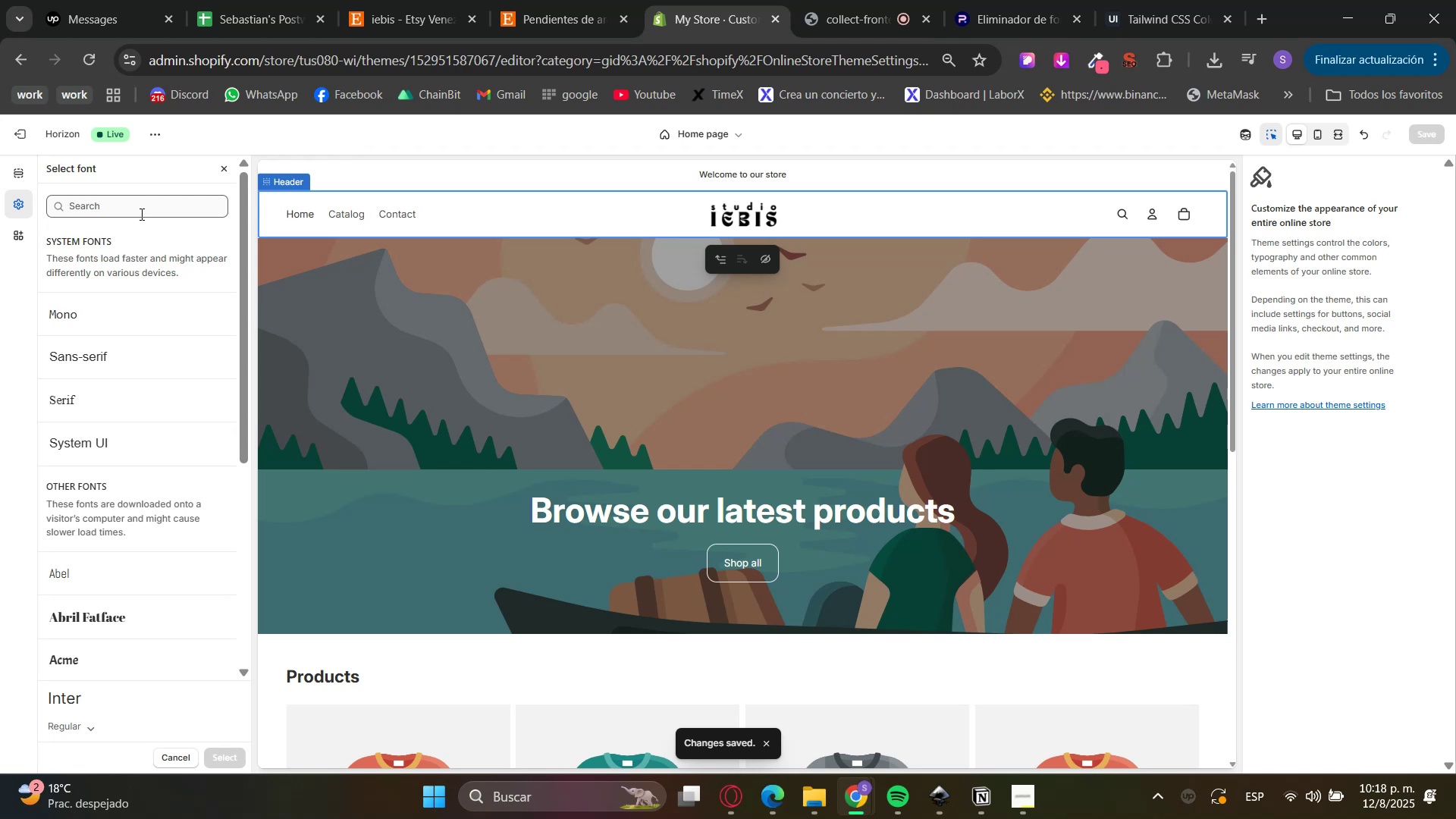 
scroll: coordinate [142, 623], scroll_direction: down, amount: 12.0
 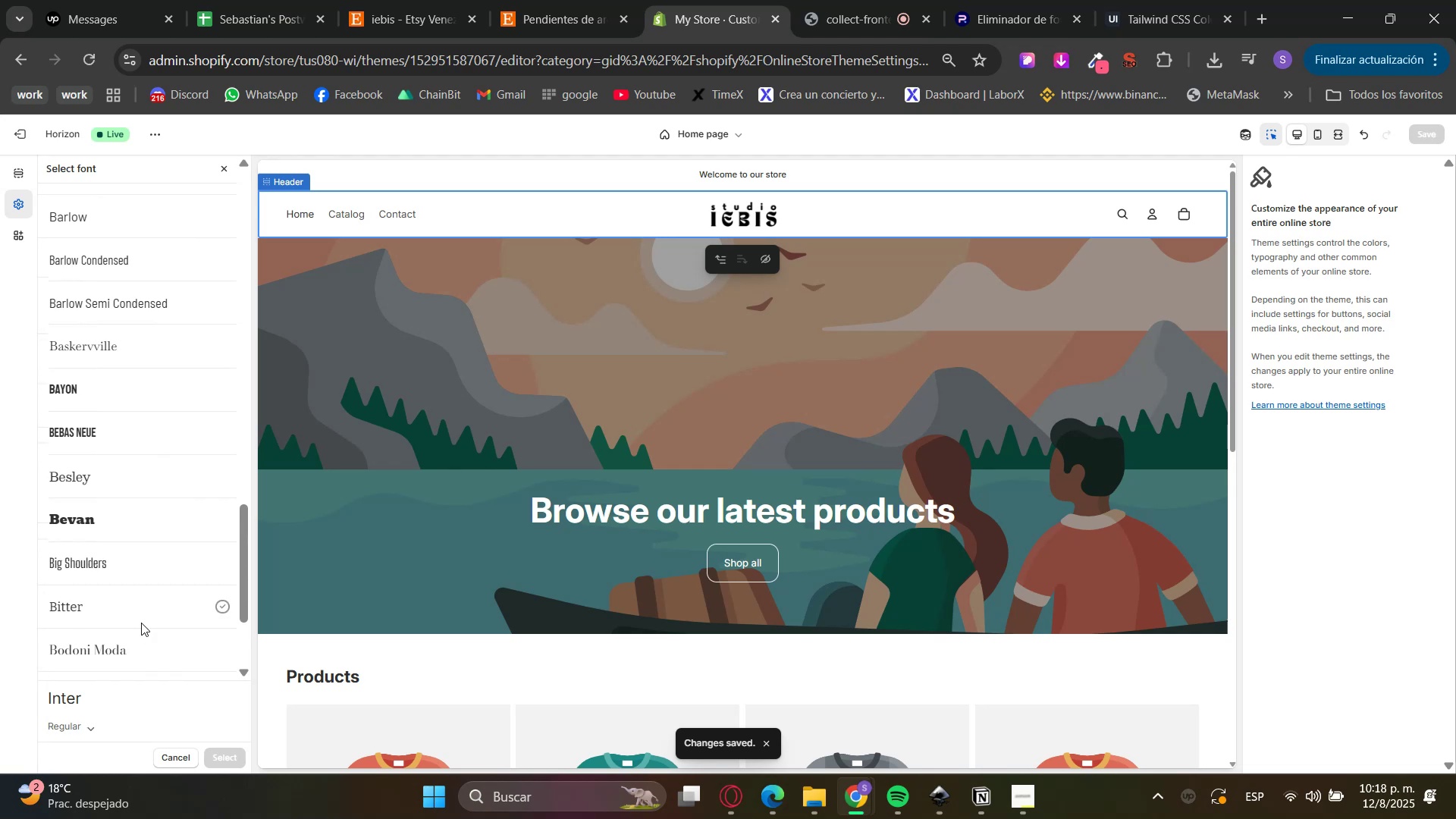 
scroll: coordinate [138, 622], scroll_direction: down, amount: 13.0
 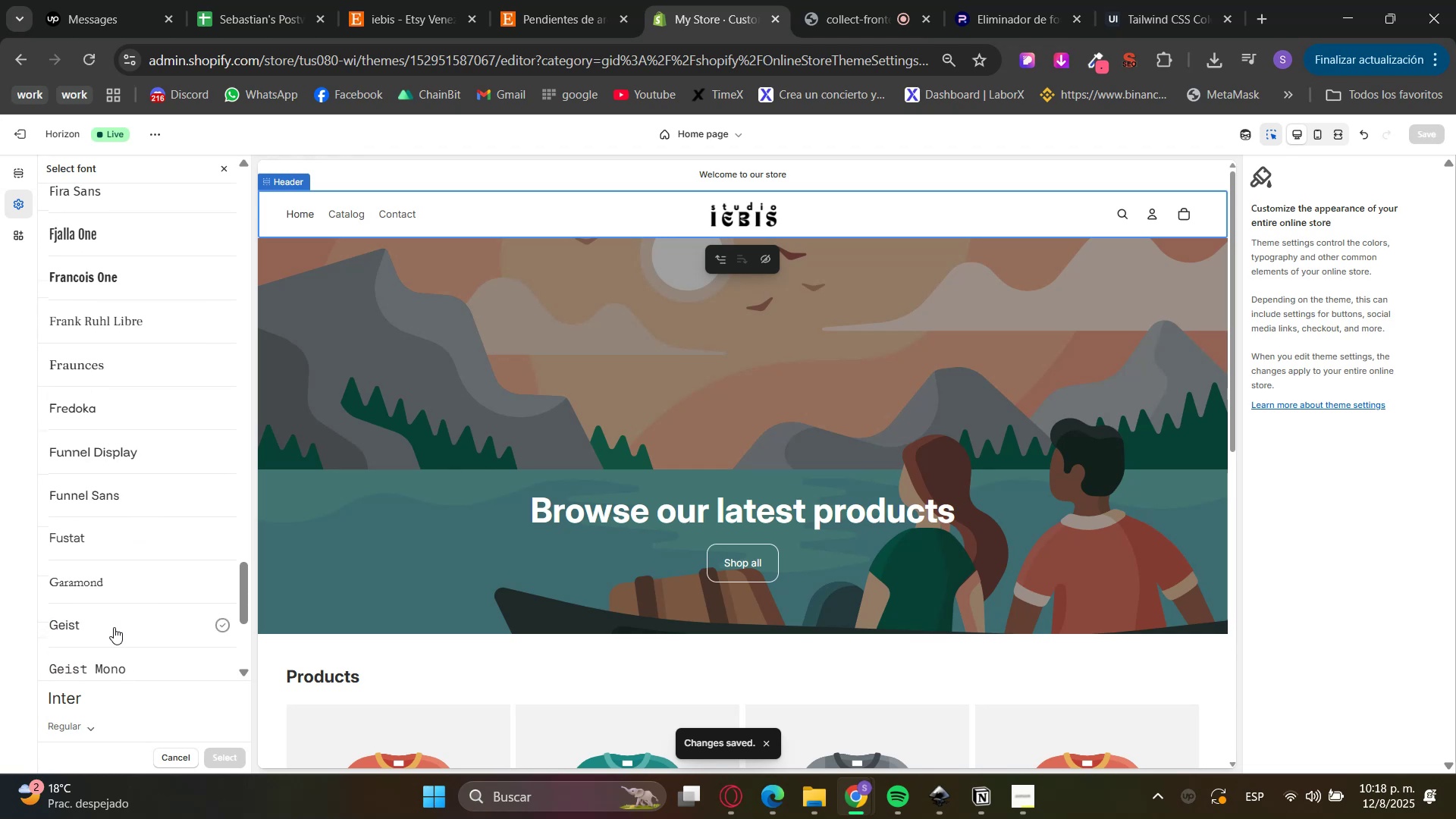 
scroll: coordinate [86, 631], scroll_direction: down, amount: 7.0
 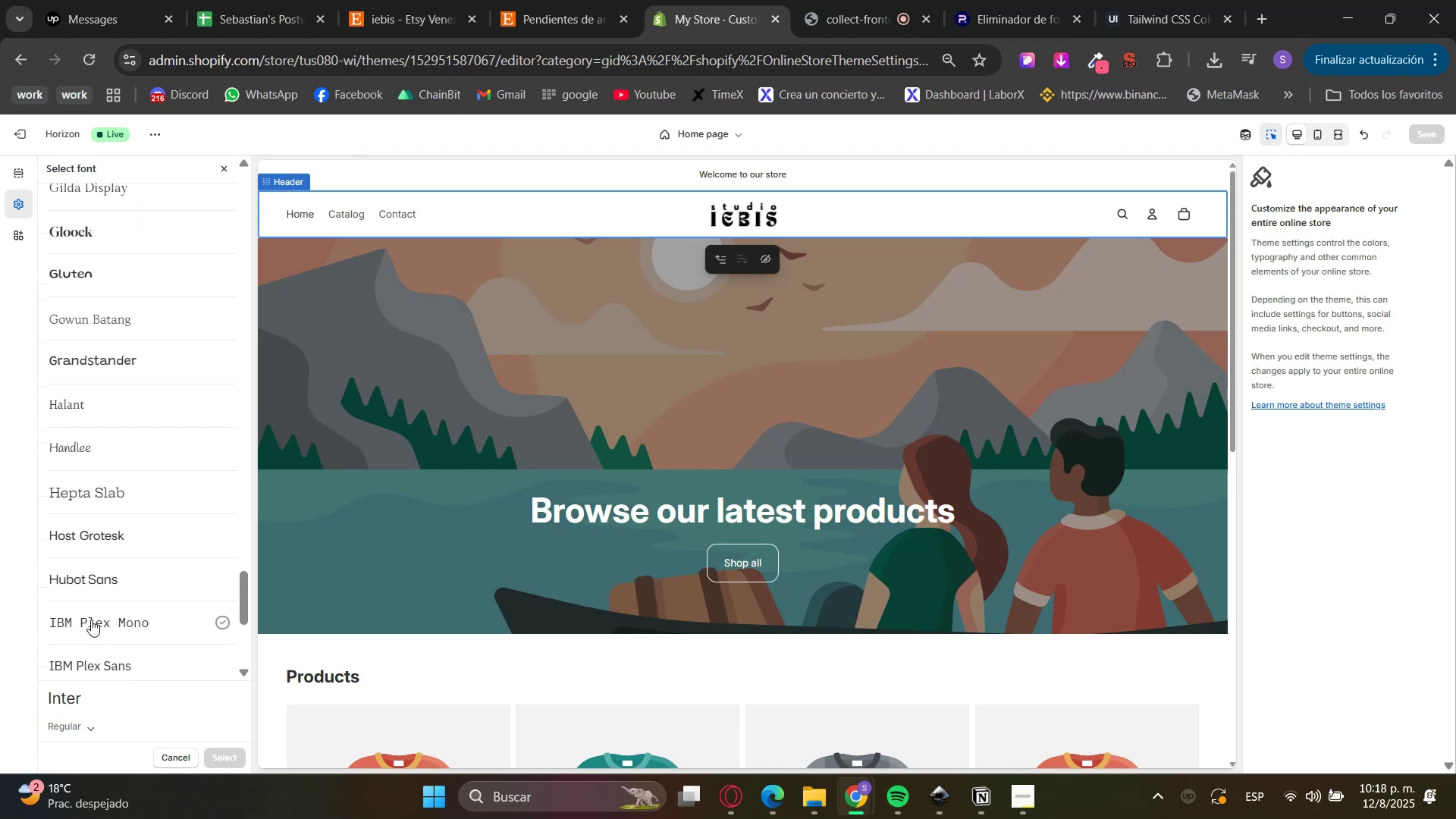 
scroll: coordinate [104, 626], scroll_direction: down, amount: 10.0
 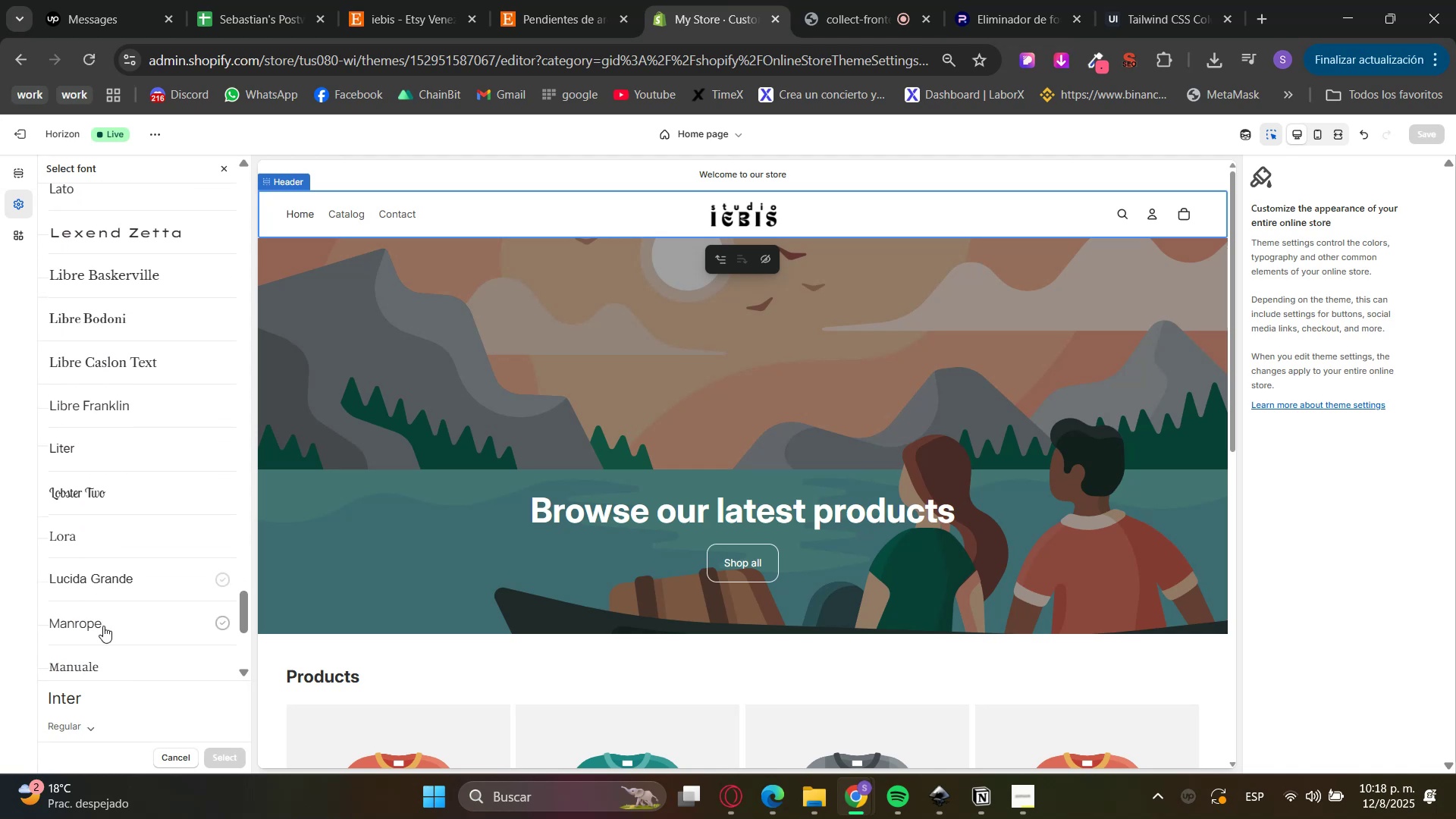 
scroll: coordinate [103, 604], scroll_direction: down, amount: 8.0
 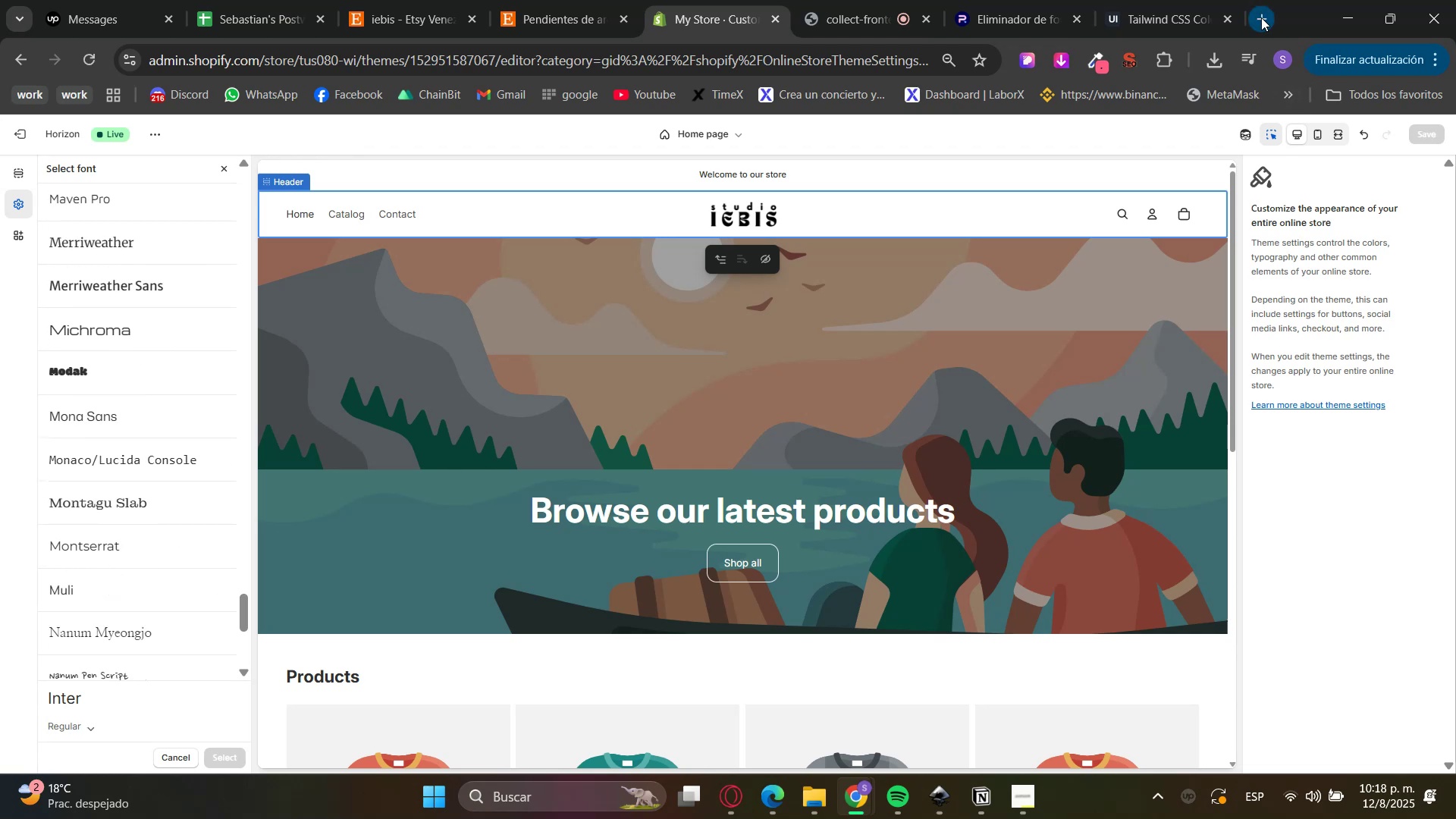 
type(whatthefont)
 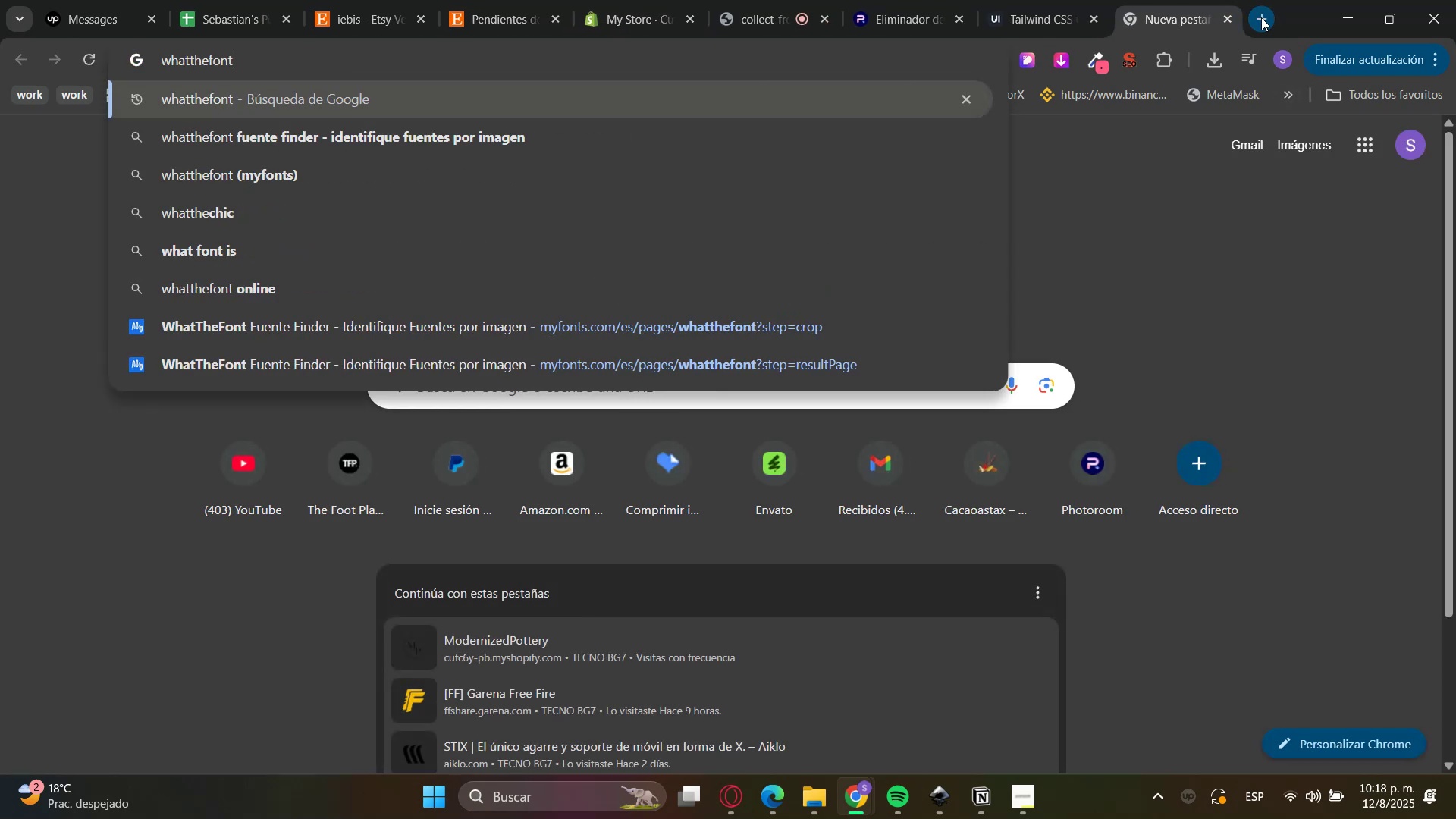 
key(Enter)
 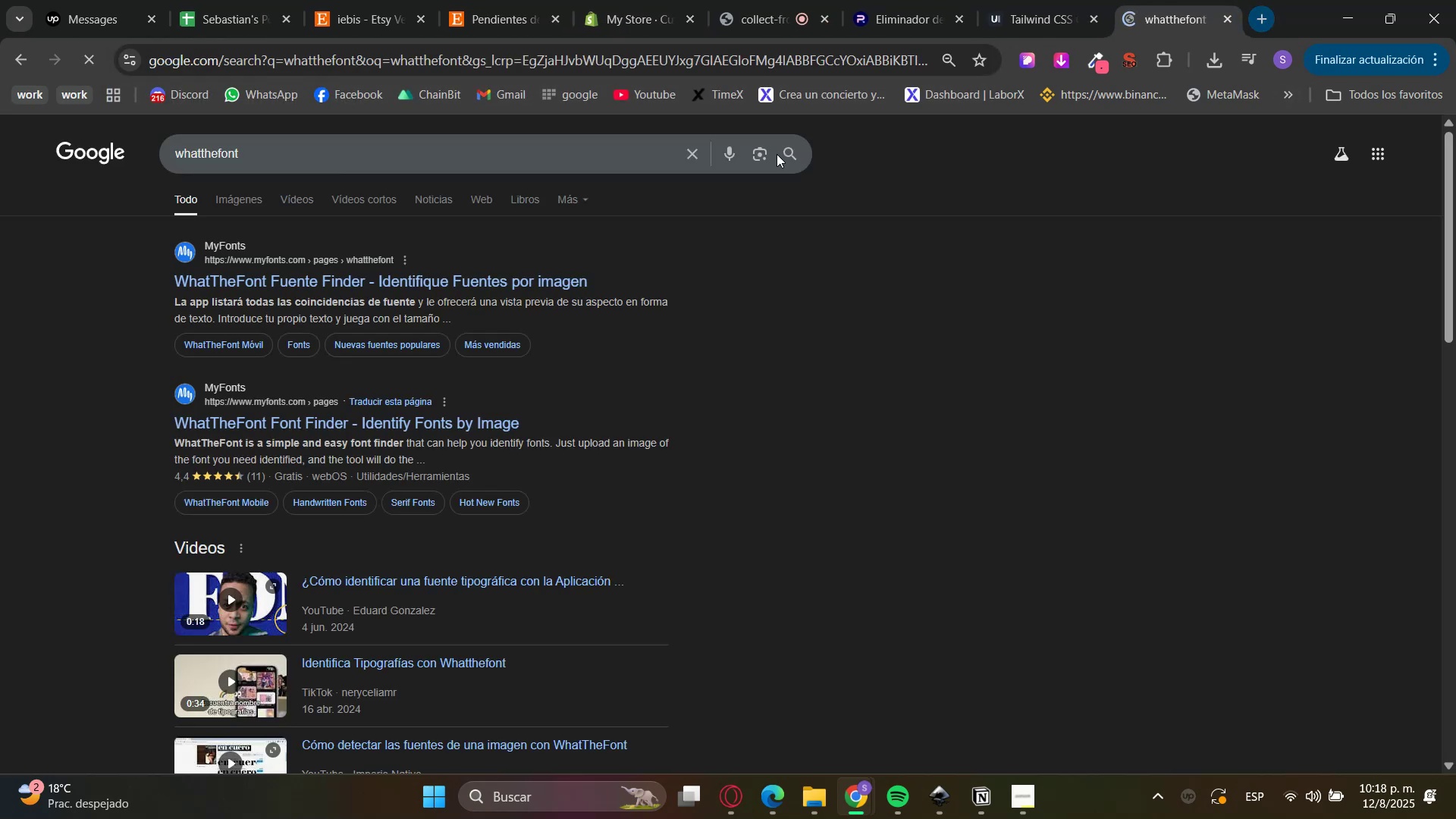 
left_click([325, 280])
 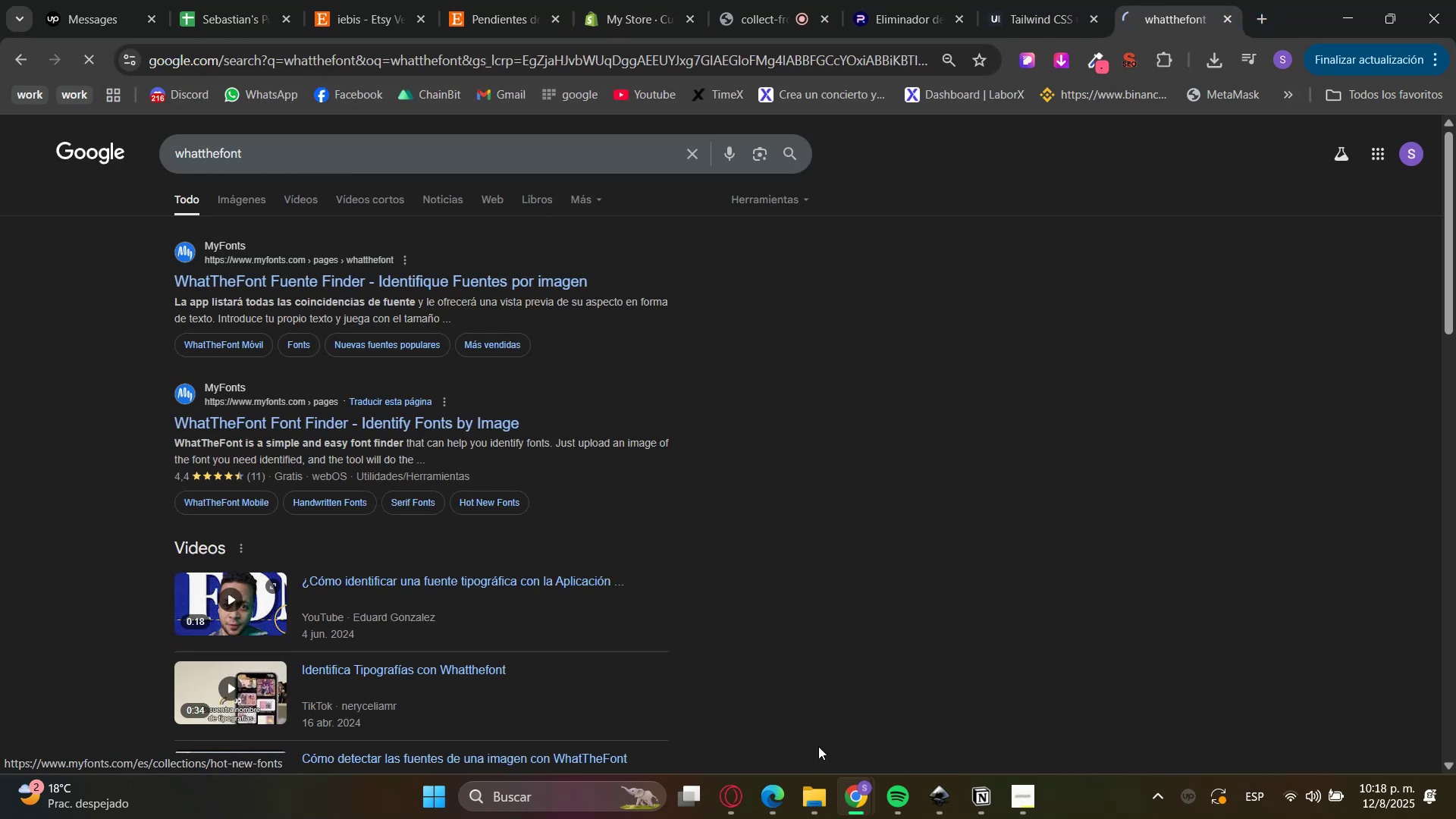 
left_click([818, 810])
 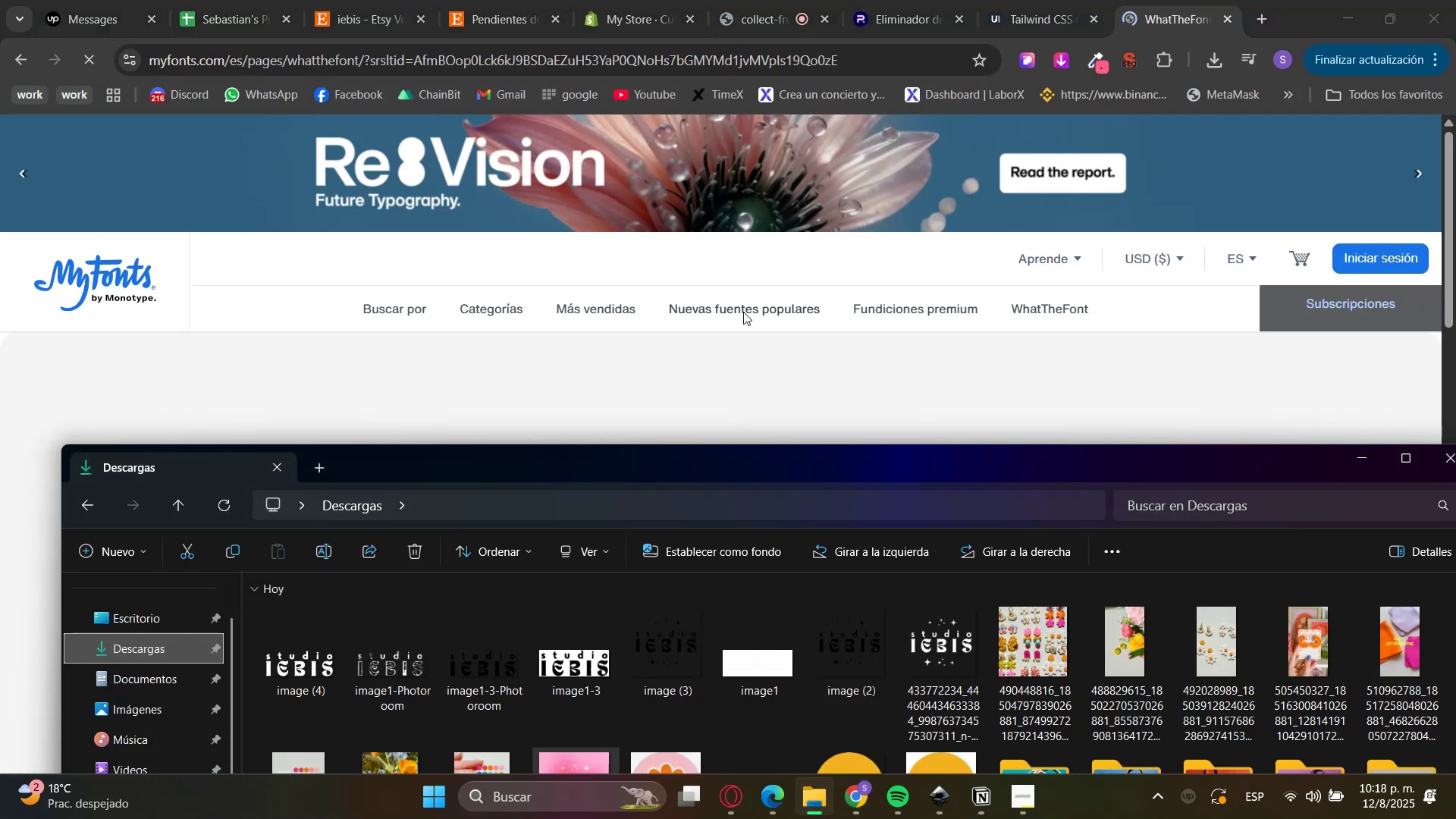 
left_click([0, 397])
 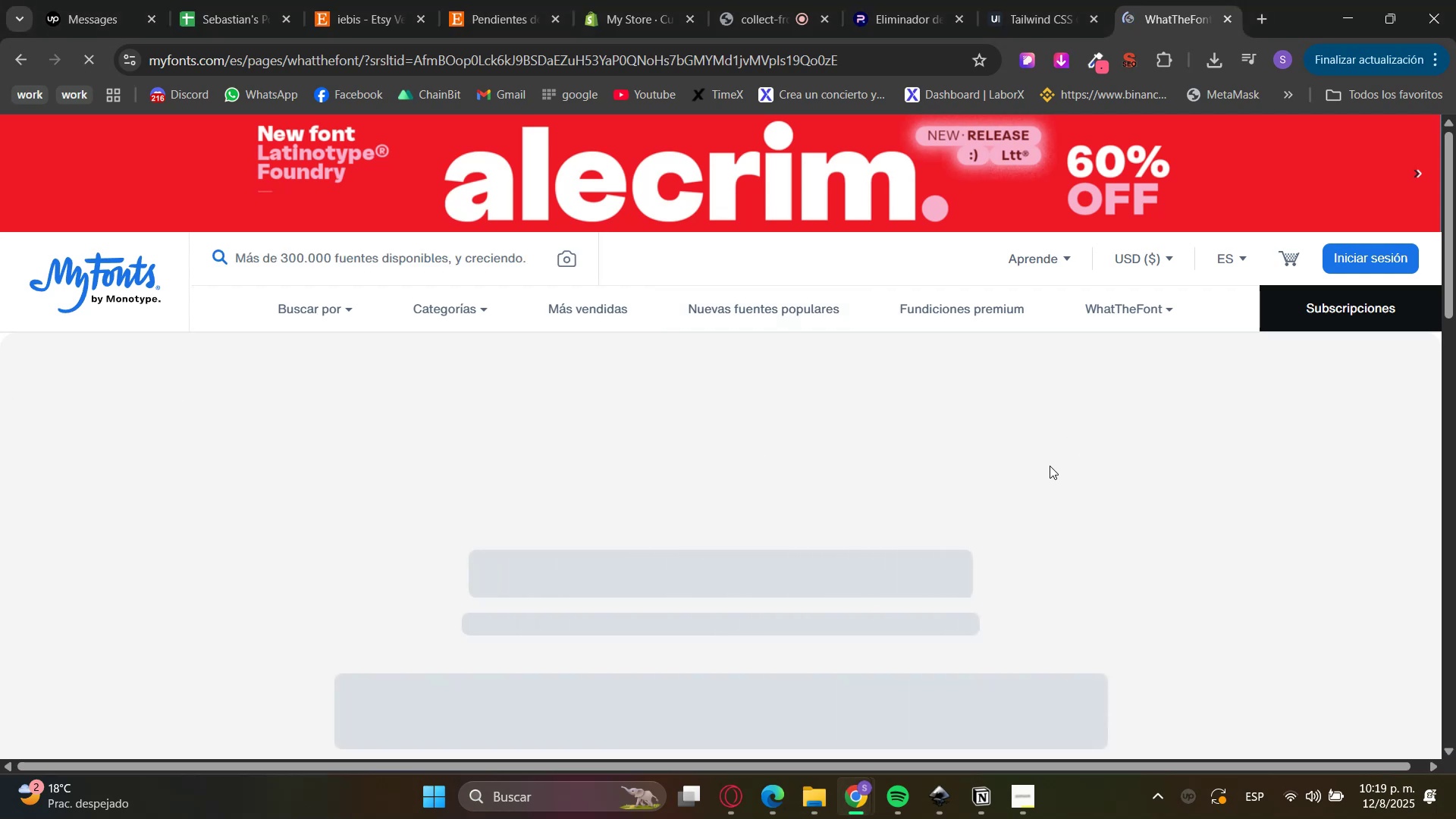 
wait(10.19)
 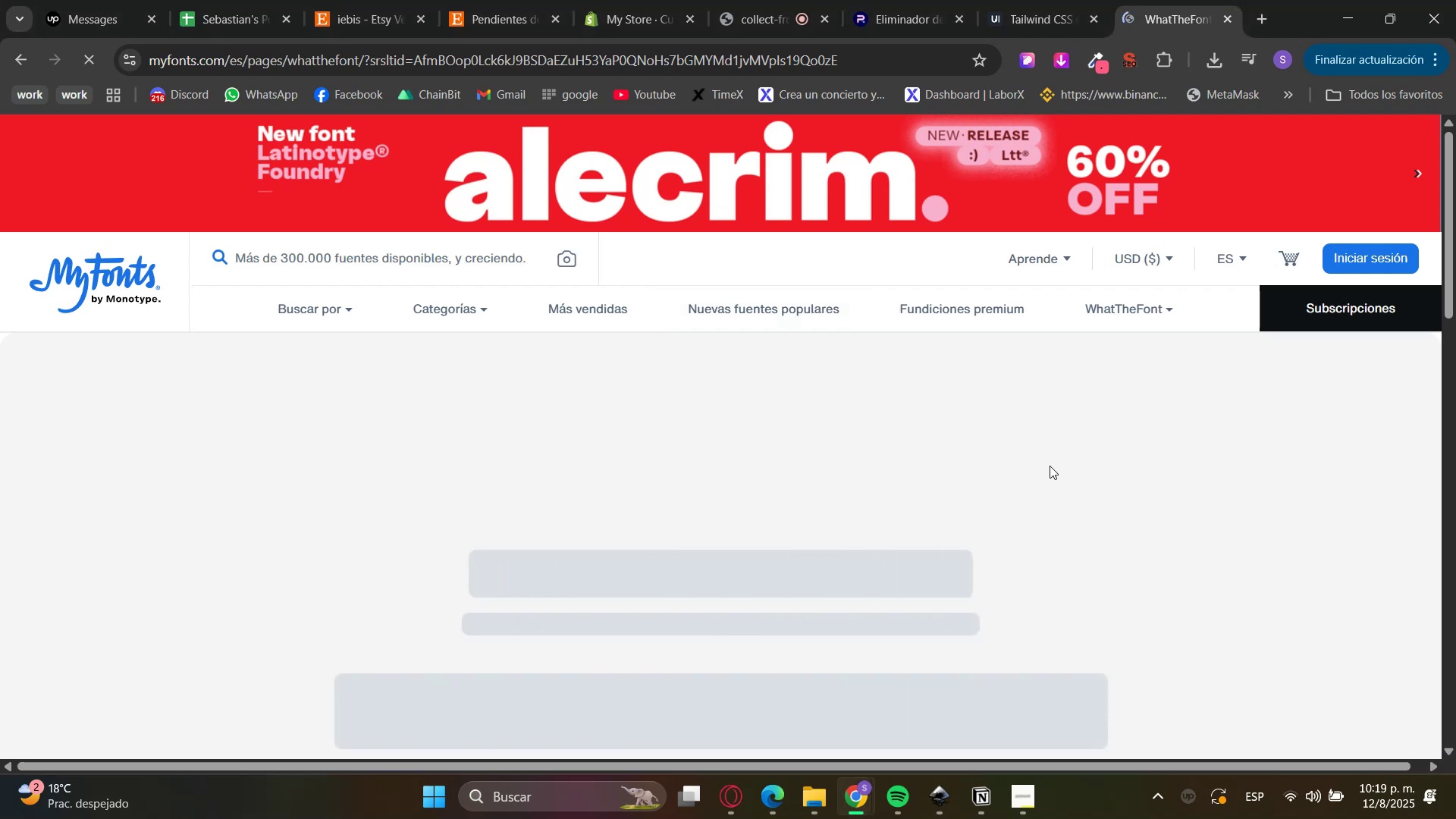 
scroll: coordinate [928, 494], scroll_direction: down, amount: 1.0
 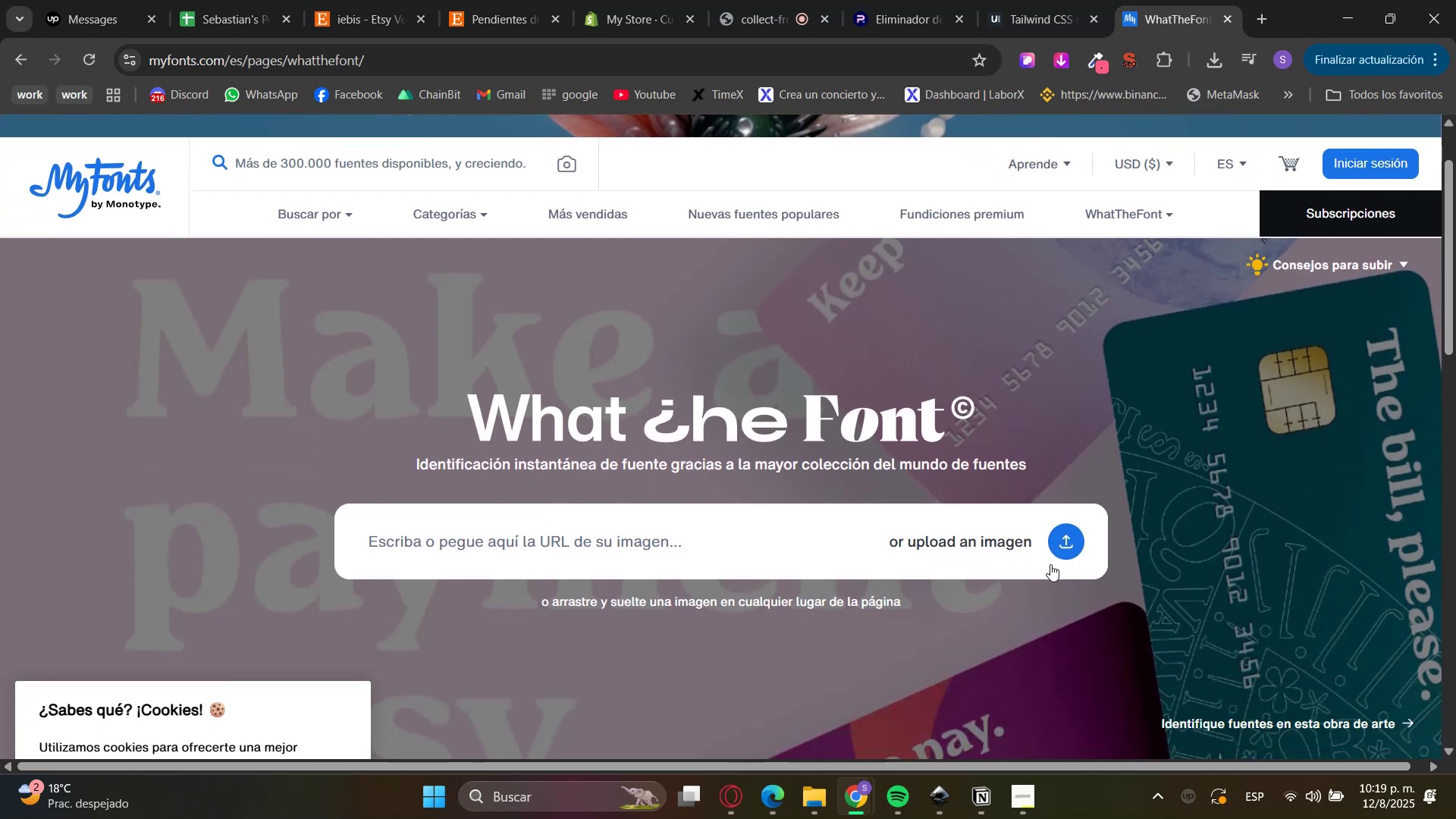 
left_click([1073, 551])
 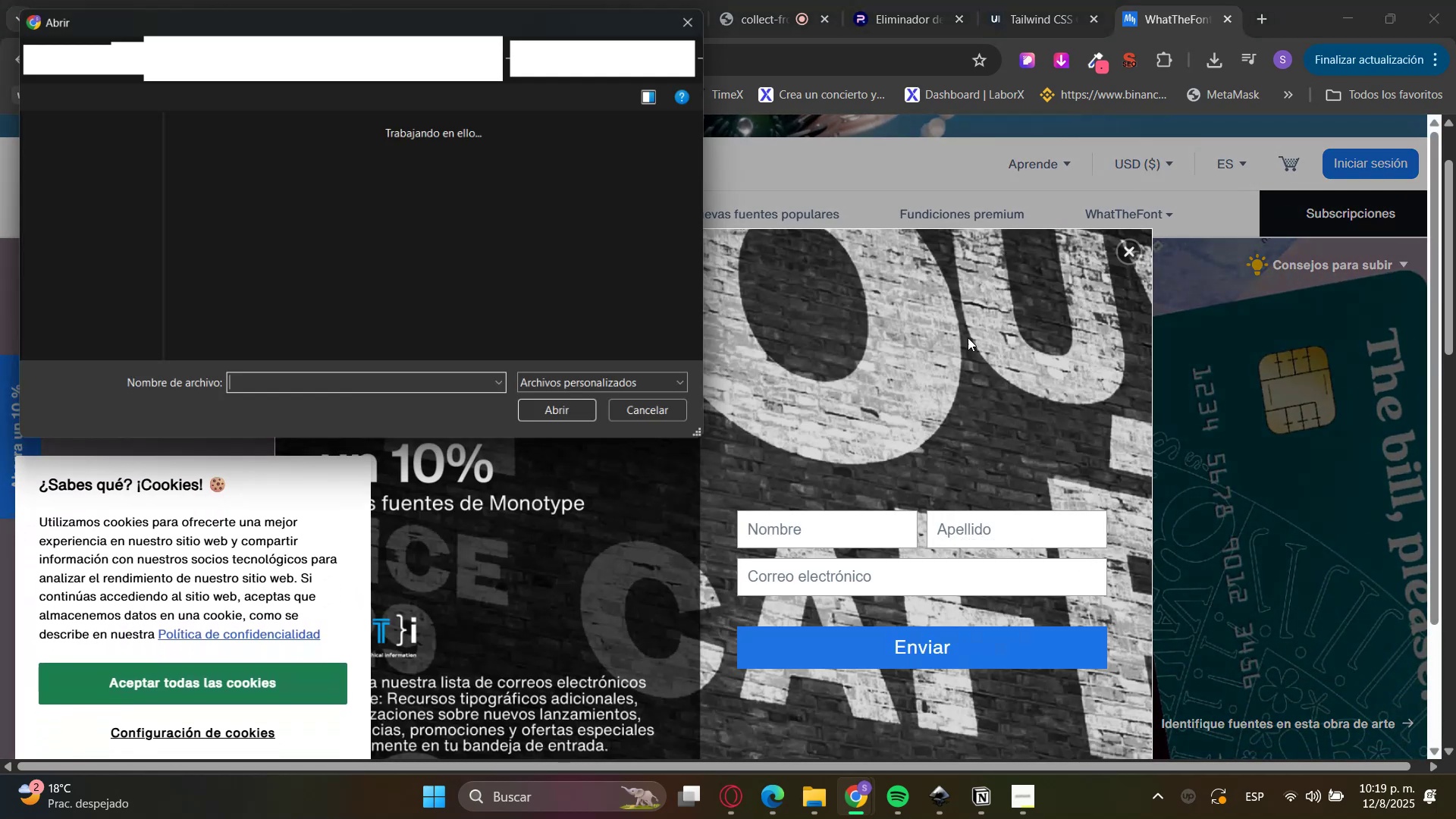 
left_click([1123, 256])
 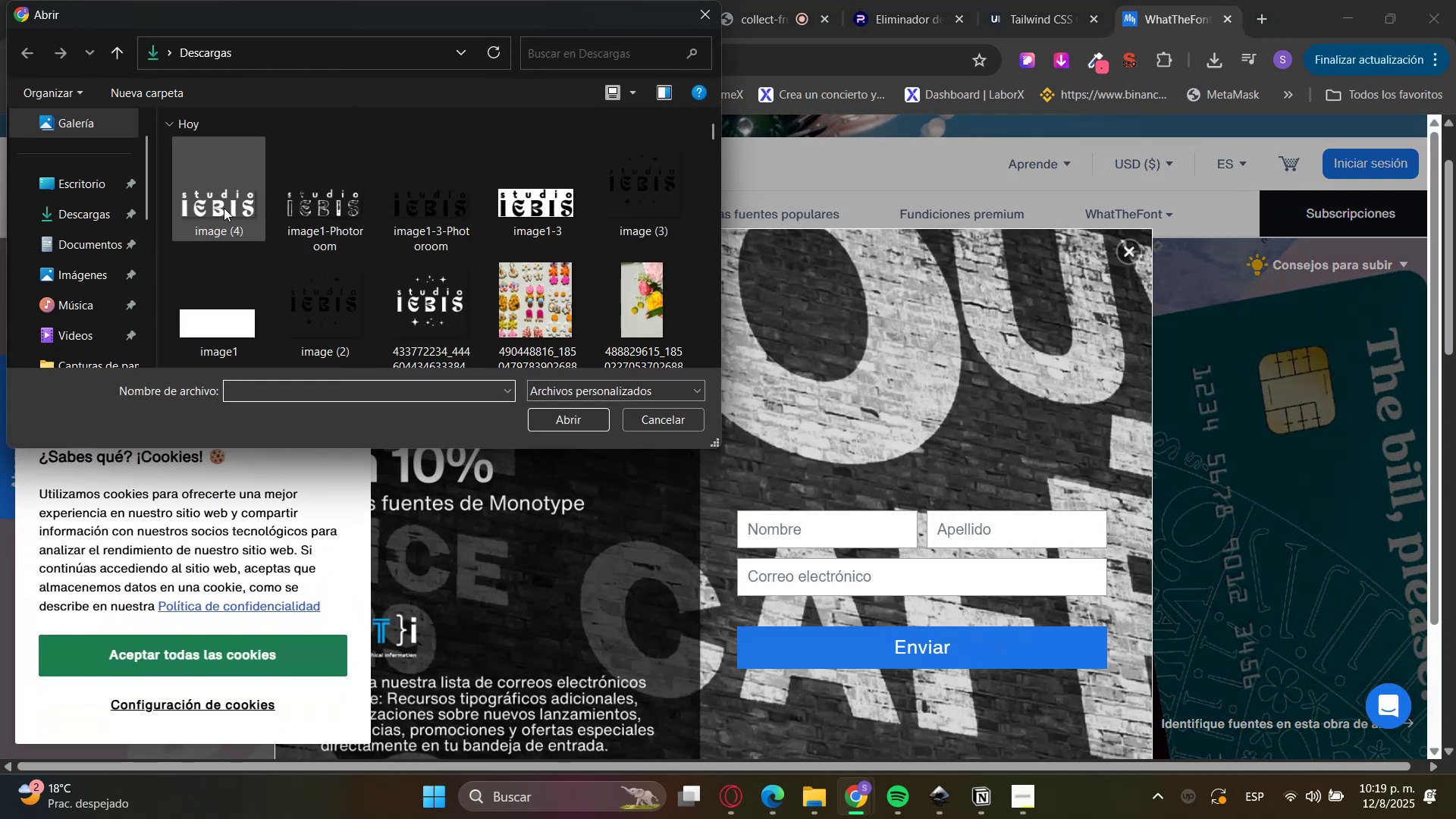 
double_click([444, 207])
 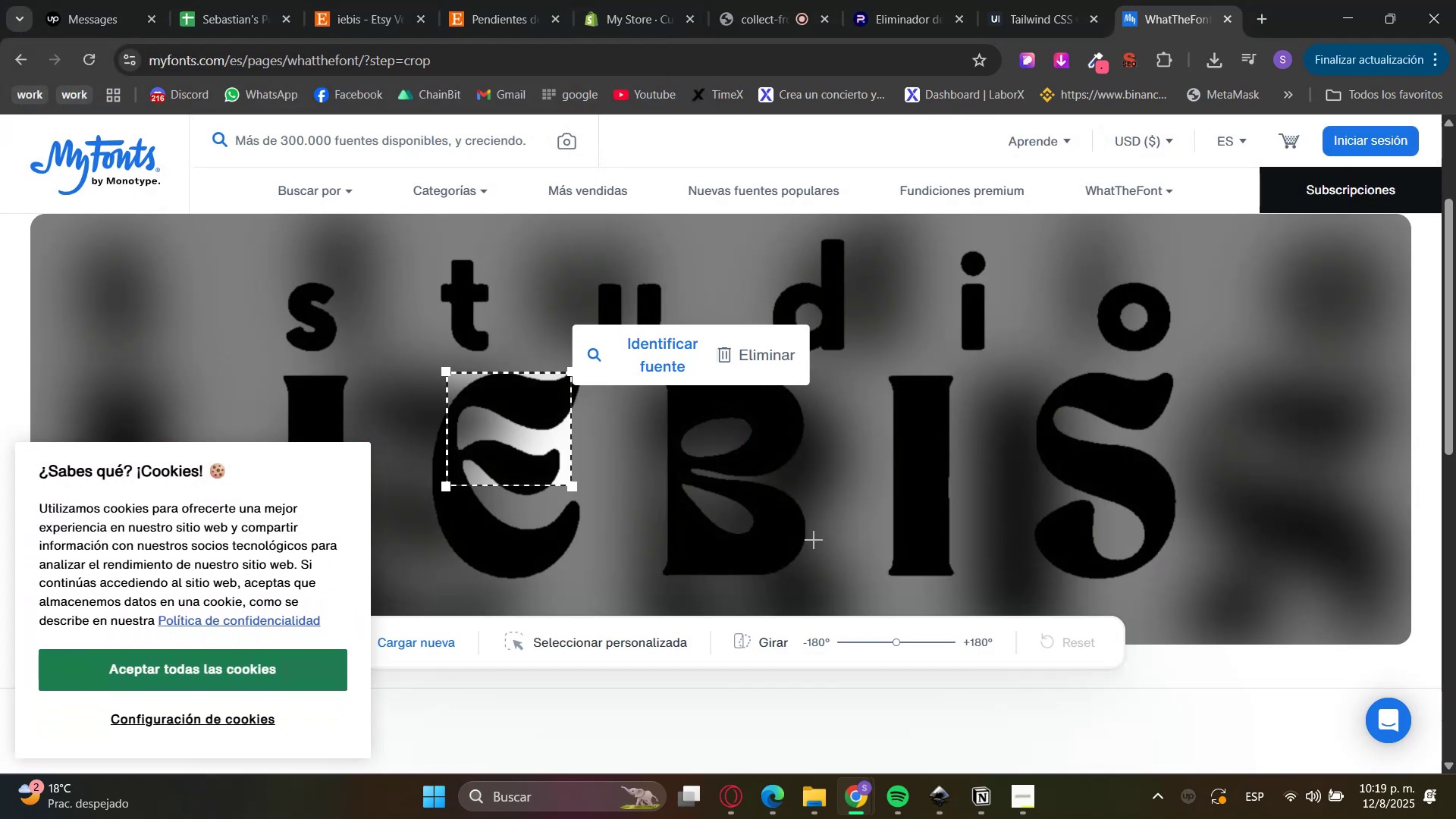 
left_click_drag(start_coordinate=[537, 413], to_coordinate=[375, 294])
 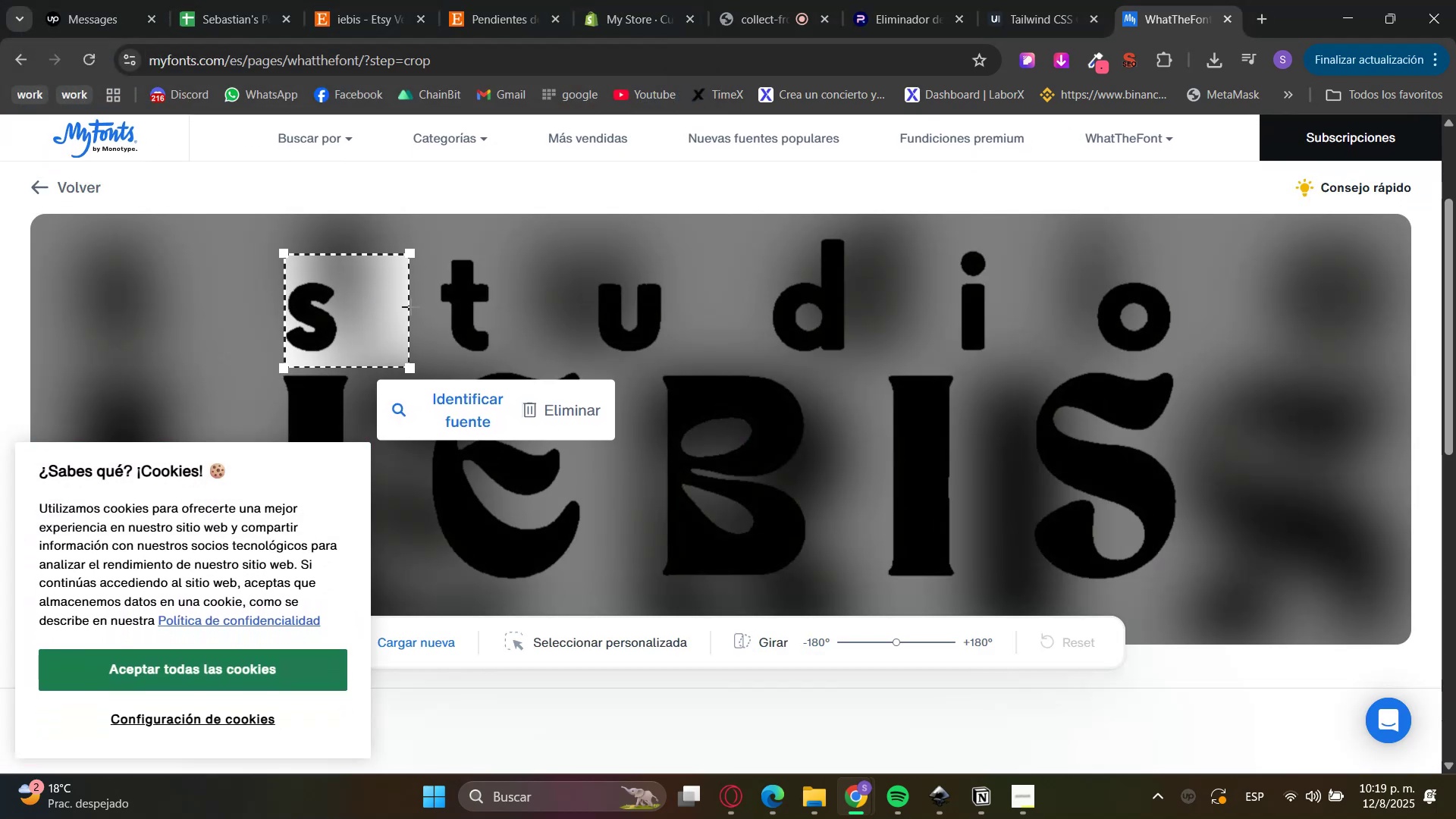 
left_click_drag(start_coordinate=[410, 307], to_coordinate=[1270, 343])
 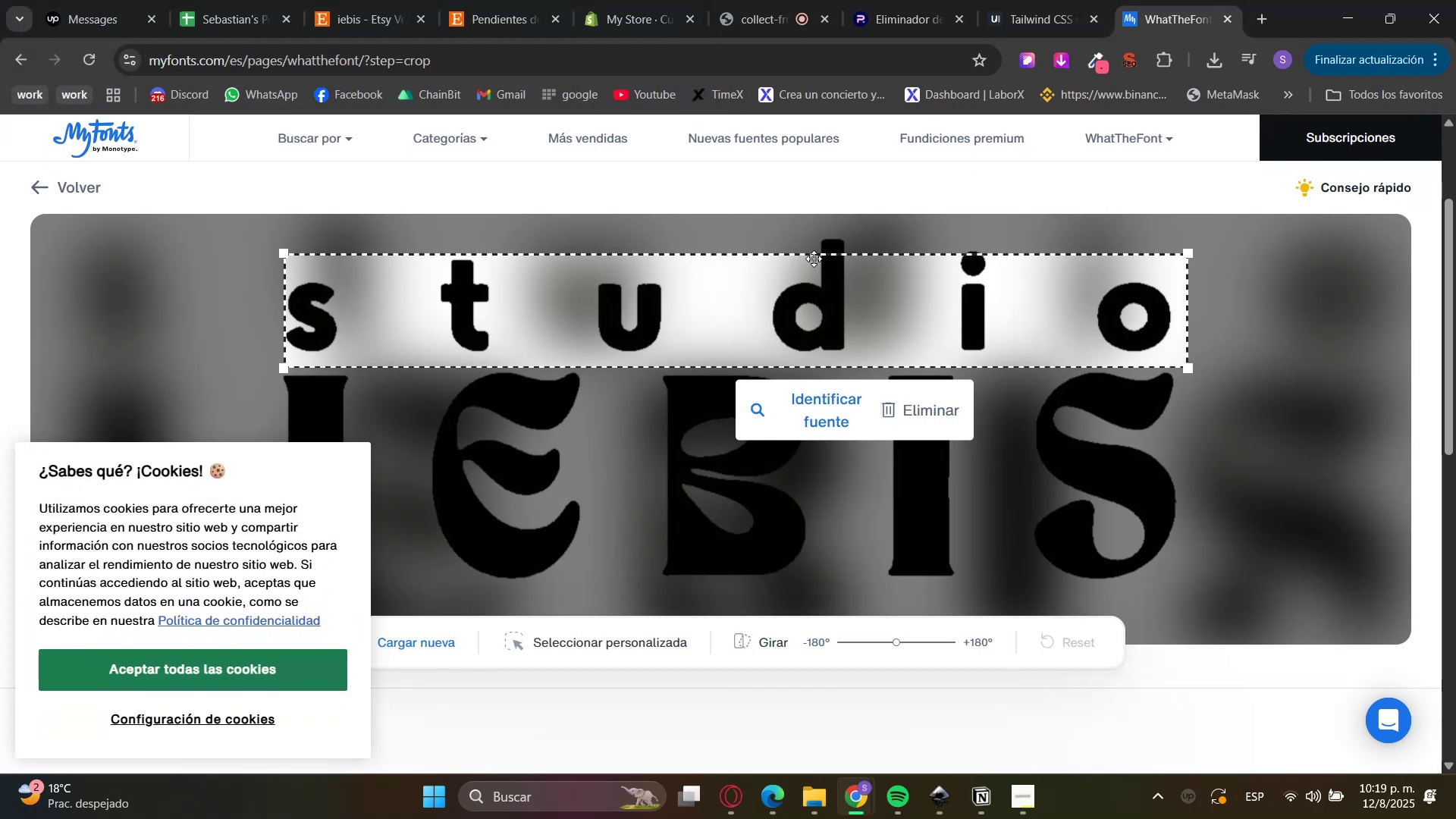 
left_click_drag(start_coordinate=[810, 253], to_coordinate=[823, 228])
 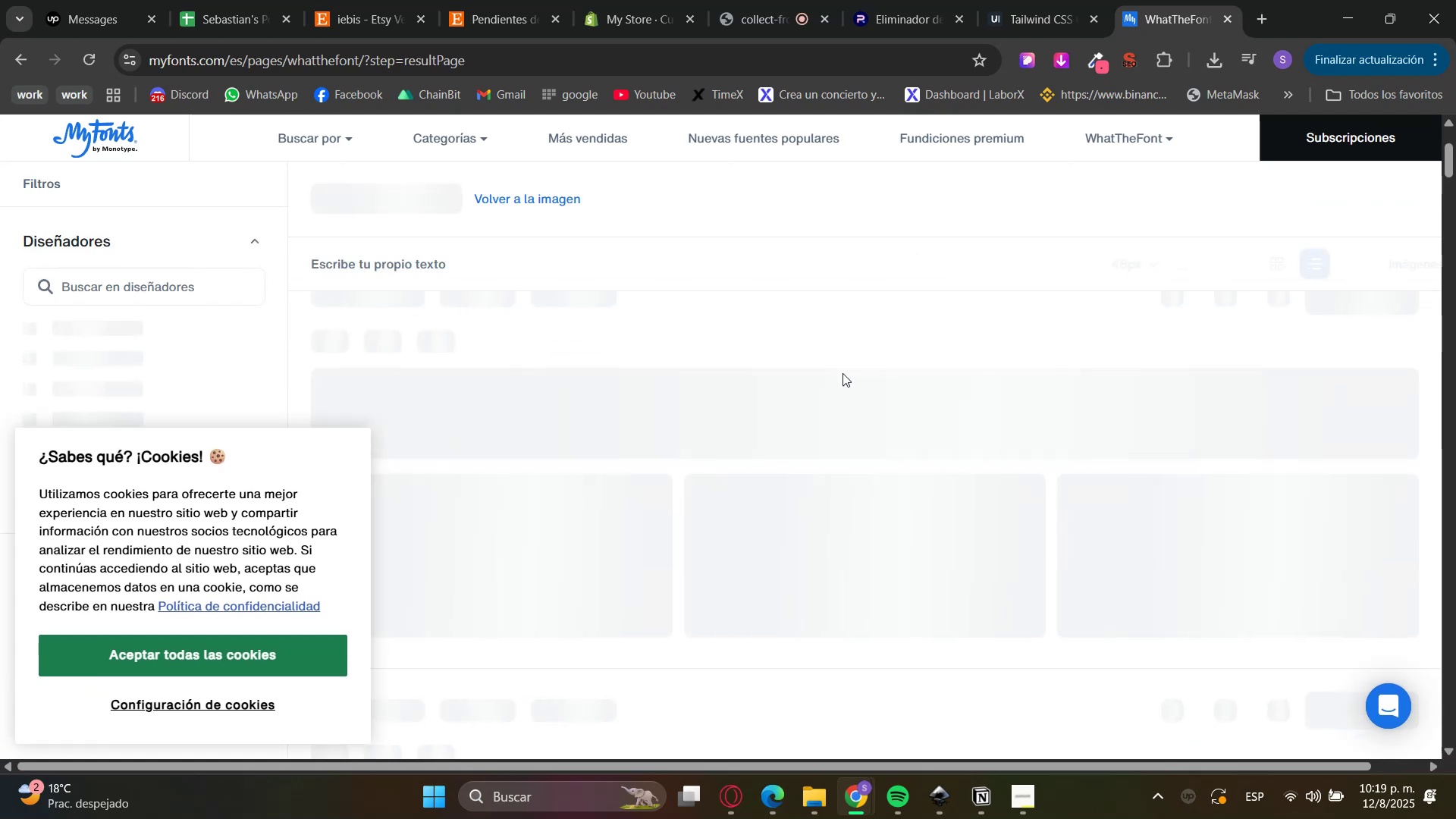 
left_click([247, 670])
 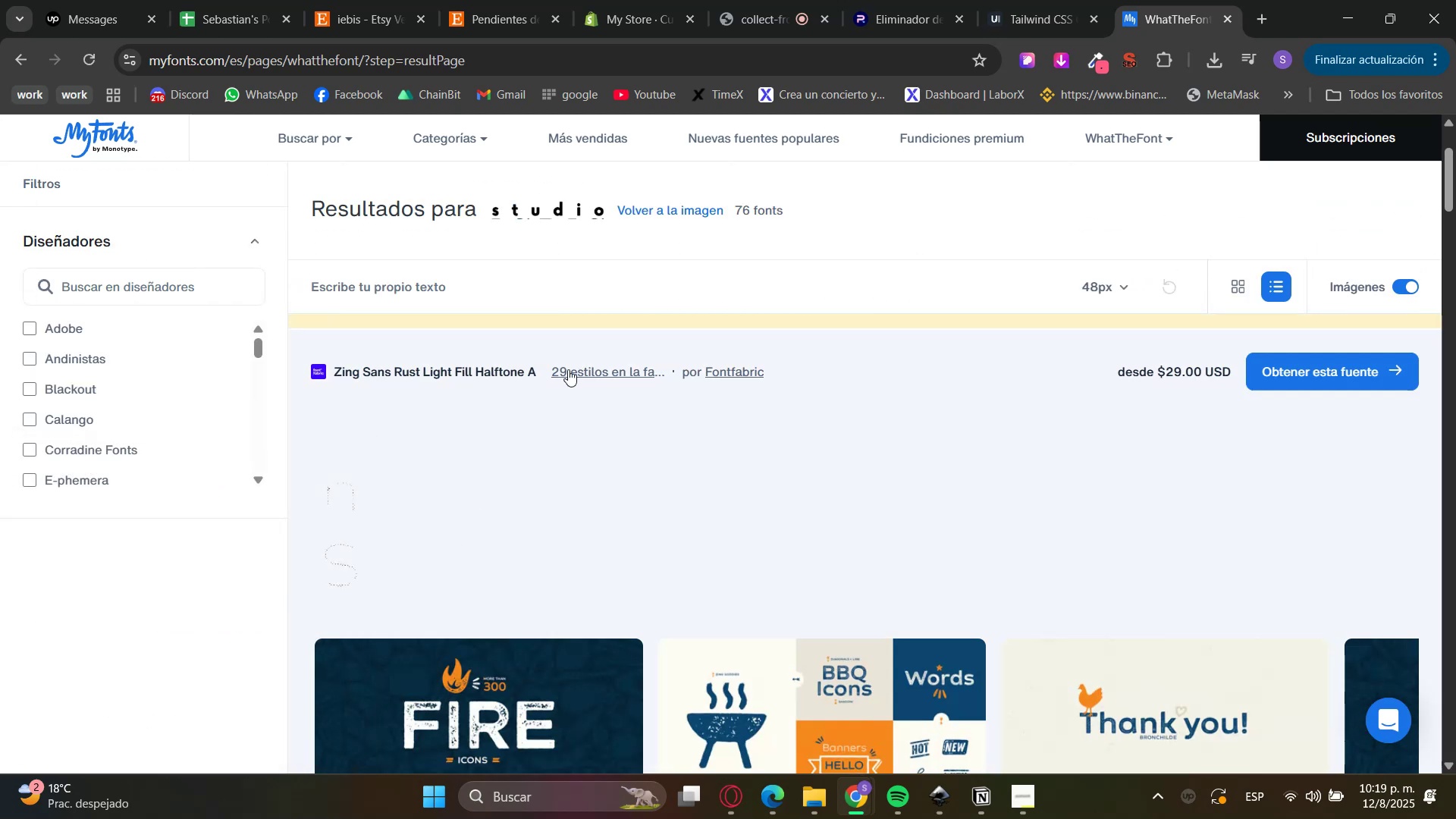 
scroll: coordinate [160, 552], scroll_direction: down, amount: 35.0
 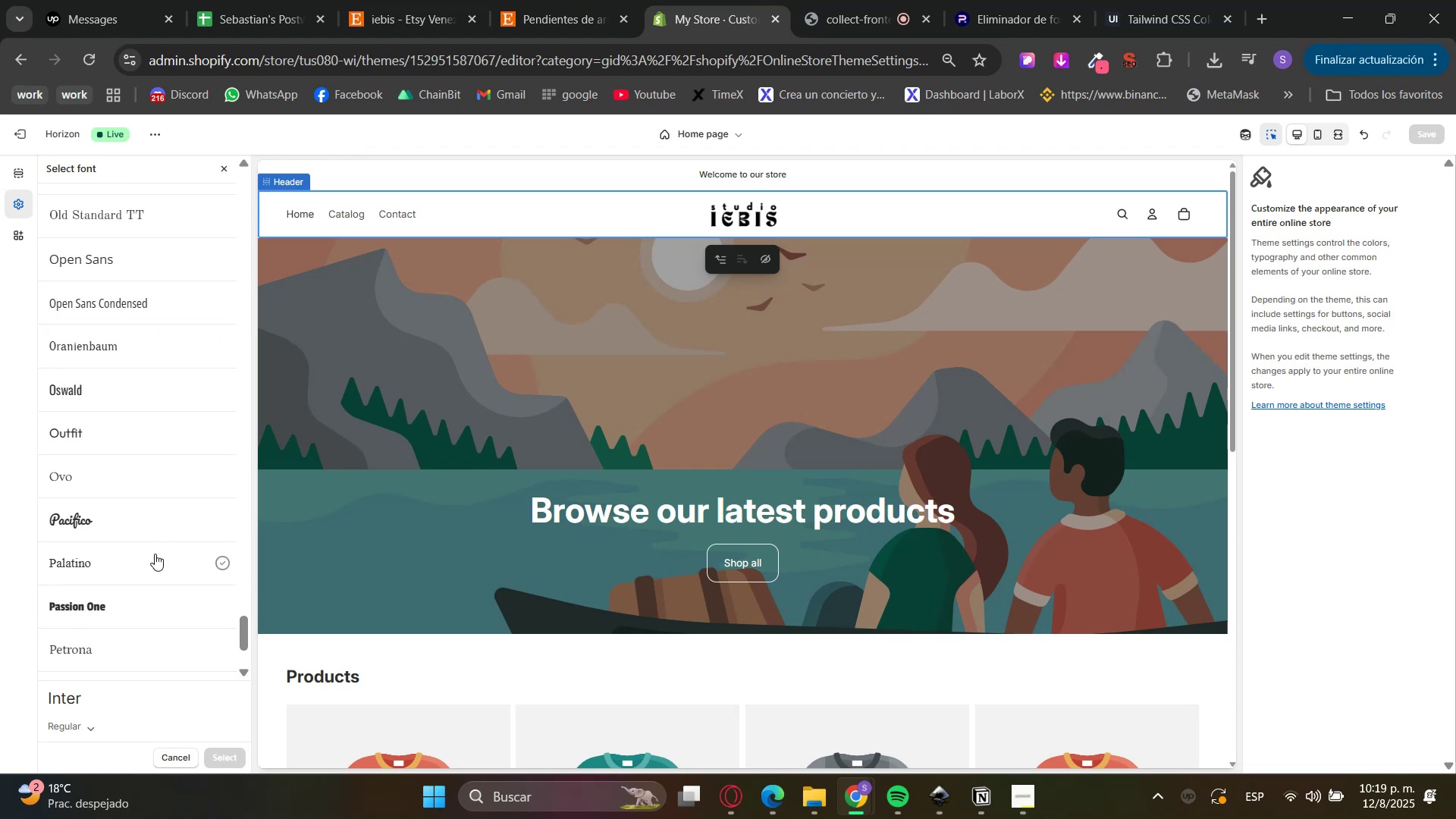 
scroll: coordinate [147, 560], scroll_direction: down, amount: 3.0
 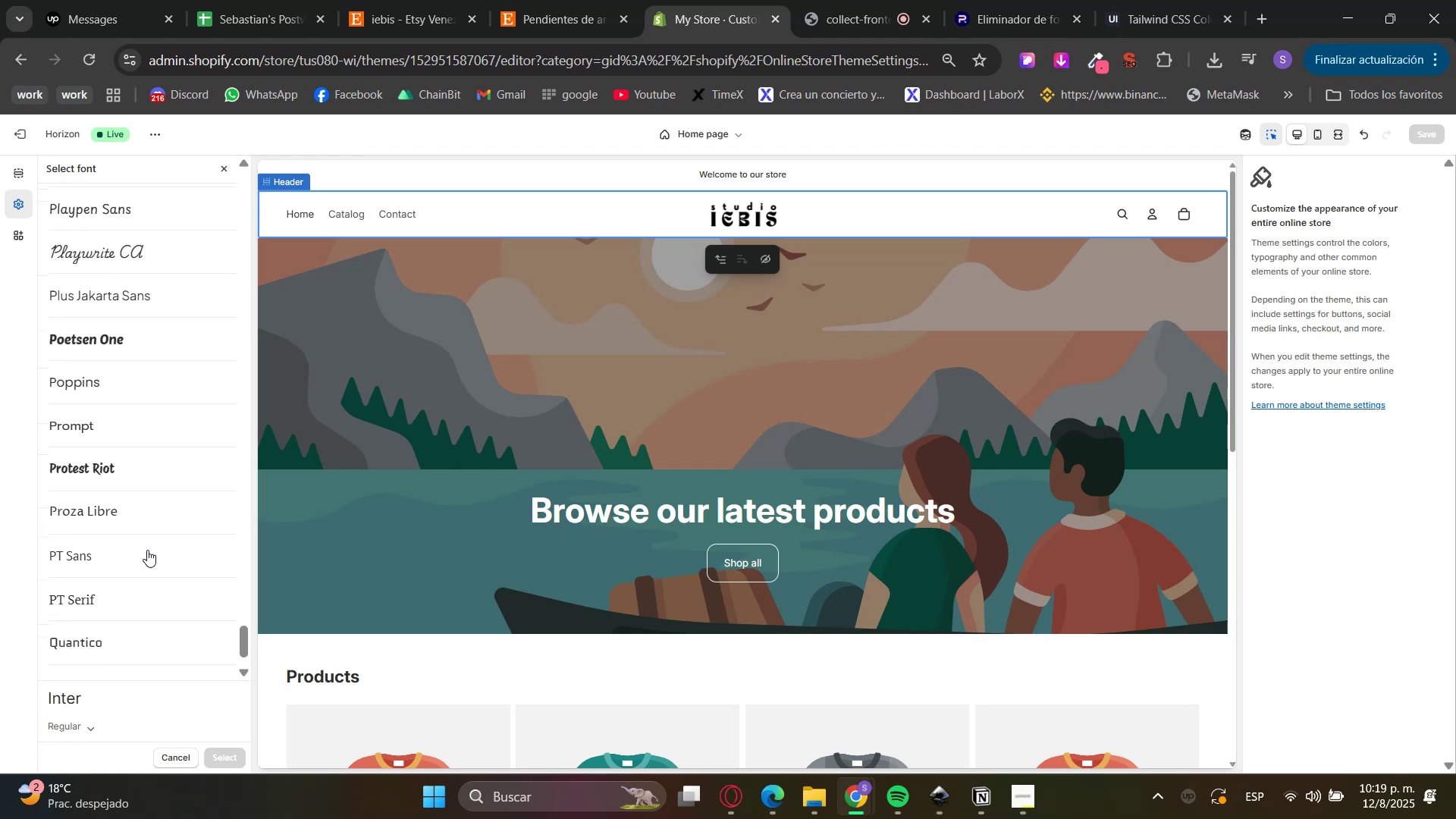 
left_click([107, 388])
 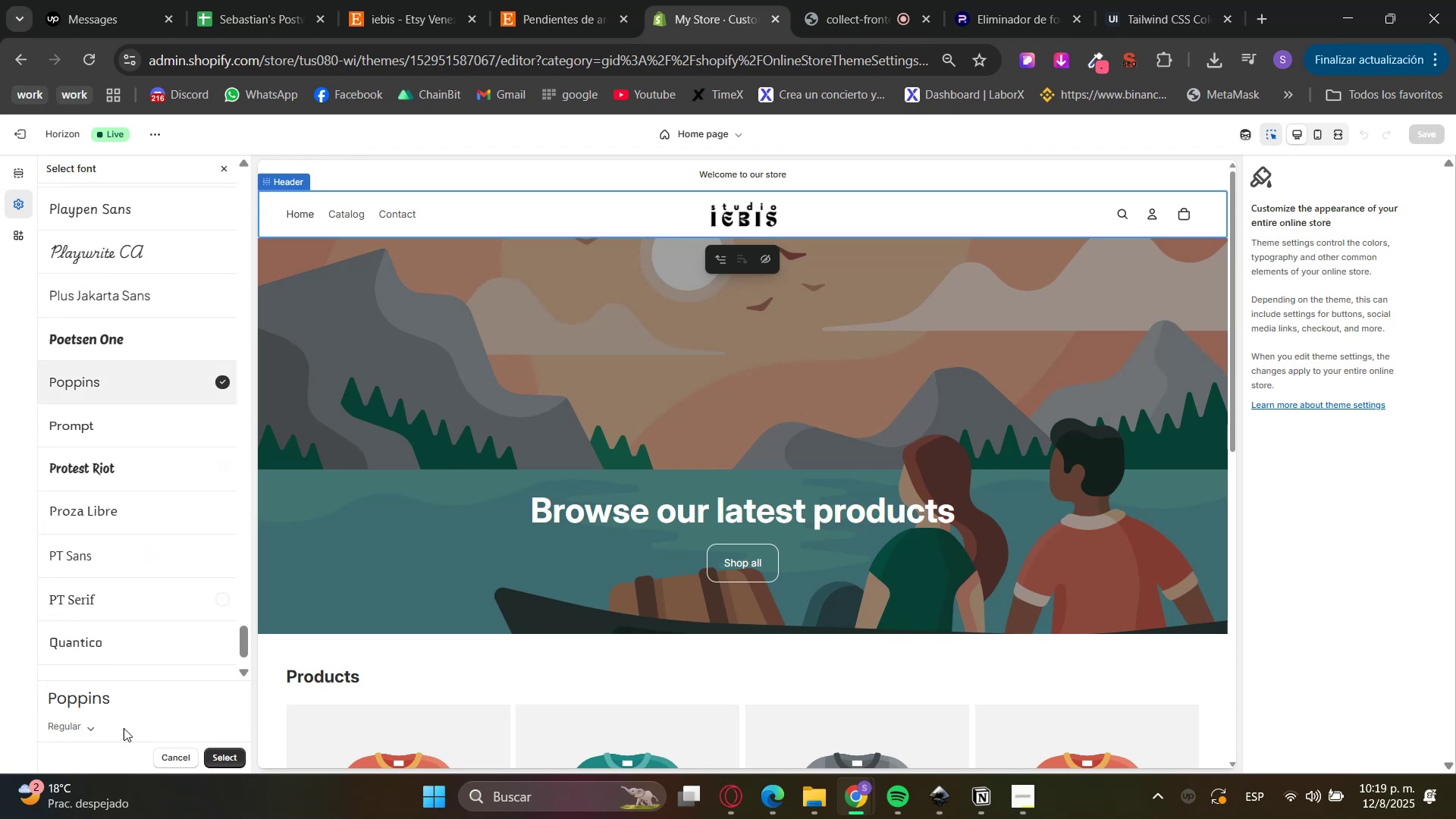 
left_click([82, 724])
 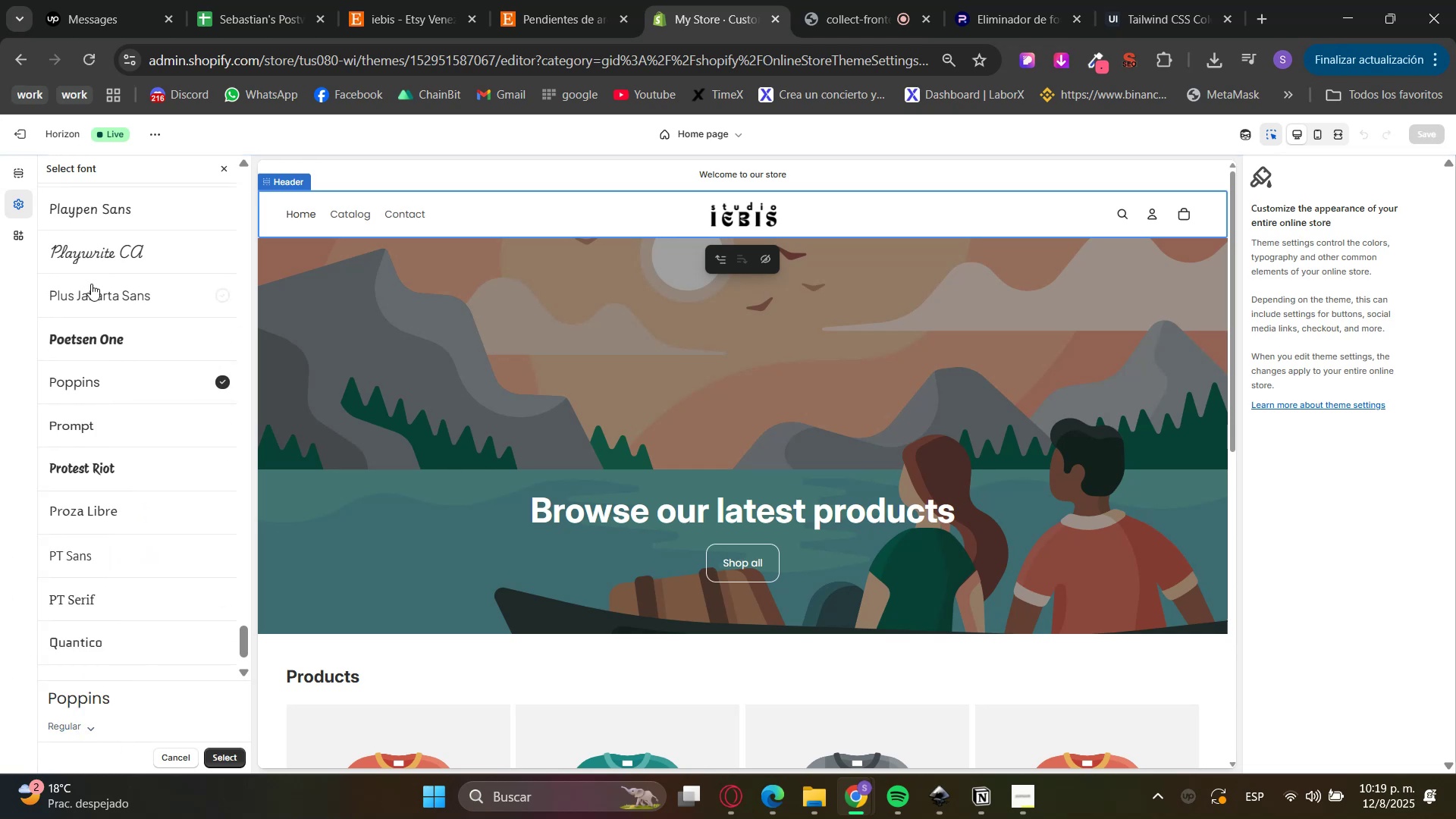 
scroll: coordinate [141, 331], scroll_direction: up, amount: 6.0
 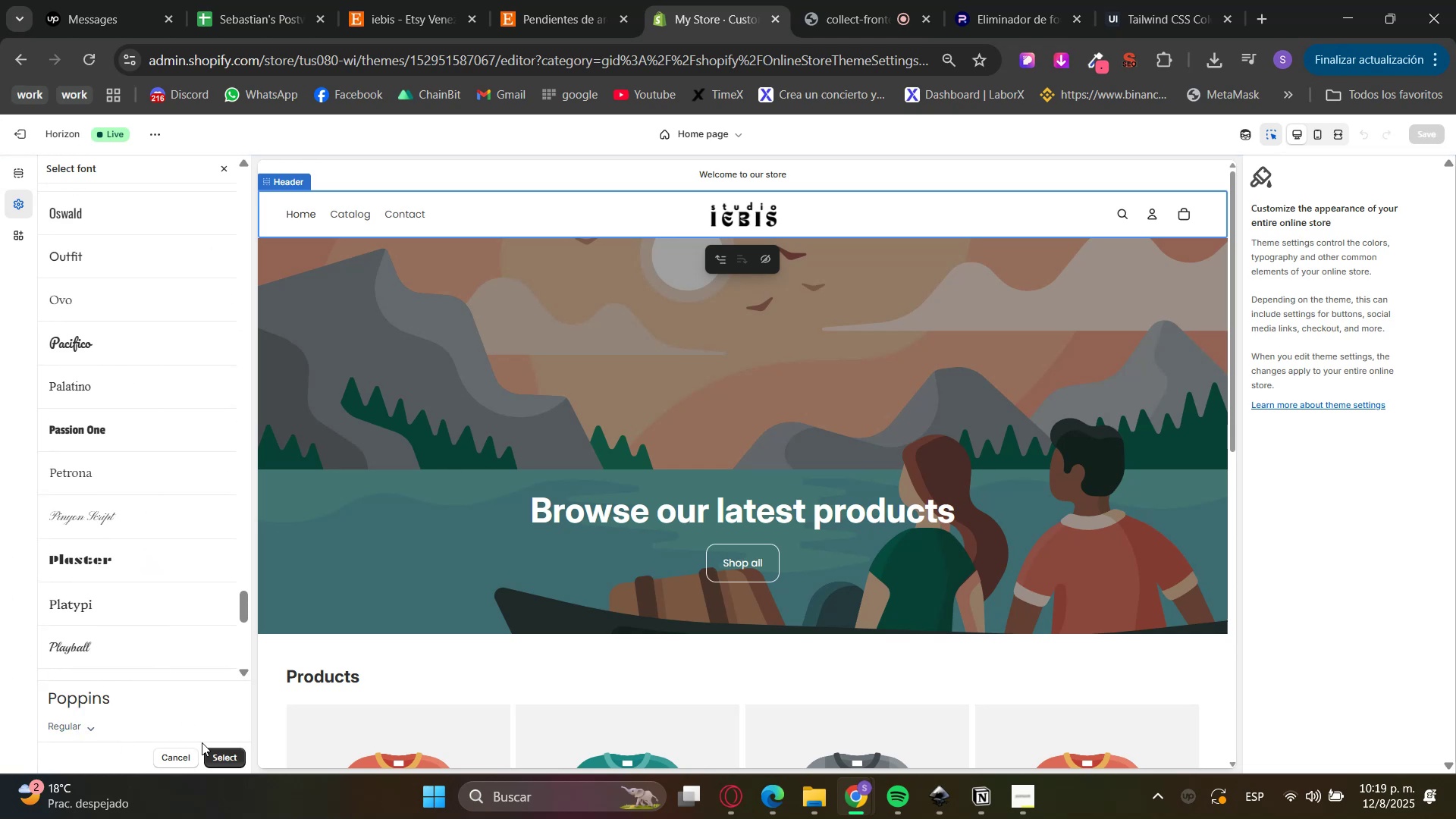 
left_click([220, 762])
 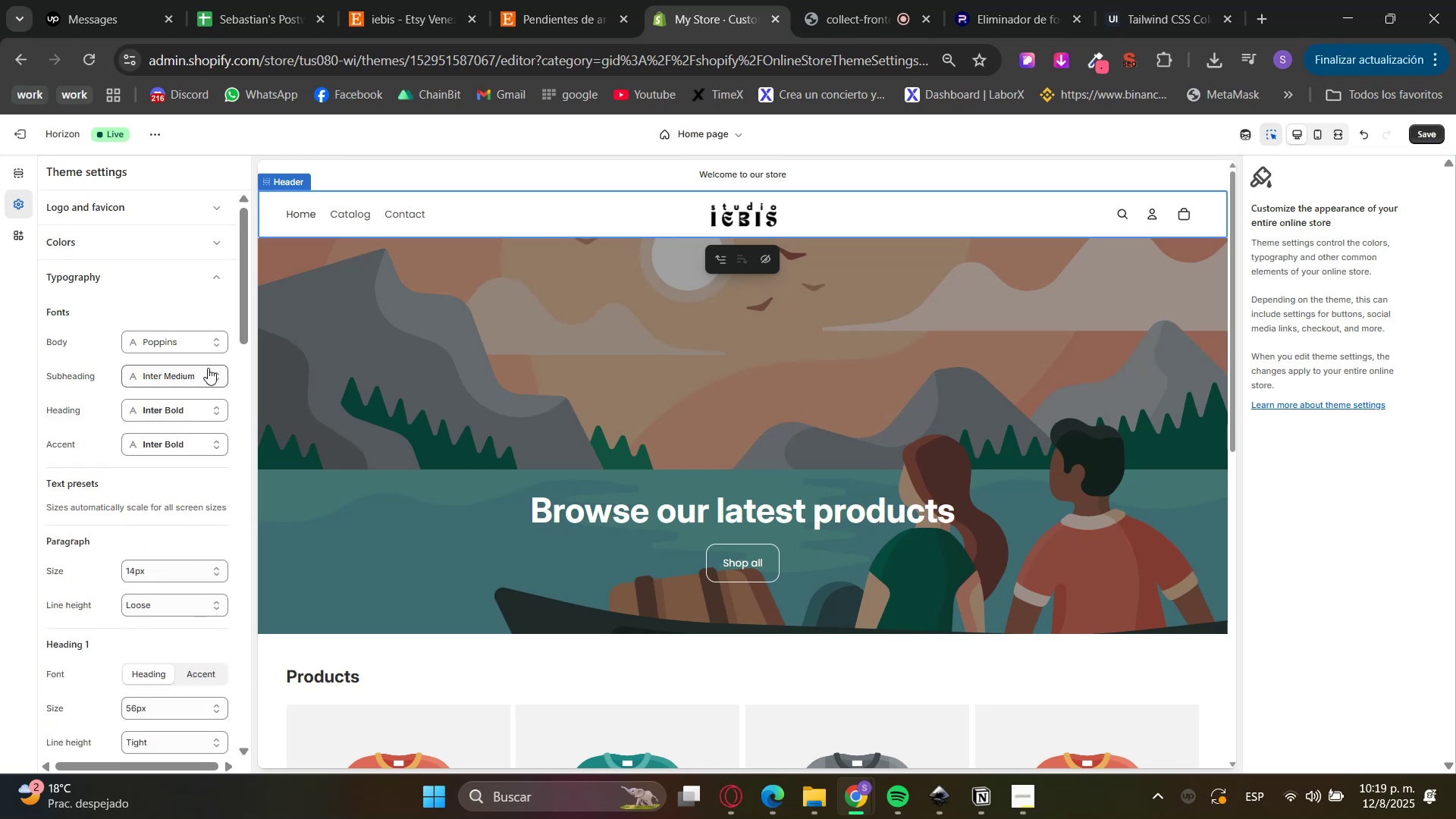 
left_click([193, 381])
 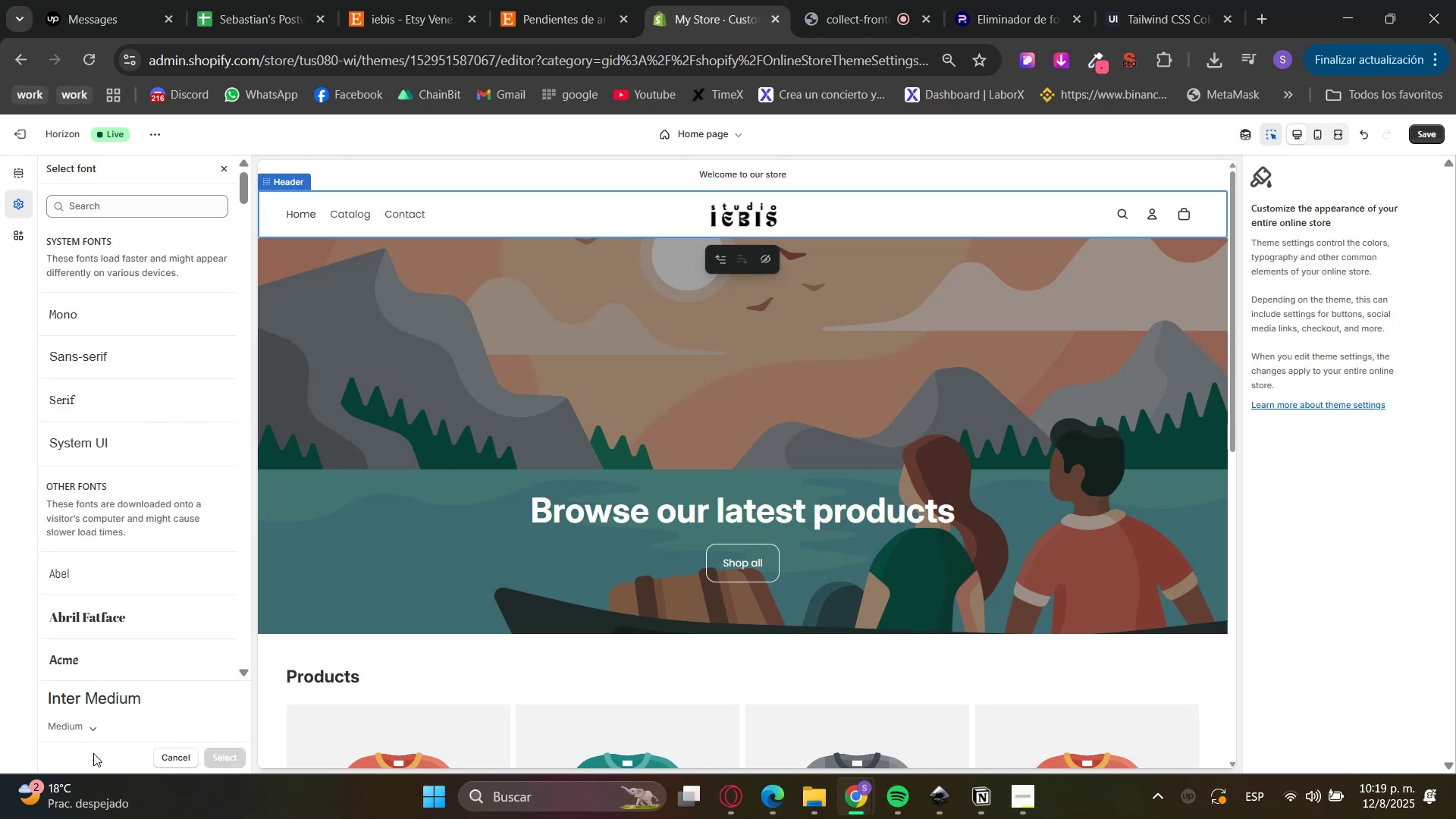 
left_click([69, 731])
 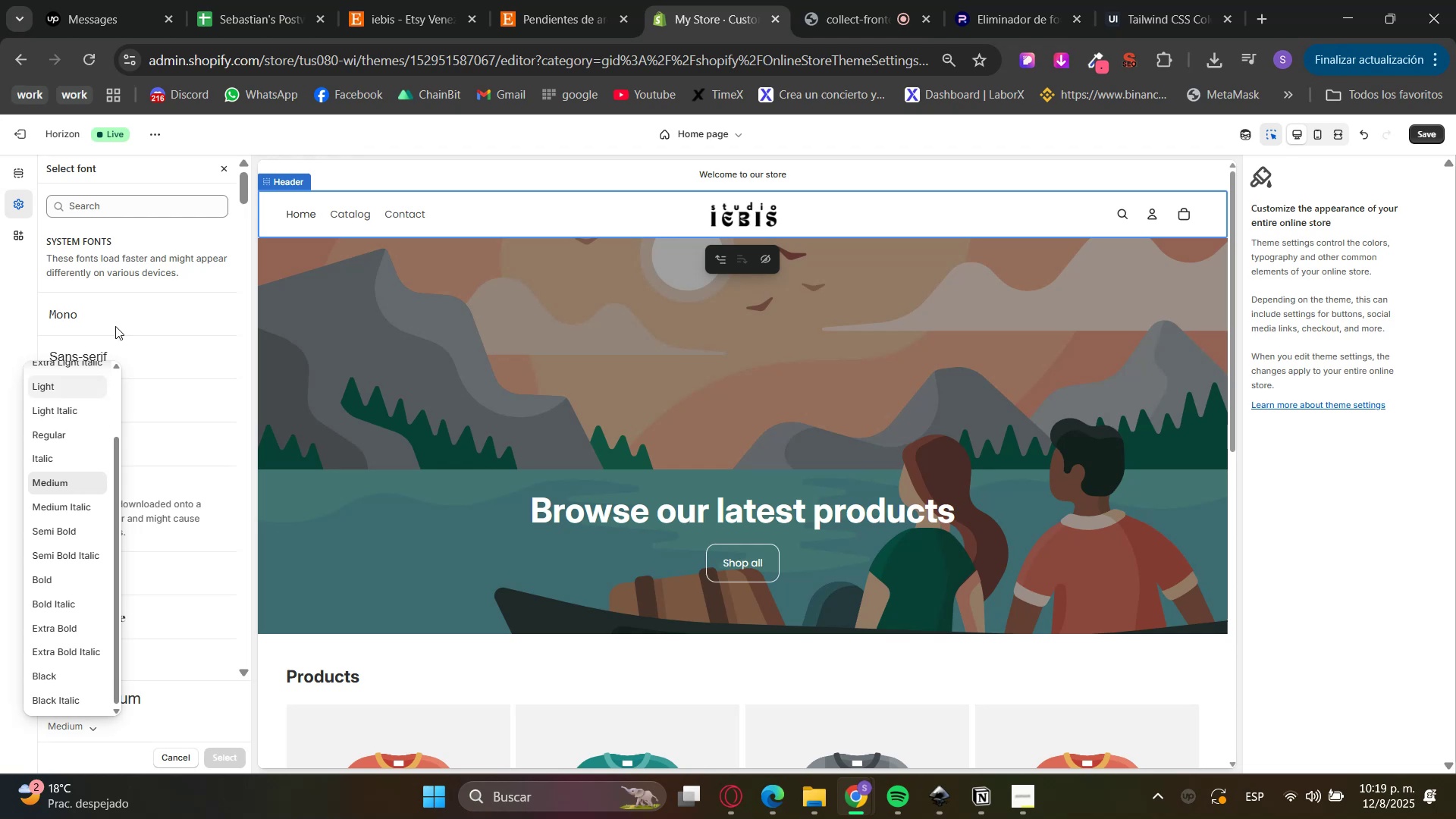 
left_click([102, 212])
 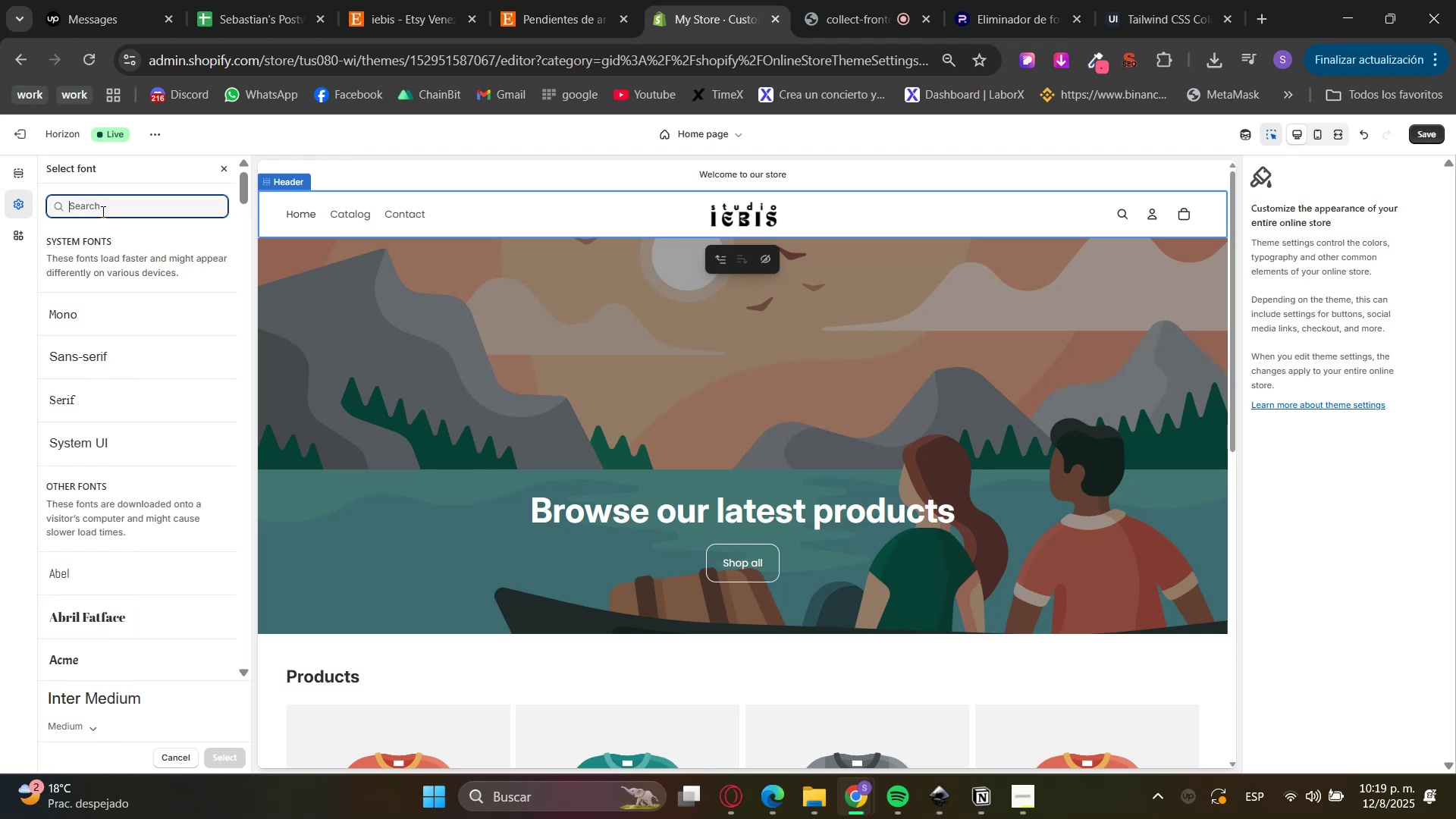 
type(omntser)
 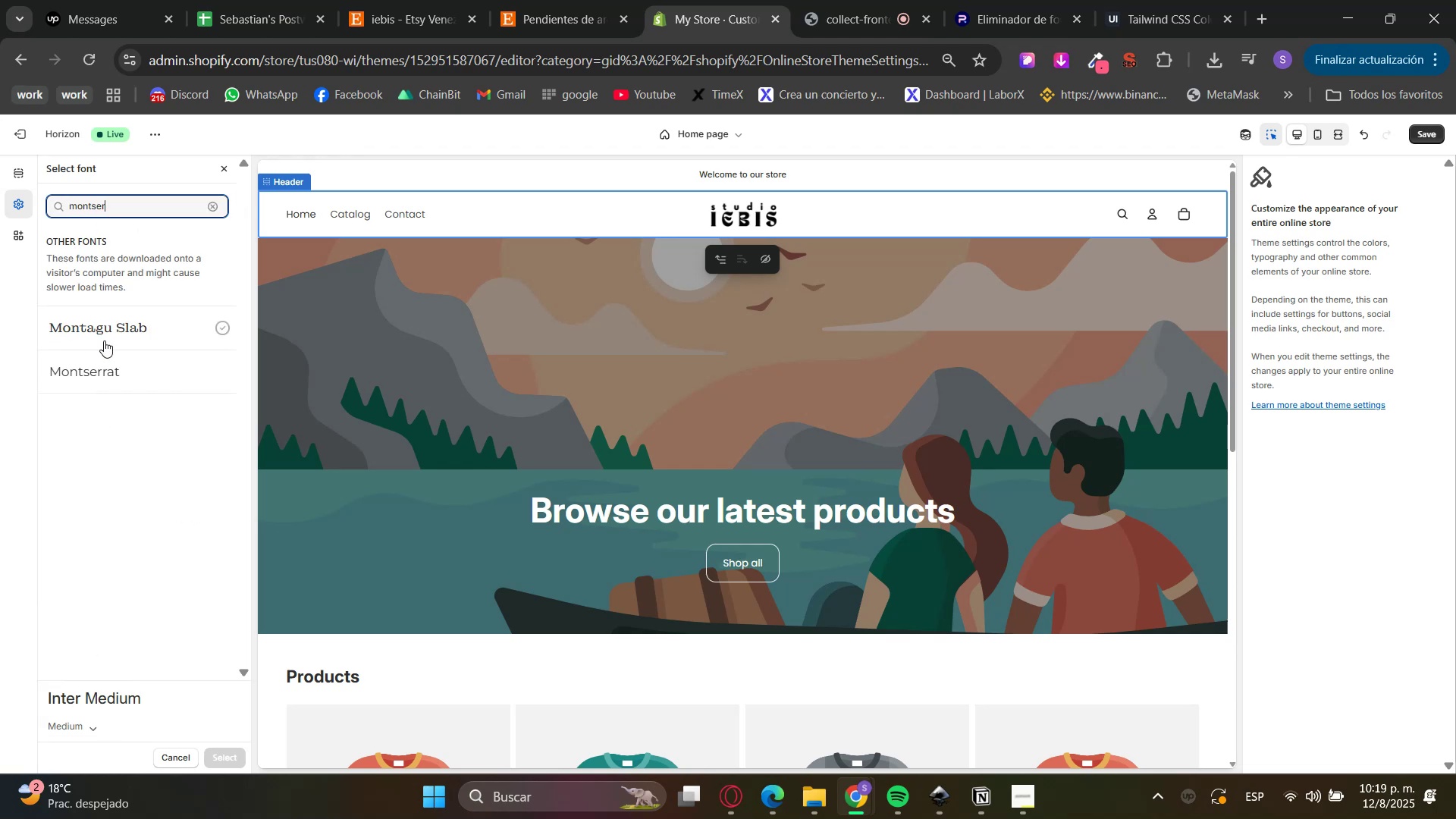 
left_click([106, 376])
 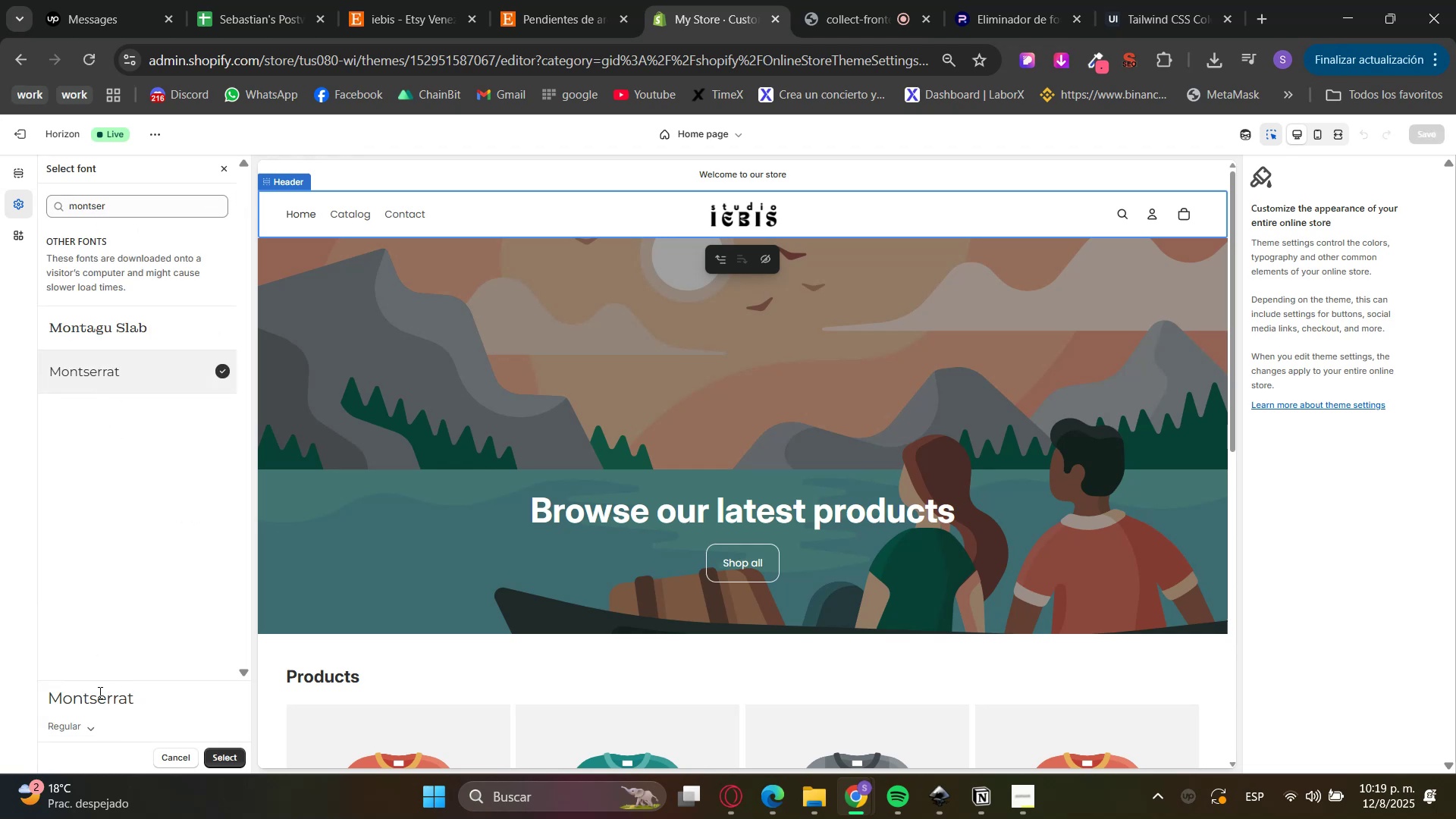 
left_click([80, 730])
 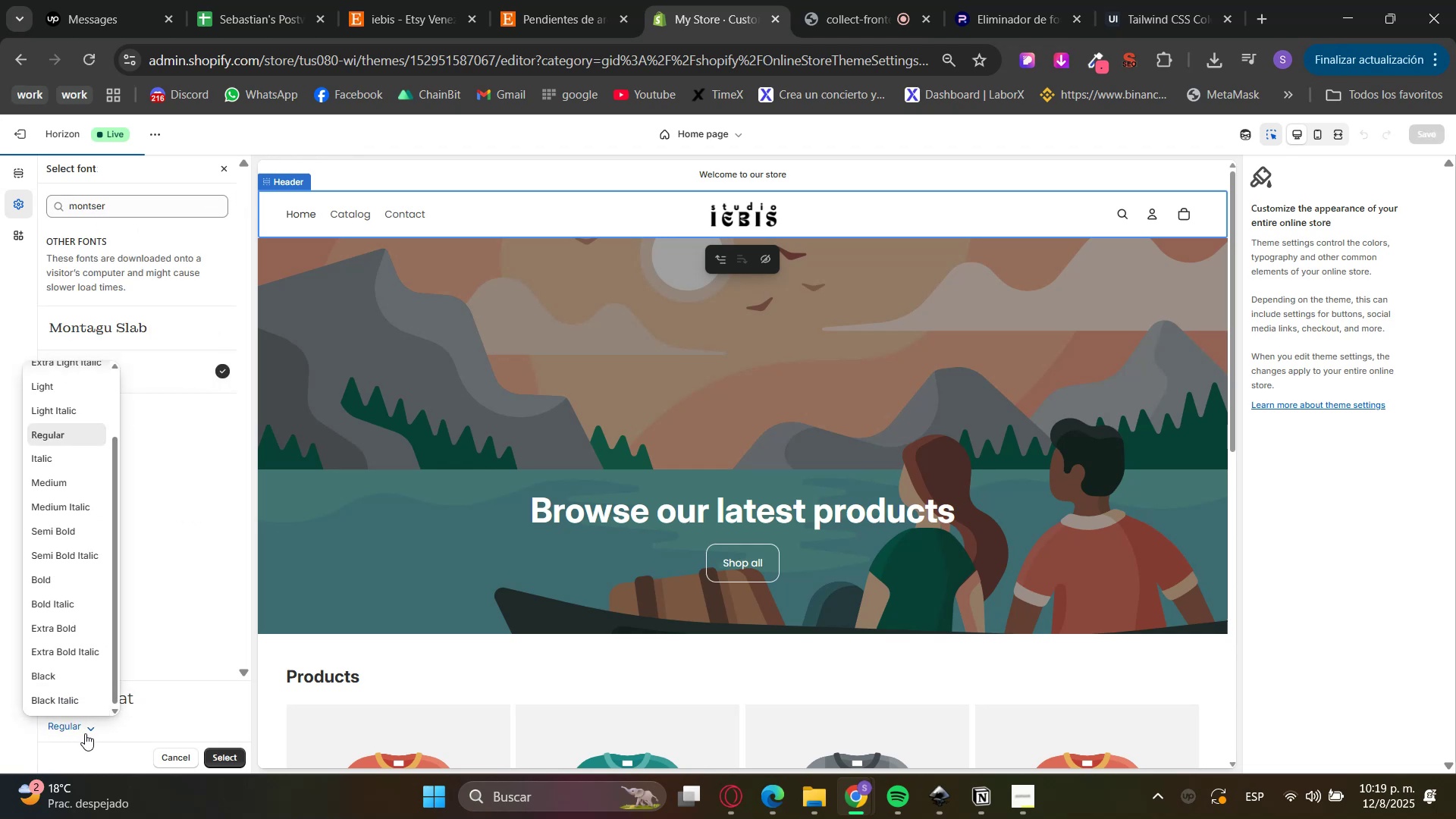 
left_click([165, 704])
 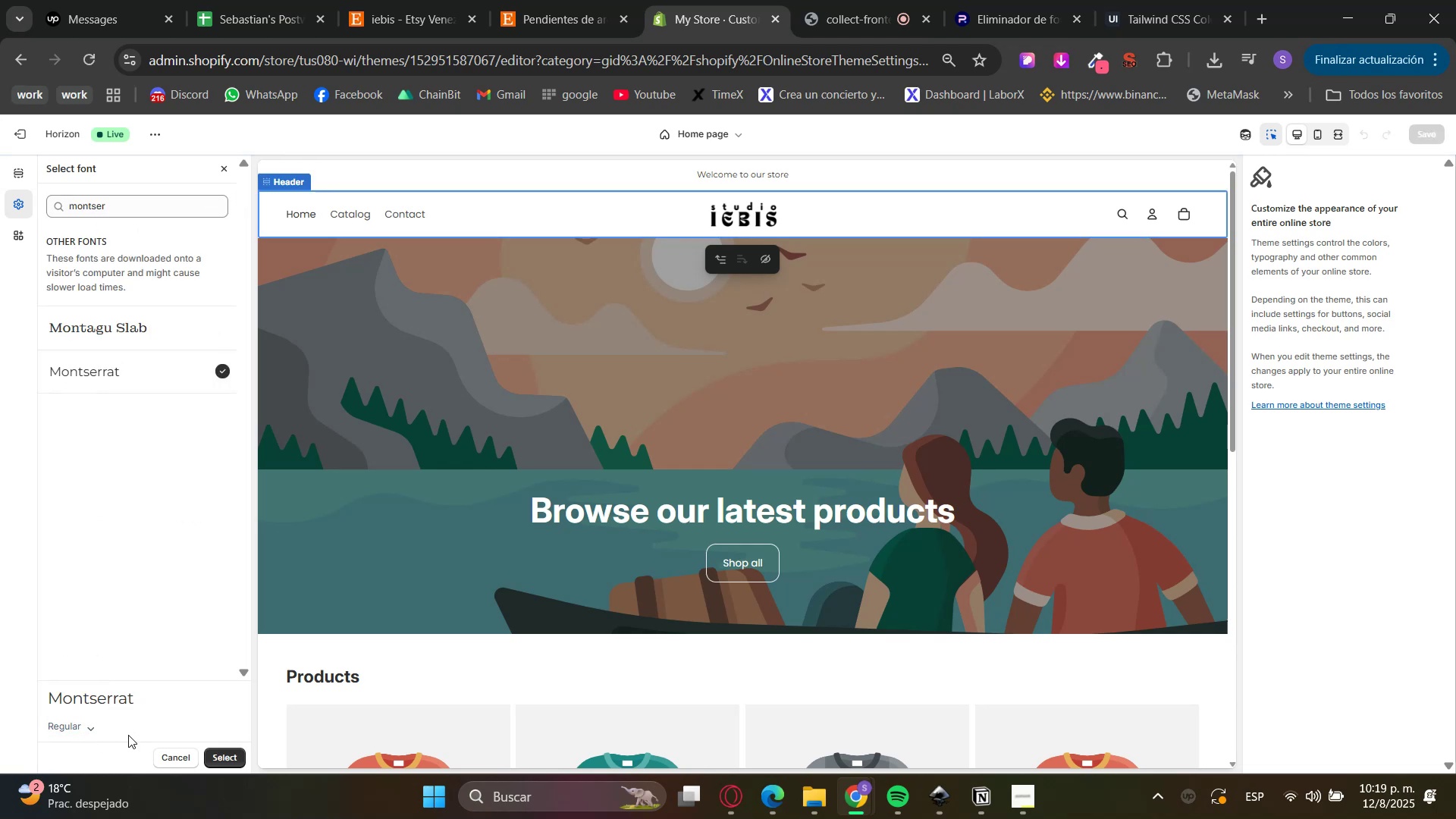 
left_click([86, 728])
 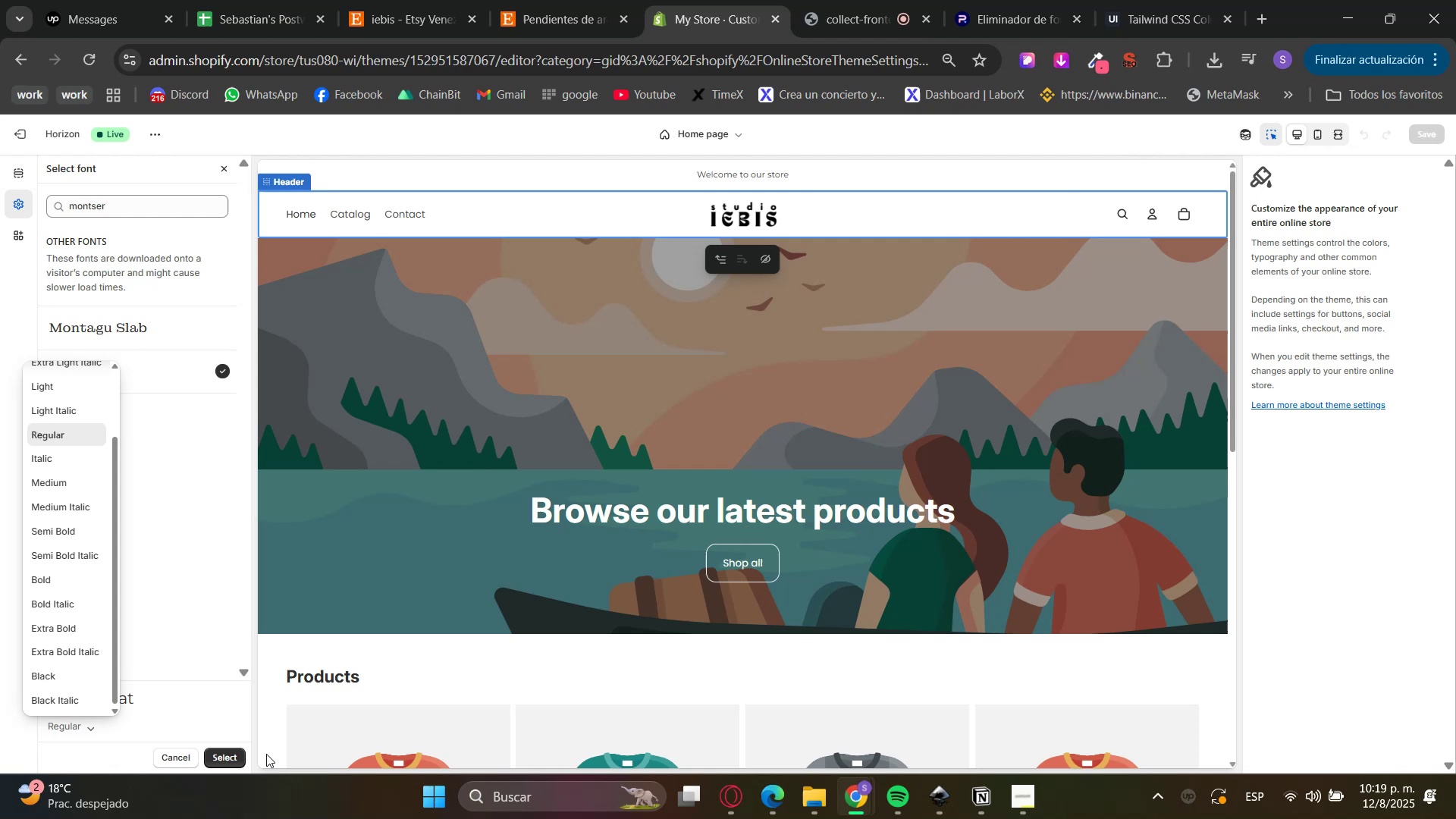 
double_click([233, 755])
 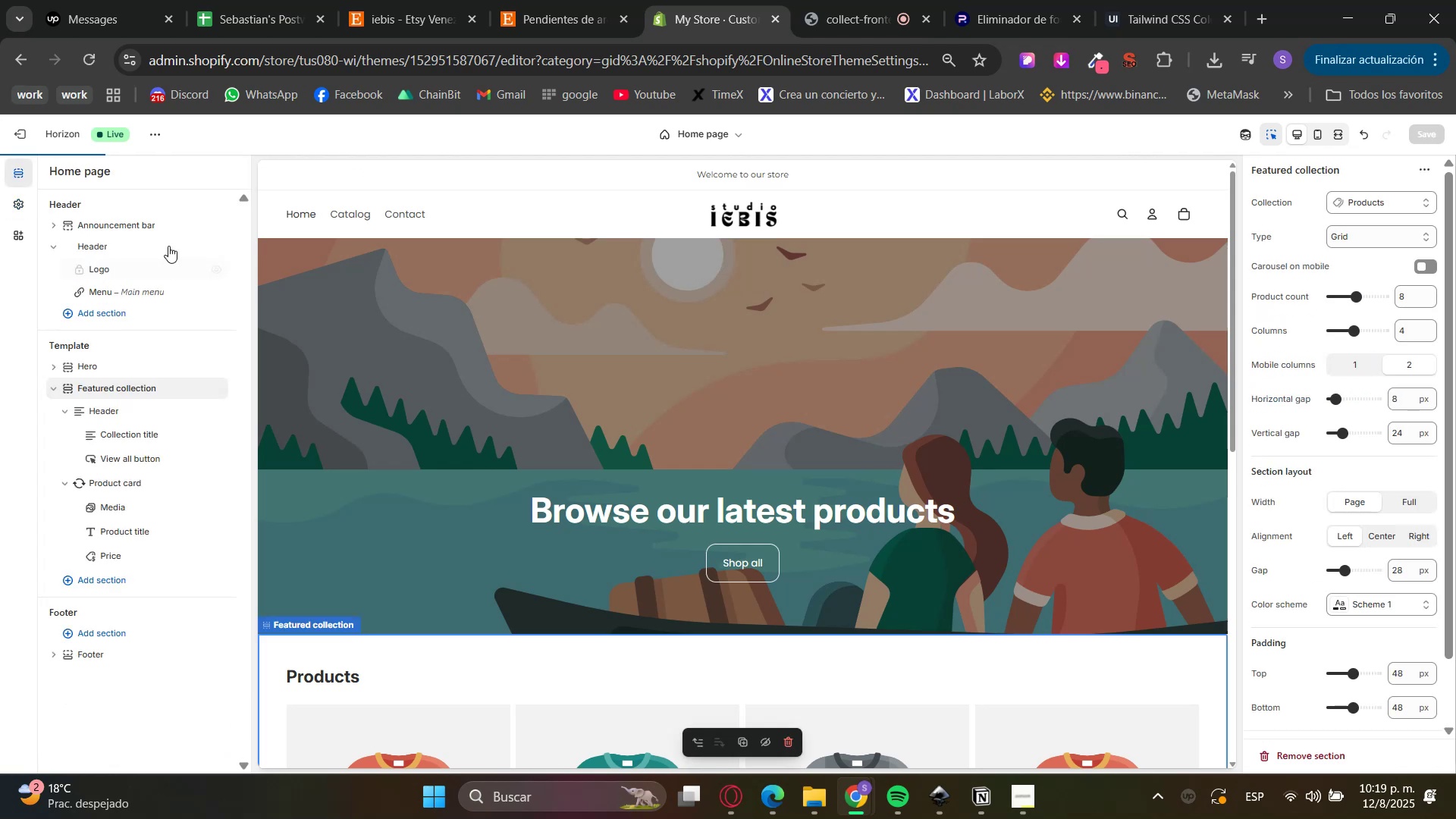 
left_click([11, 211])
 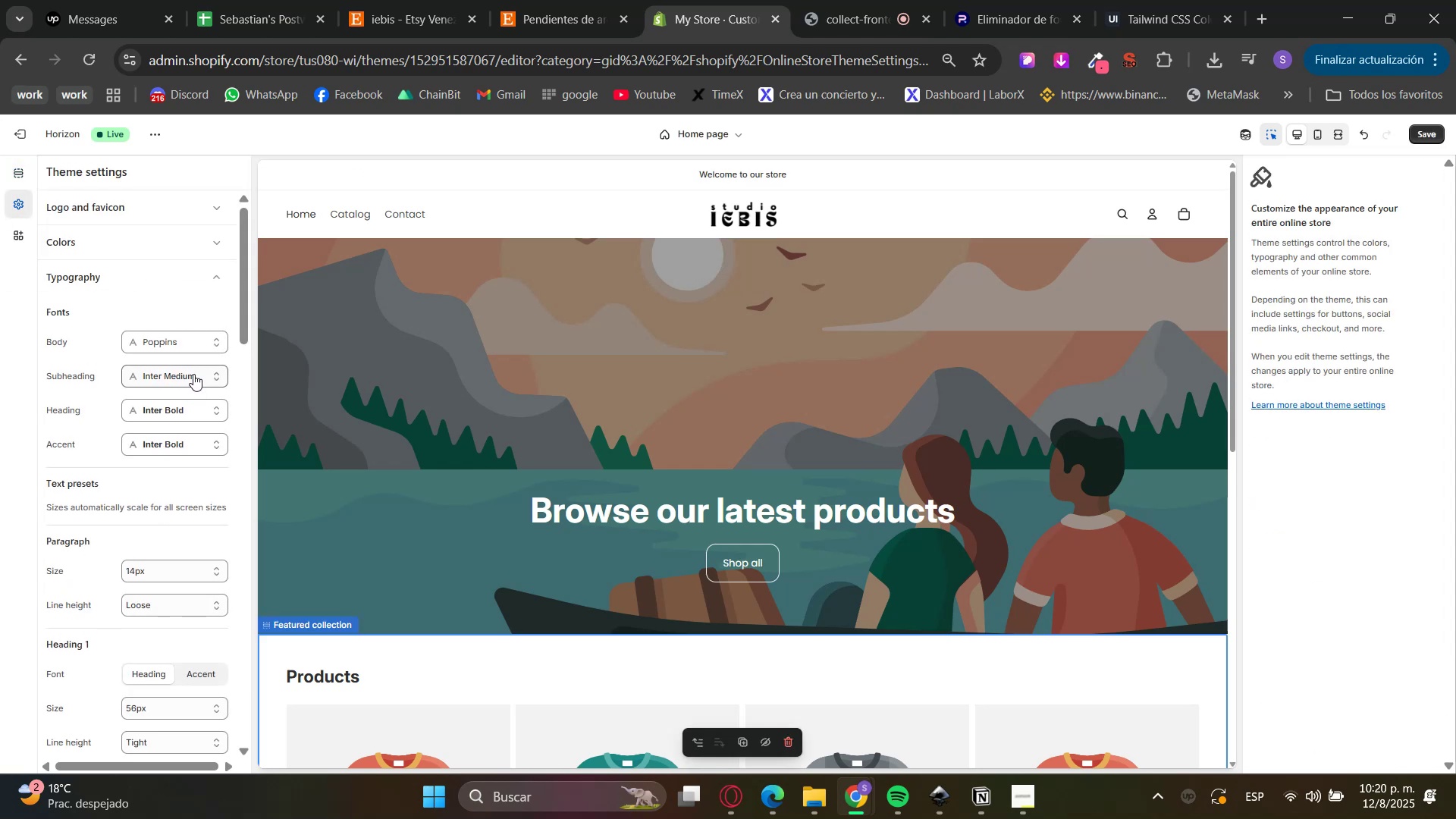 
left_click([193, 374])
 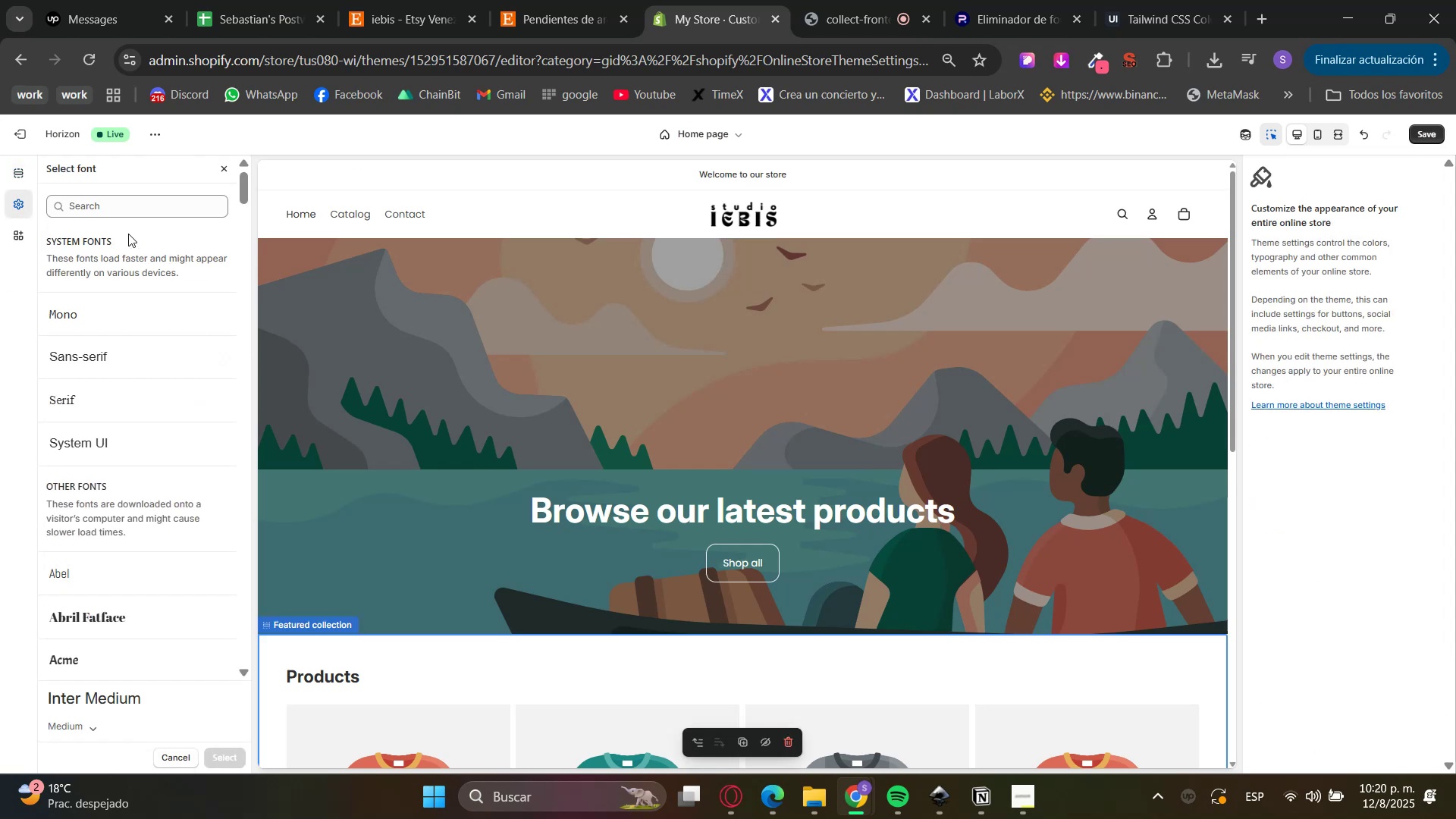 
left_click([136, 215])
 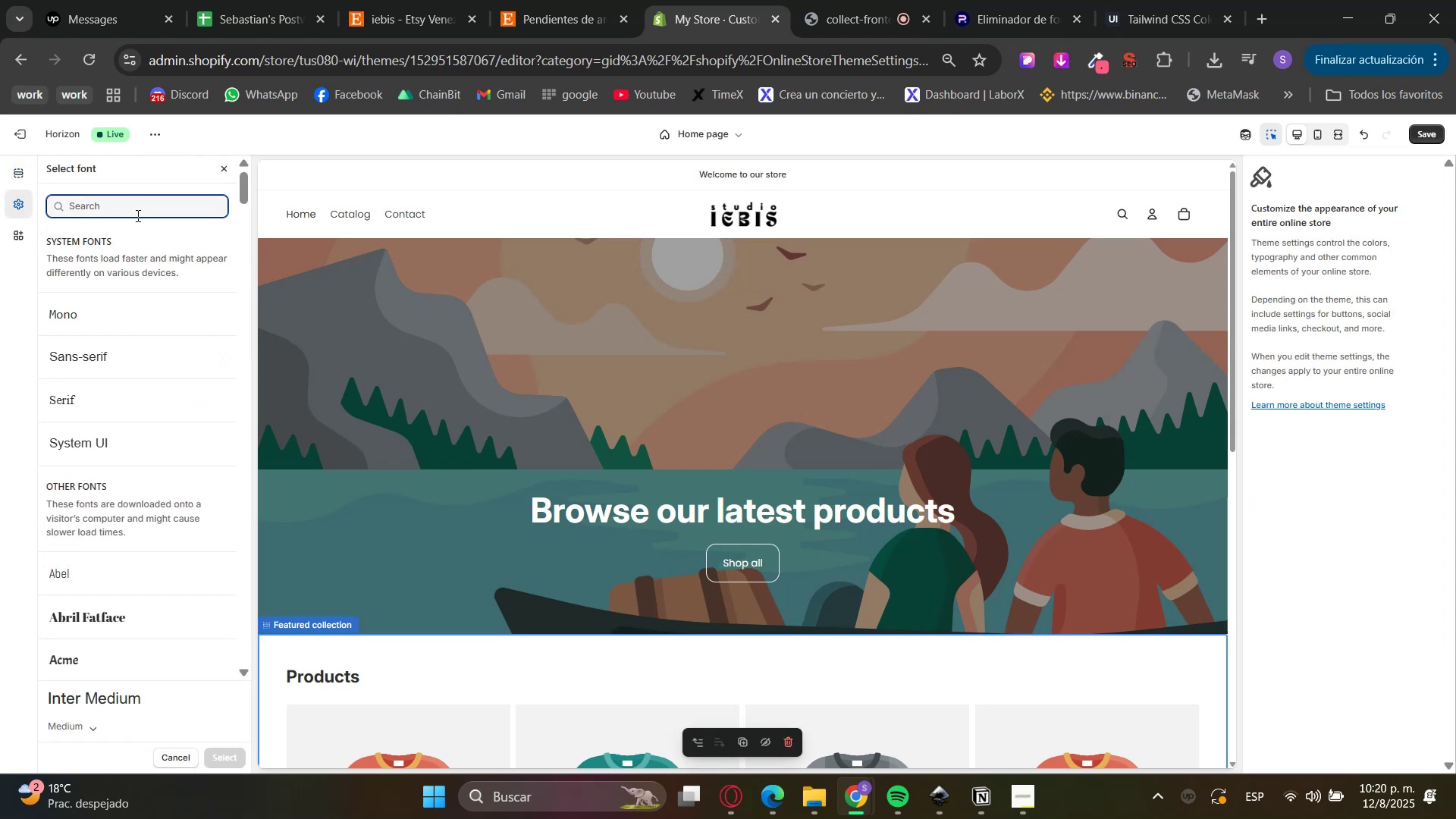 
type(montserra)
 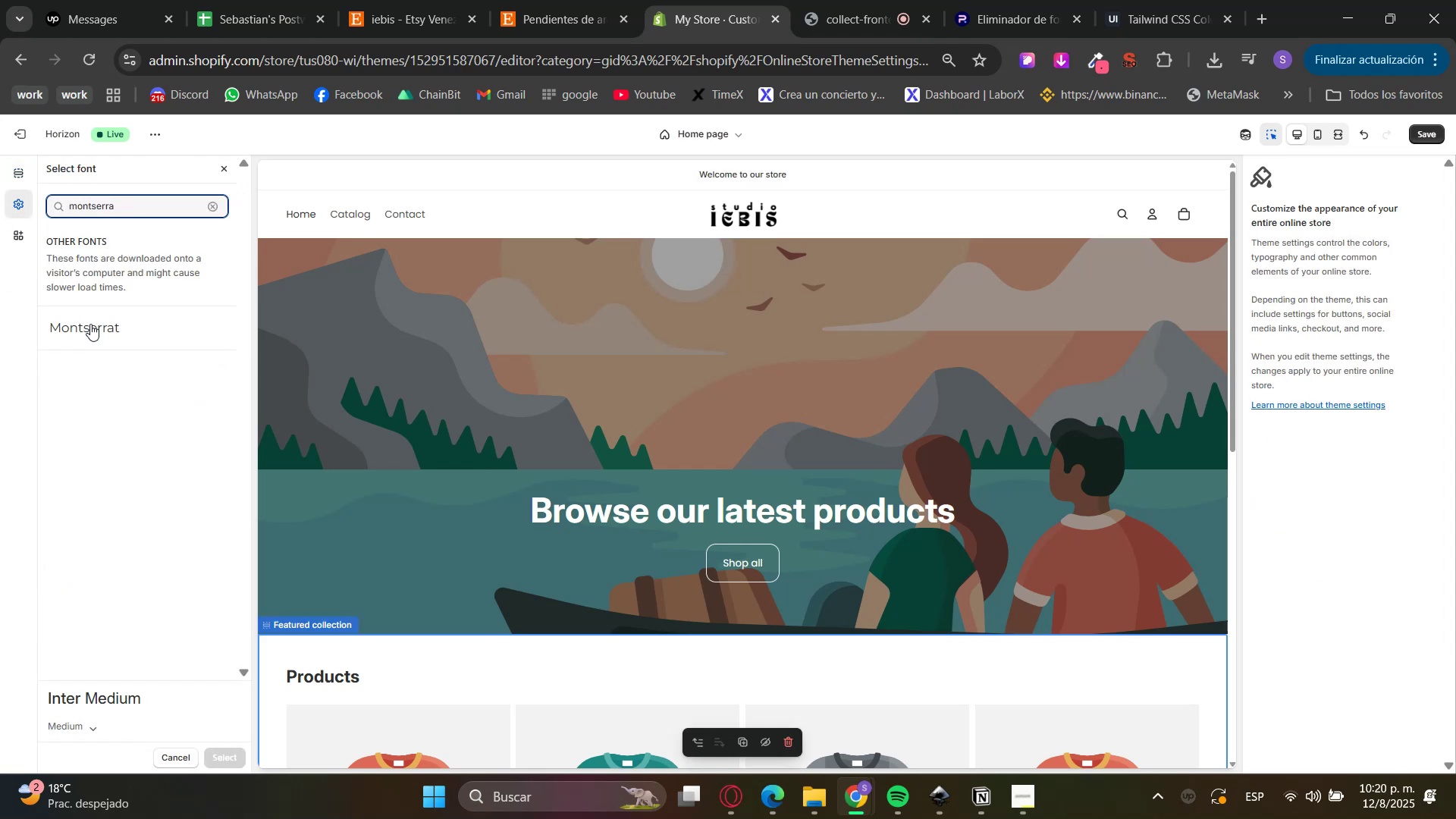 
left_click([75, 334])
 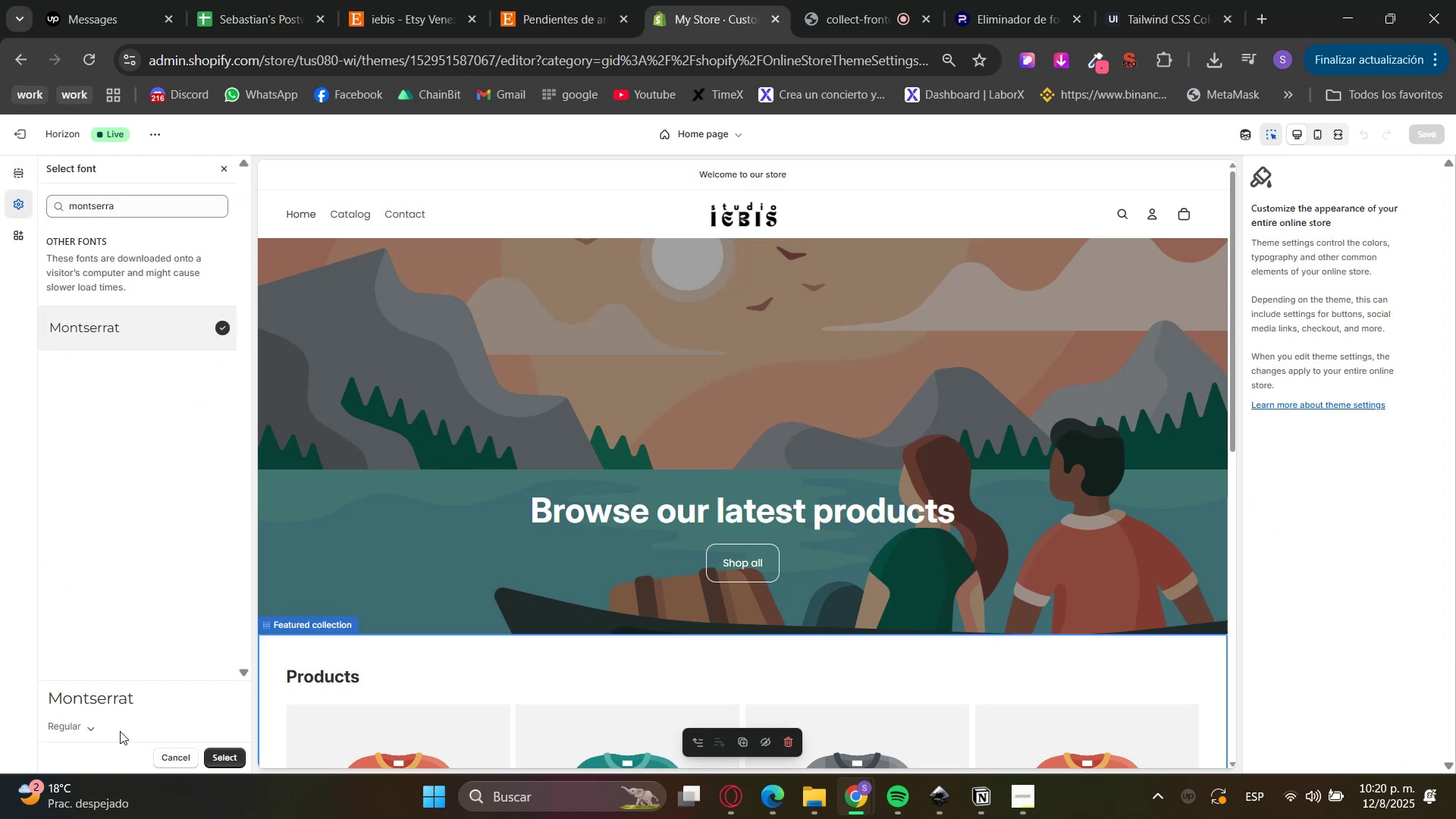 
double_click([71, 729])
 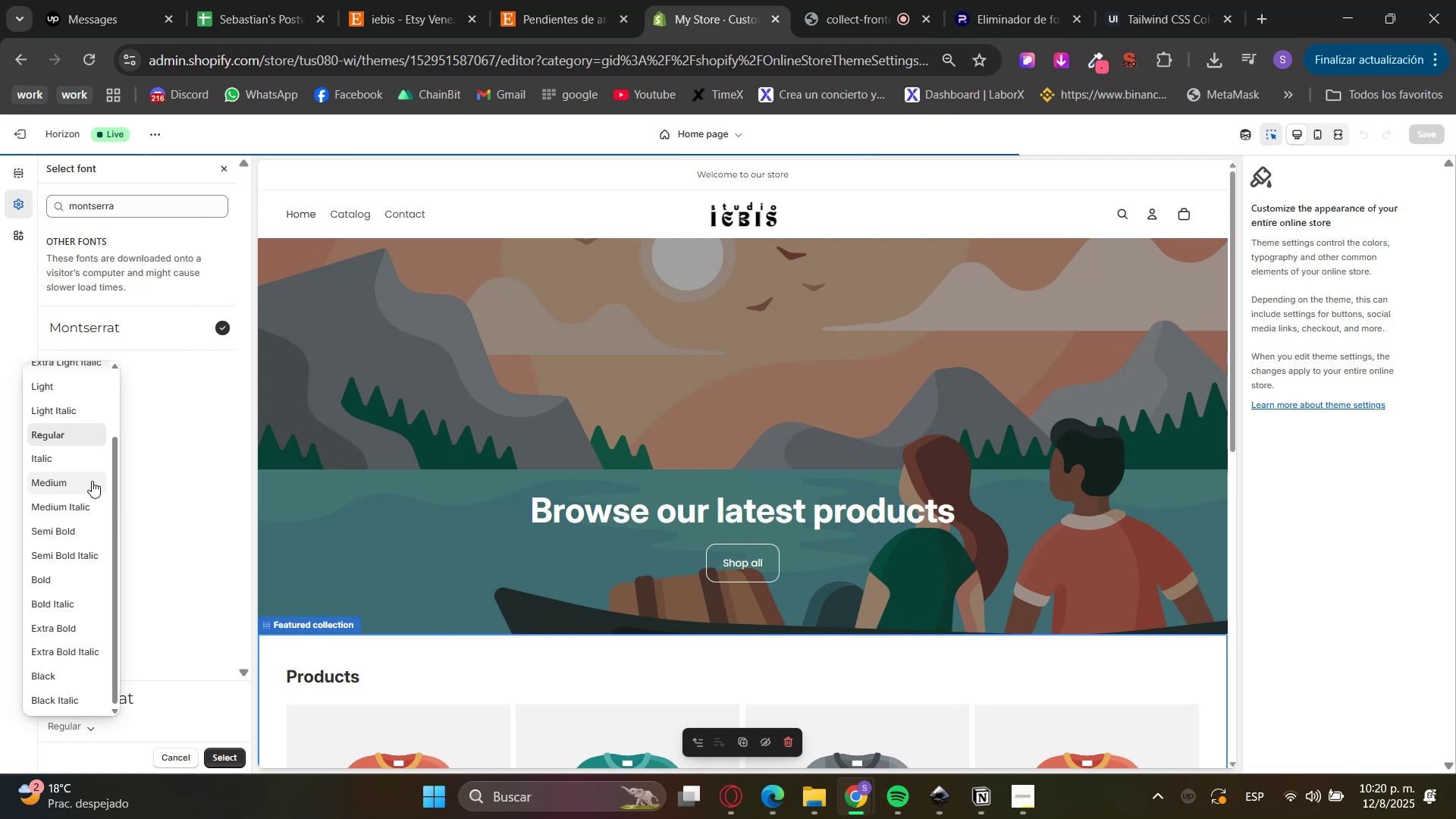 
left_click([86, 488])
 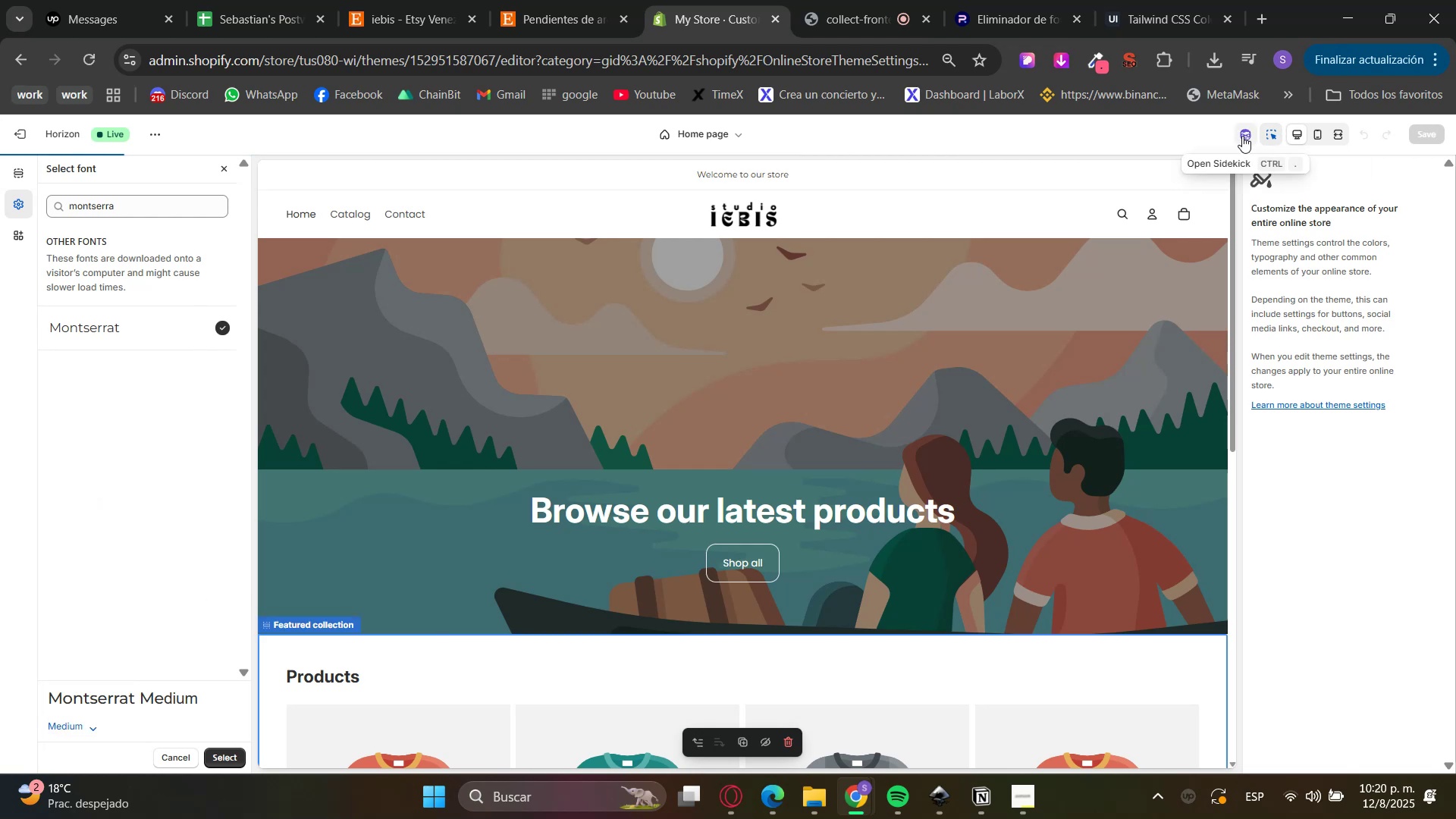 
left_click([1267, 127])
 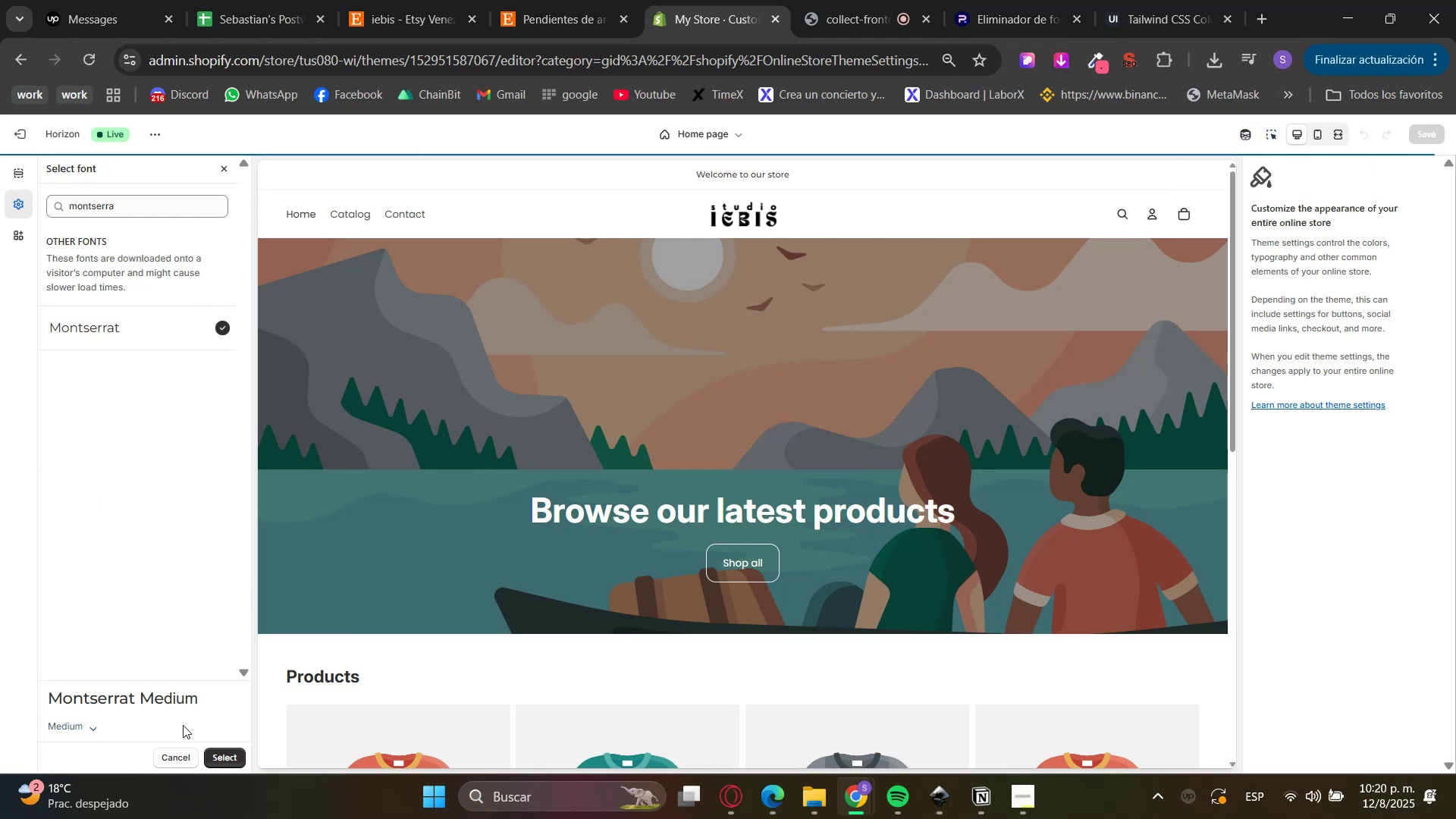 
left_click([221, 764])
 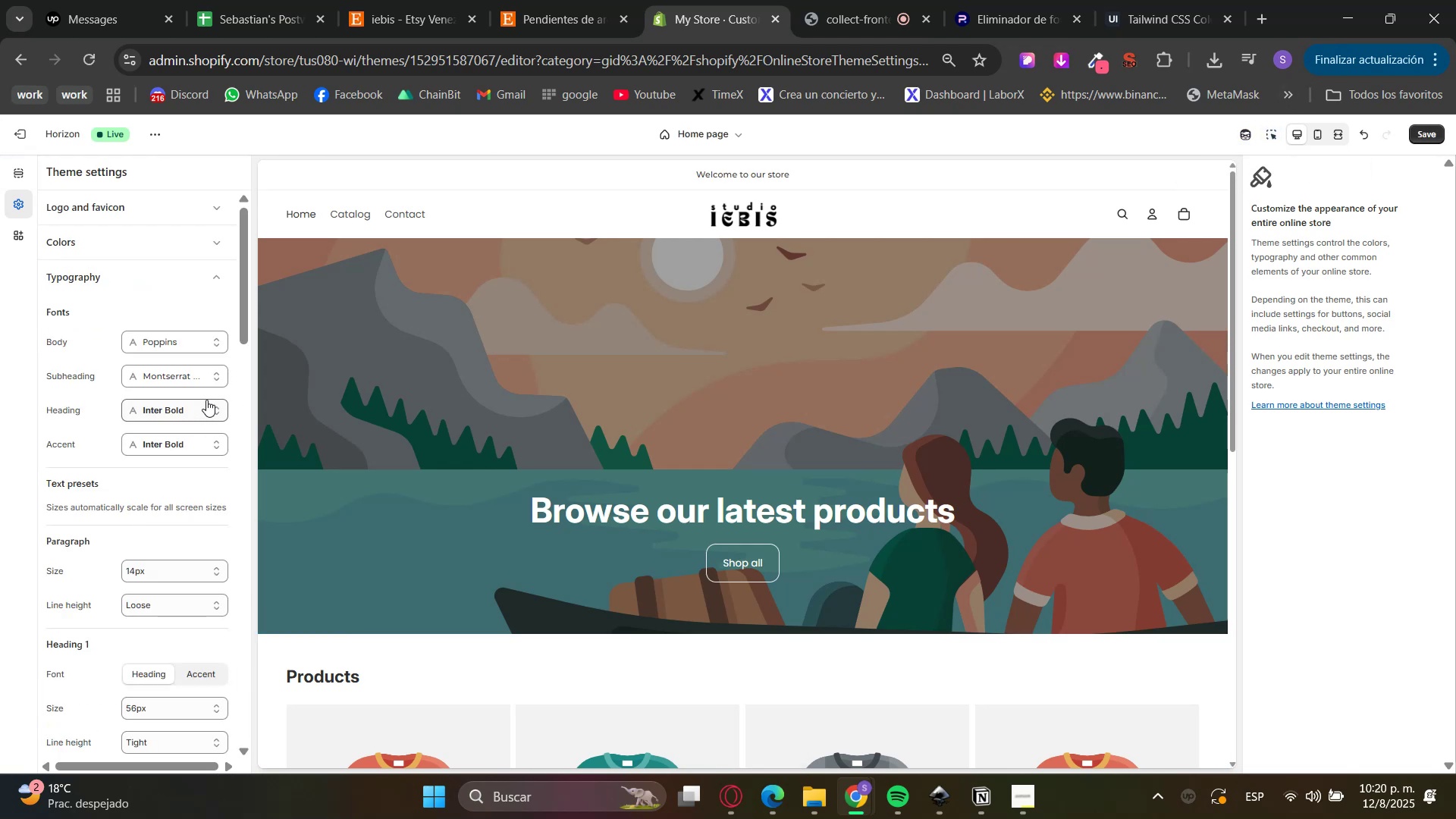 
left_click([202, 405])
 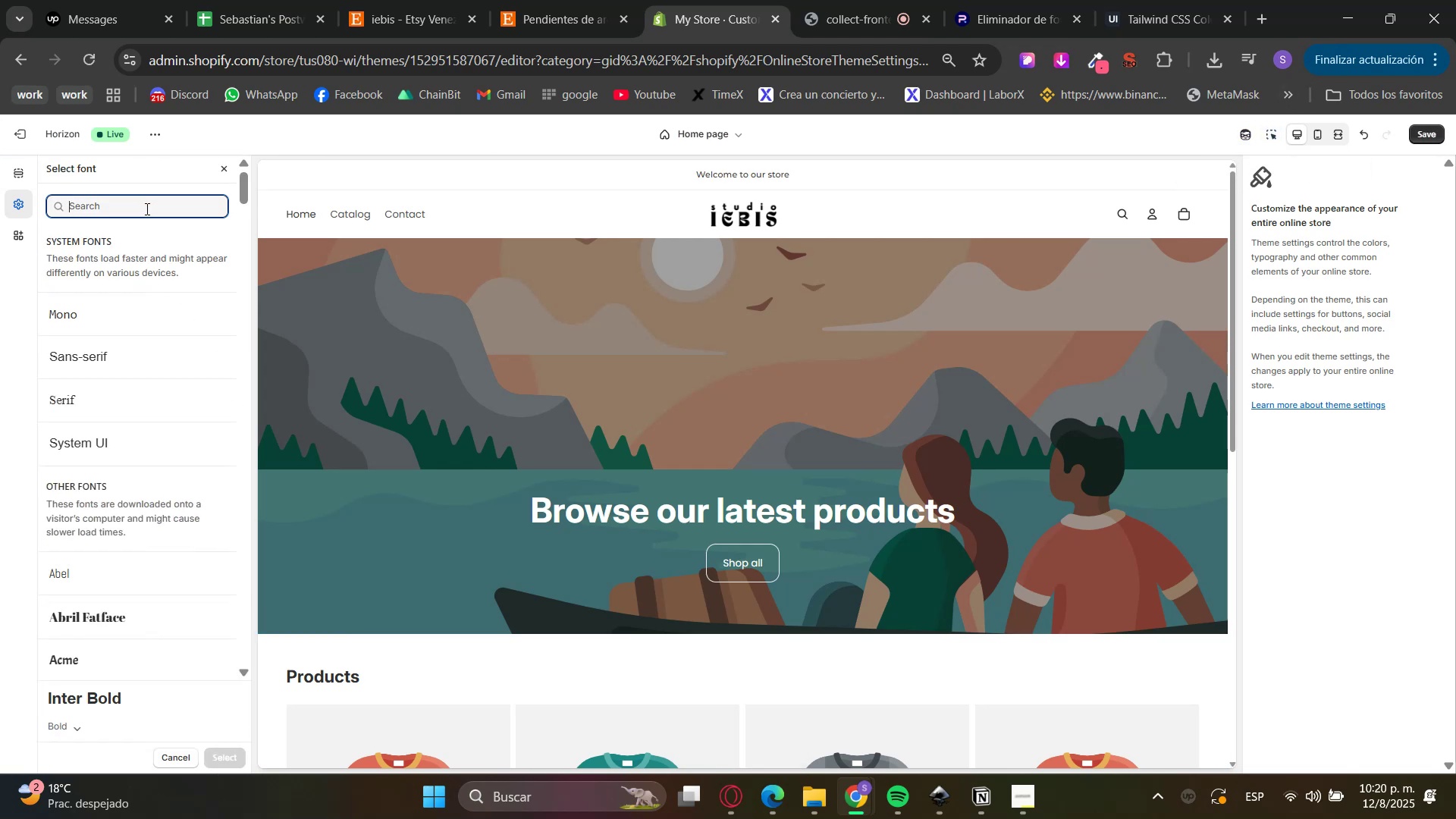 
type(poppins)
 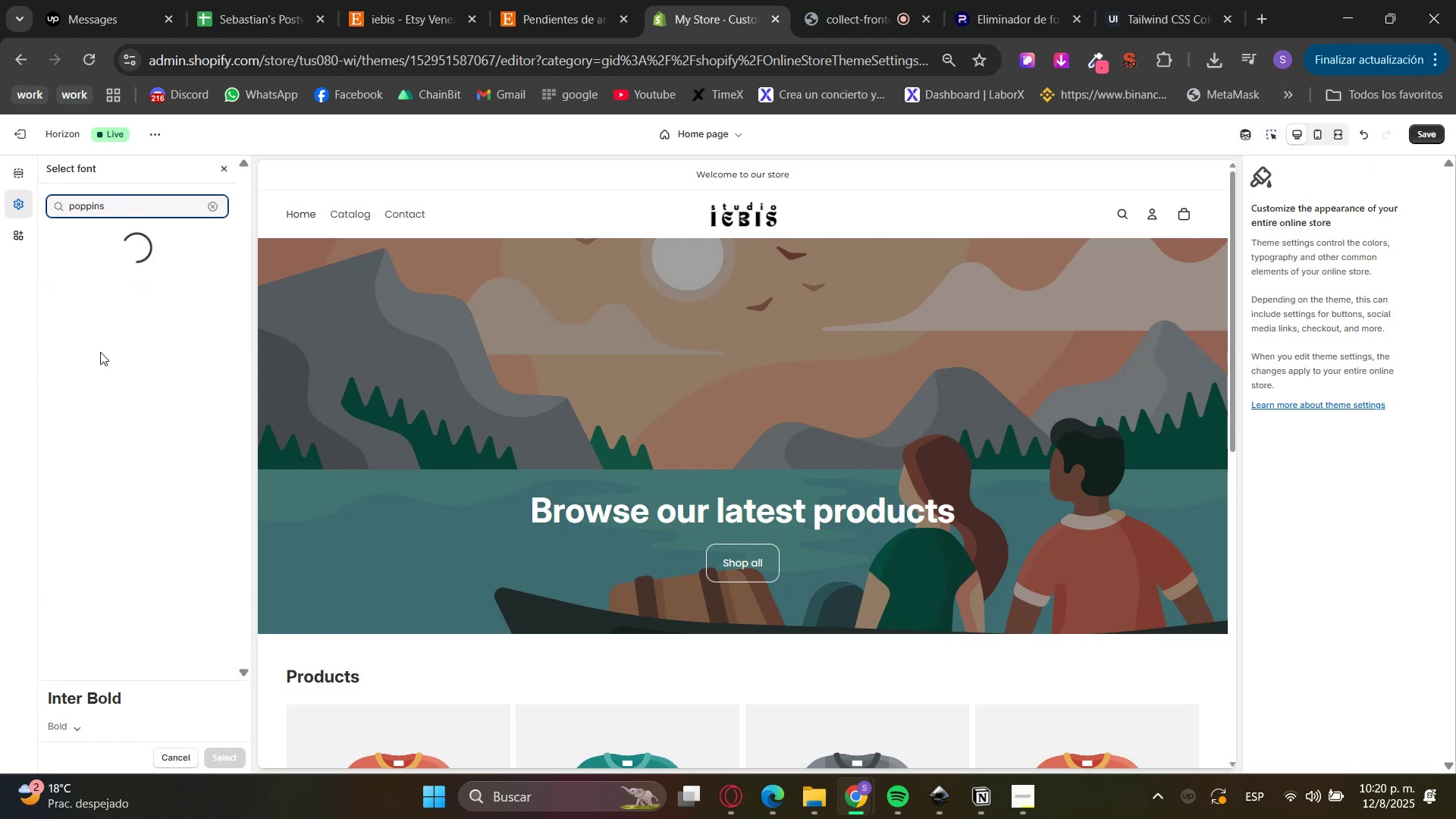 
left_click([86, 322])
 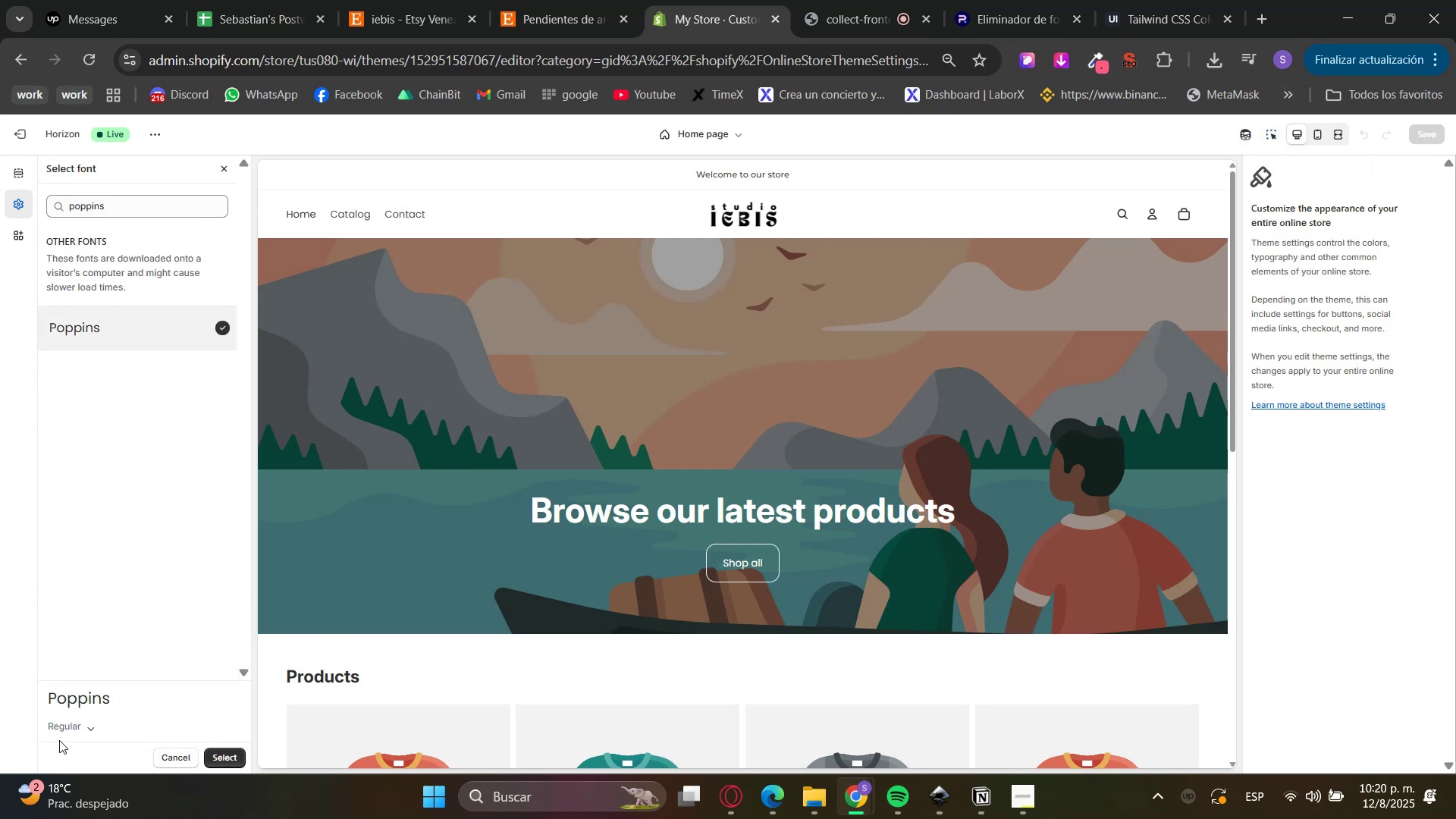 
double_click([62, 720])
 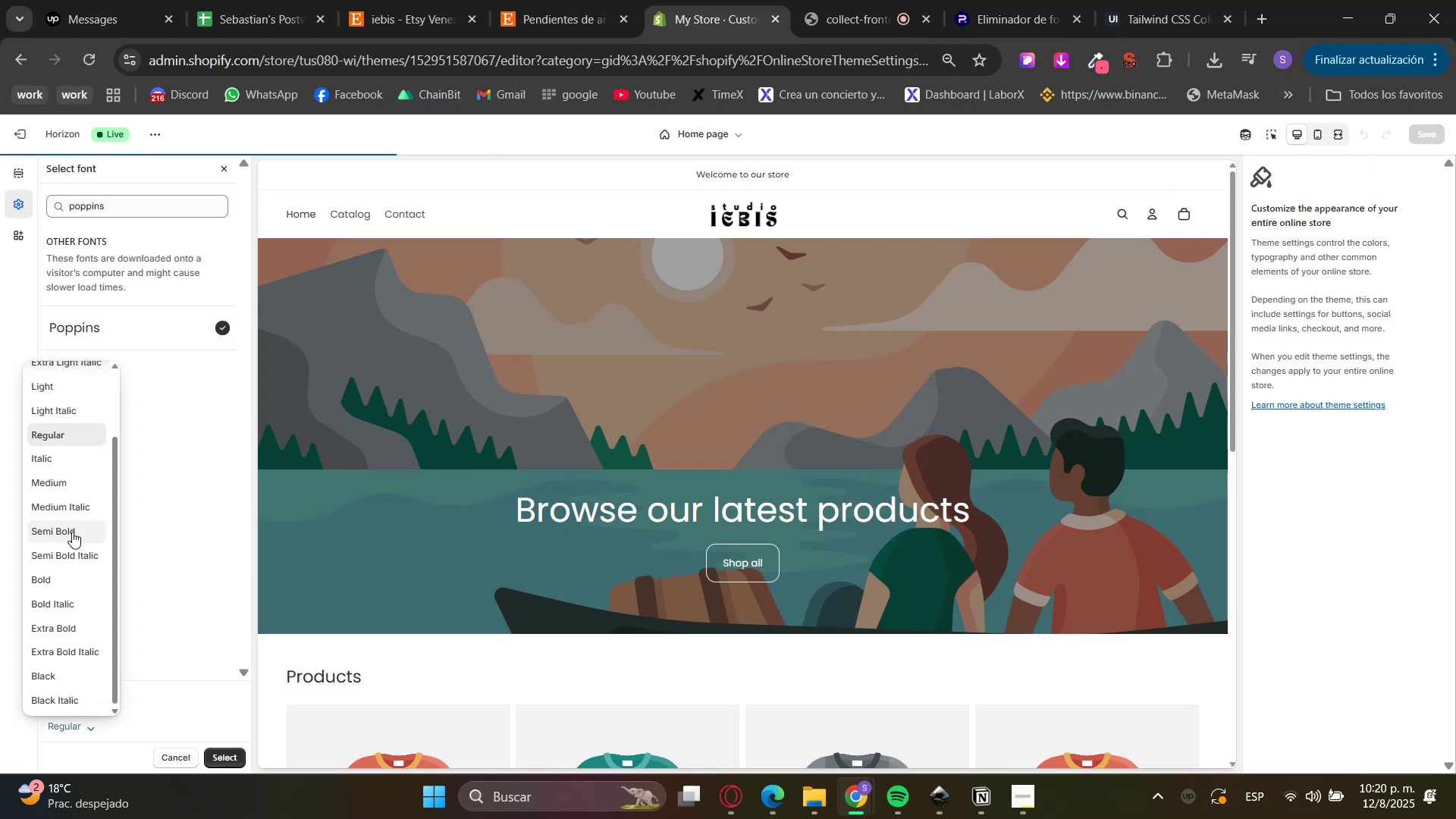 
left_click([52, 579])
 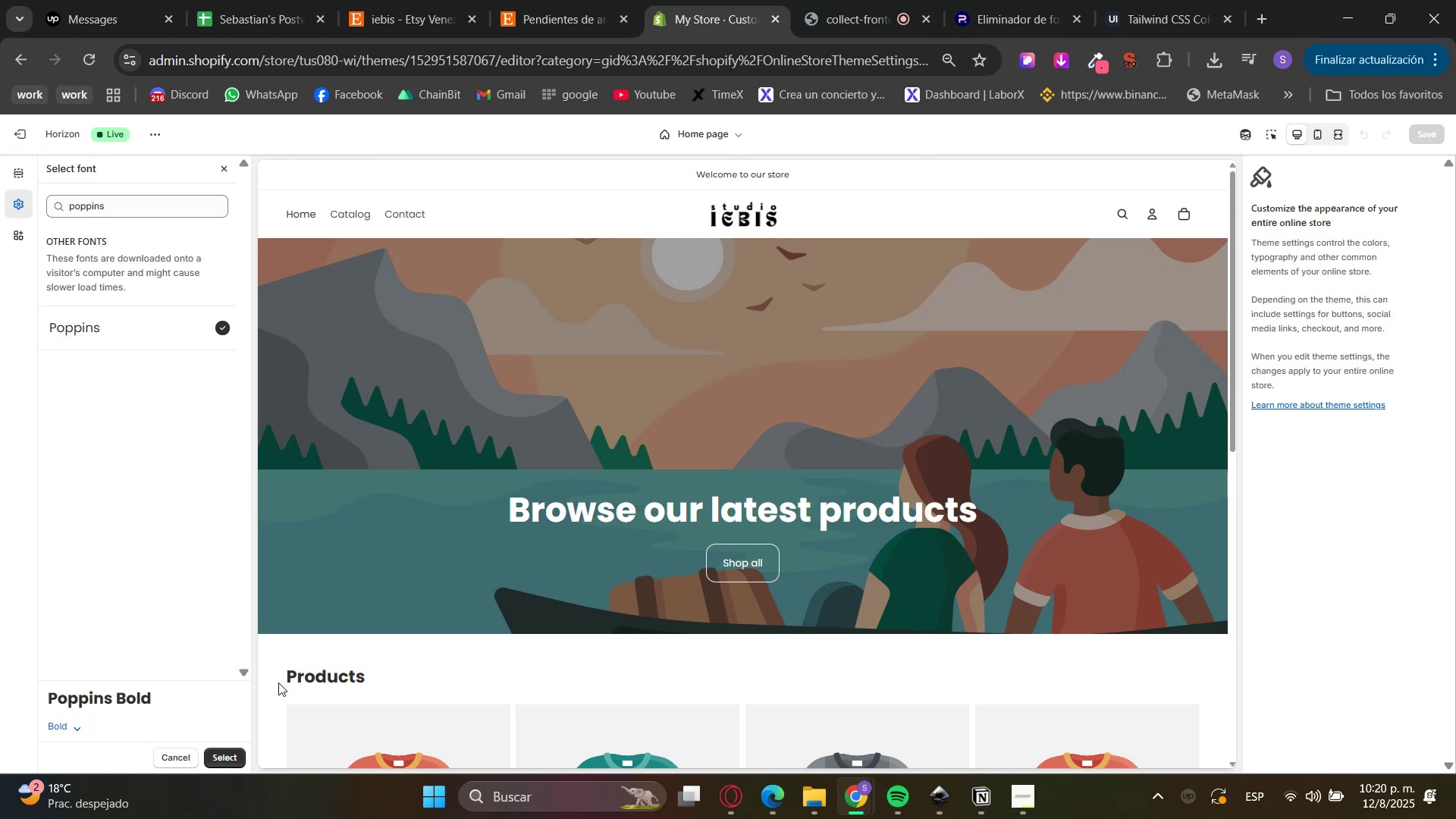 
left_click([226, 761])
 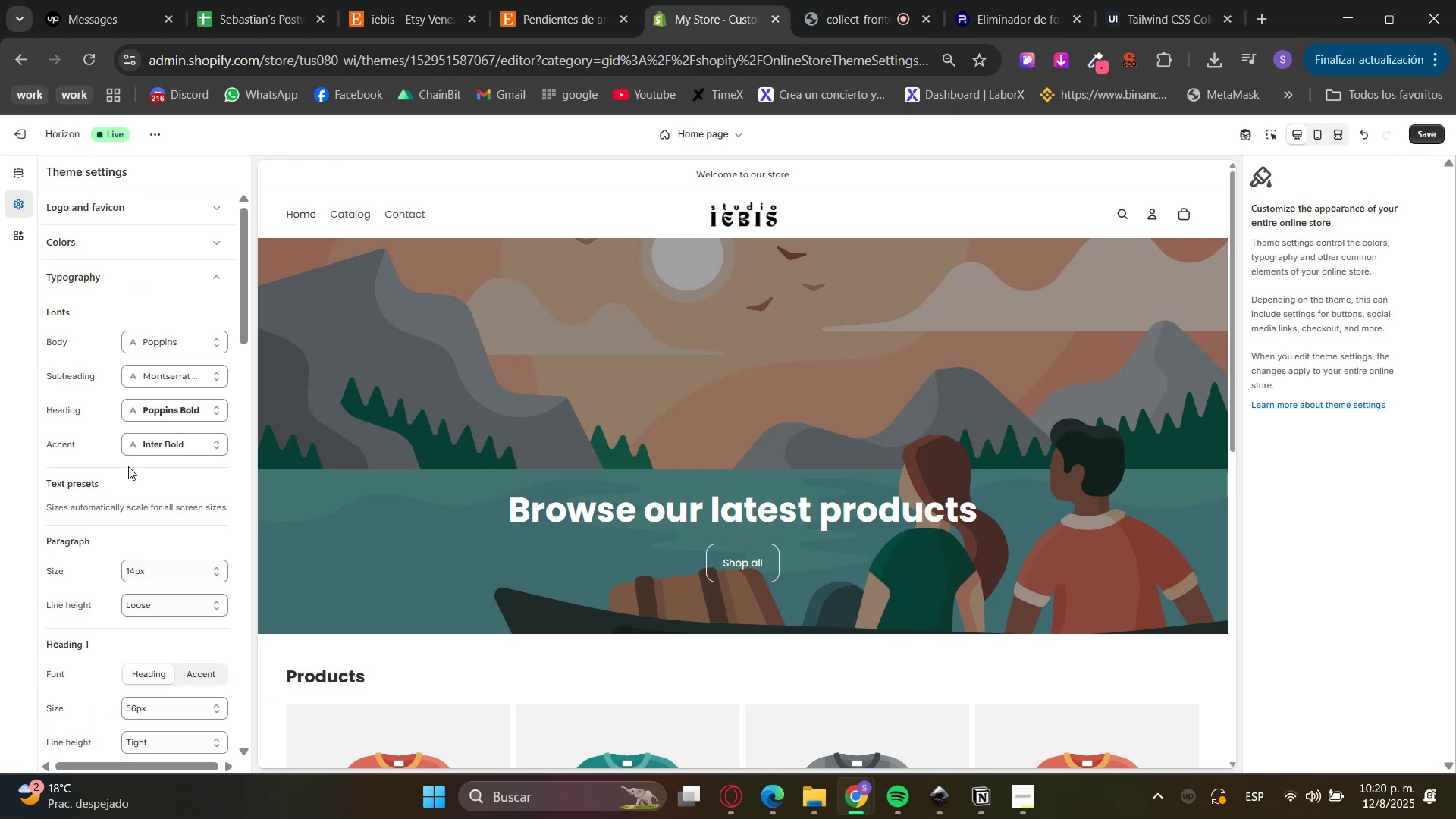 
left_click([172, 444])
 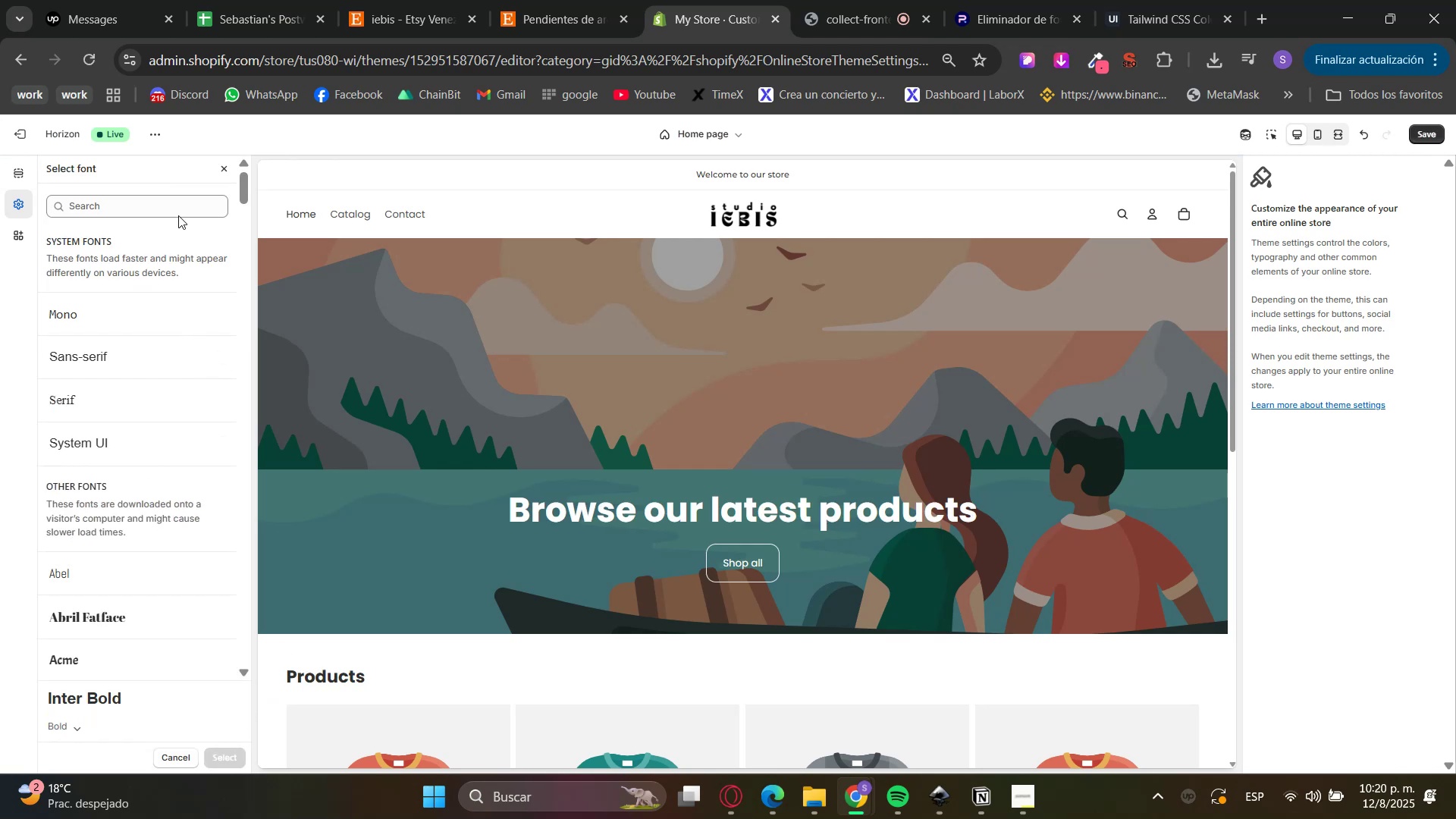 
left_click([171, 212])
 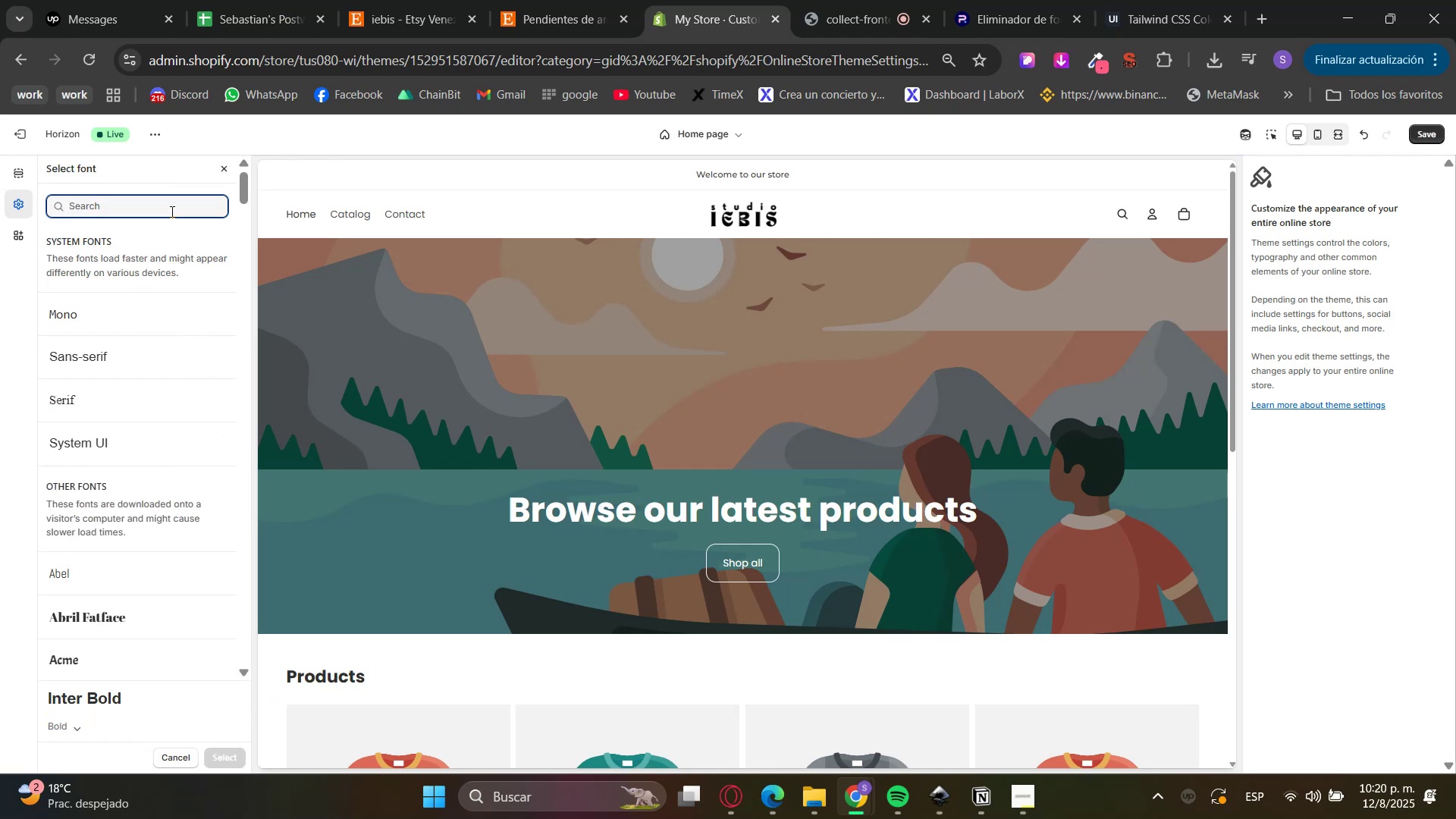 
type(poppins)
 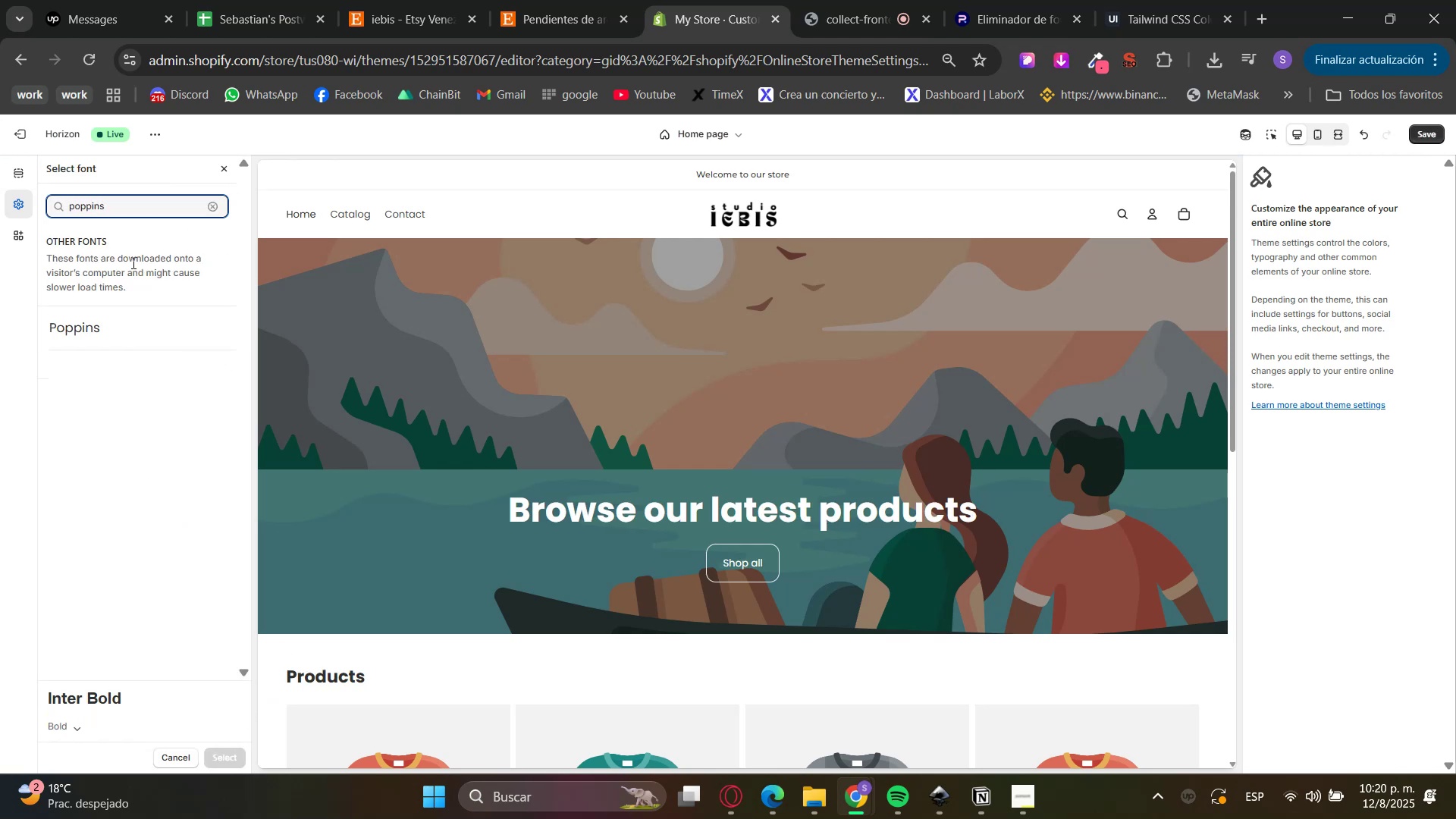 
left_click([106, 339])
 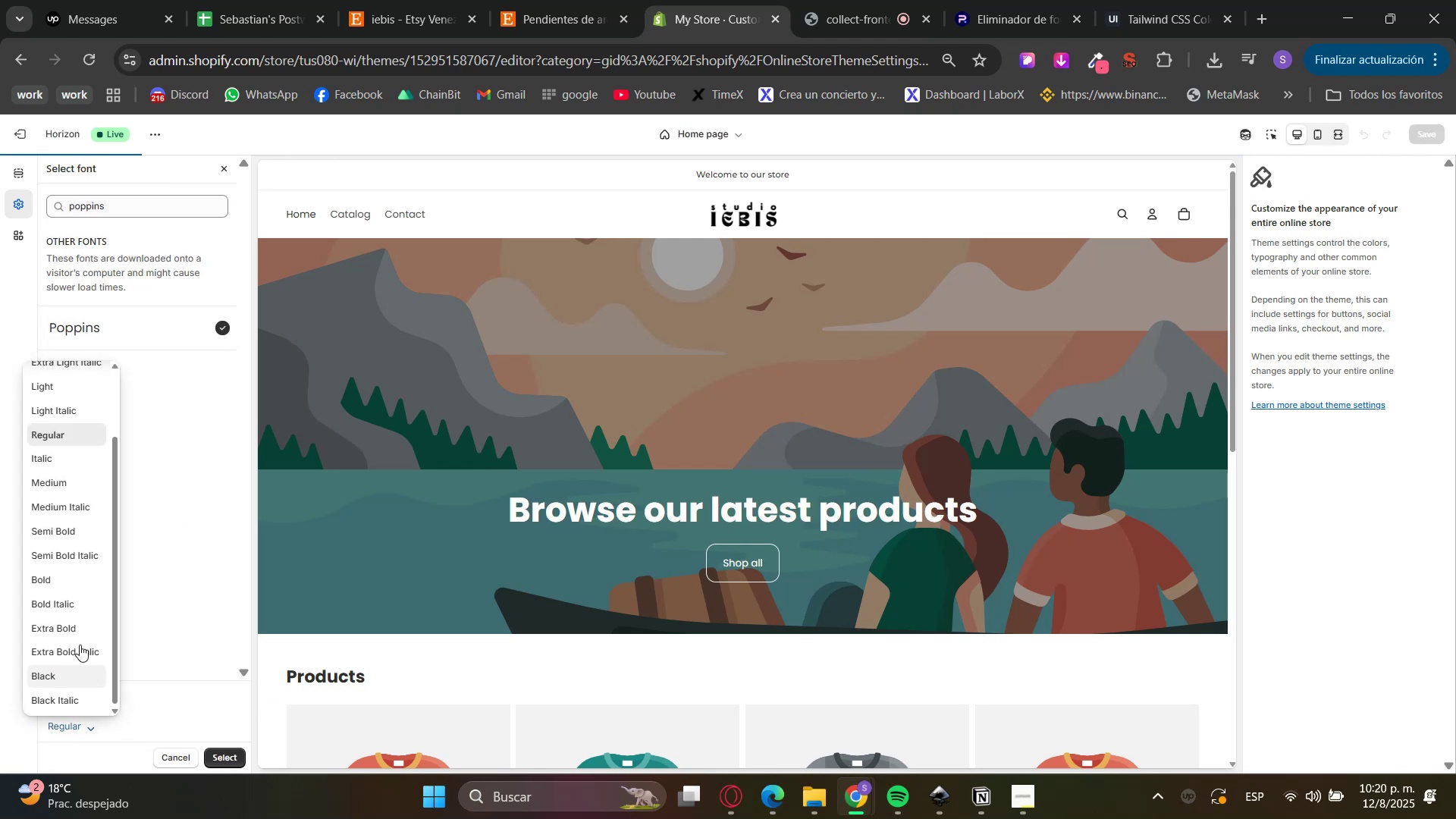 
scroll: coordinate [75, 491], scroll_direction: up, amount: 1.0
 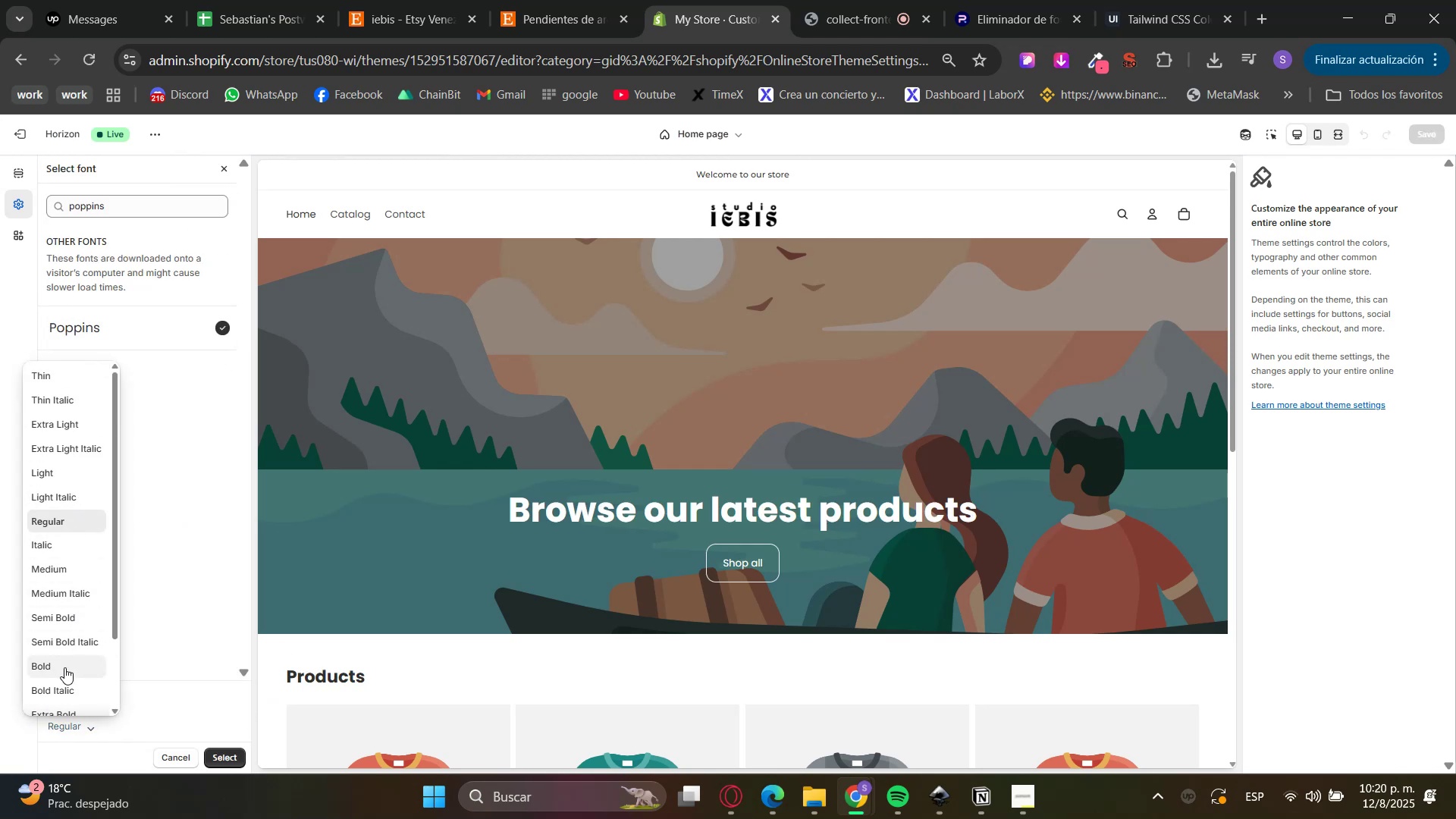 
left_click([58, 612])
 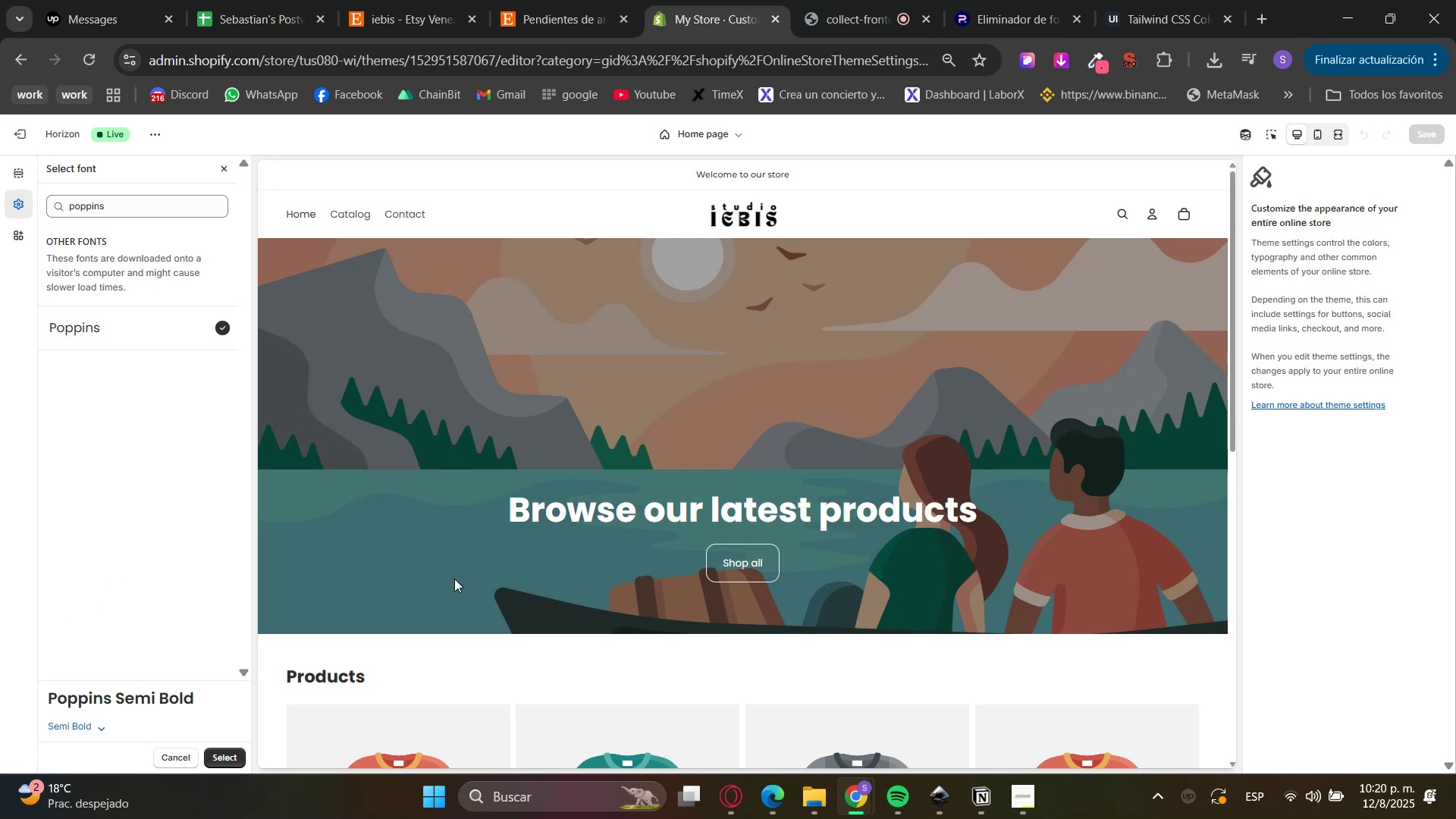 
scroll: coordinate [144, 481], scroll_direction: down, amount: 7.0
 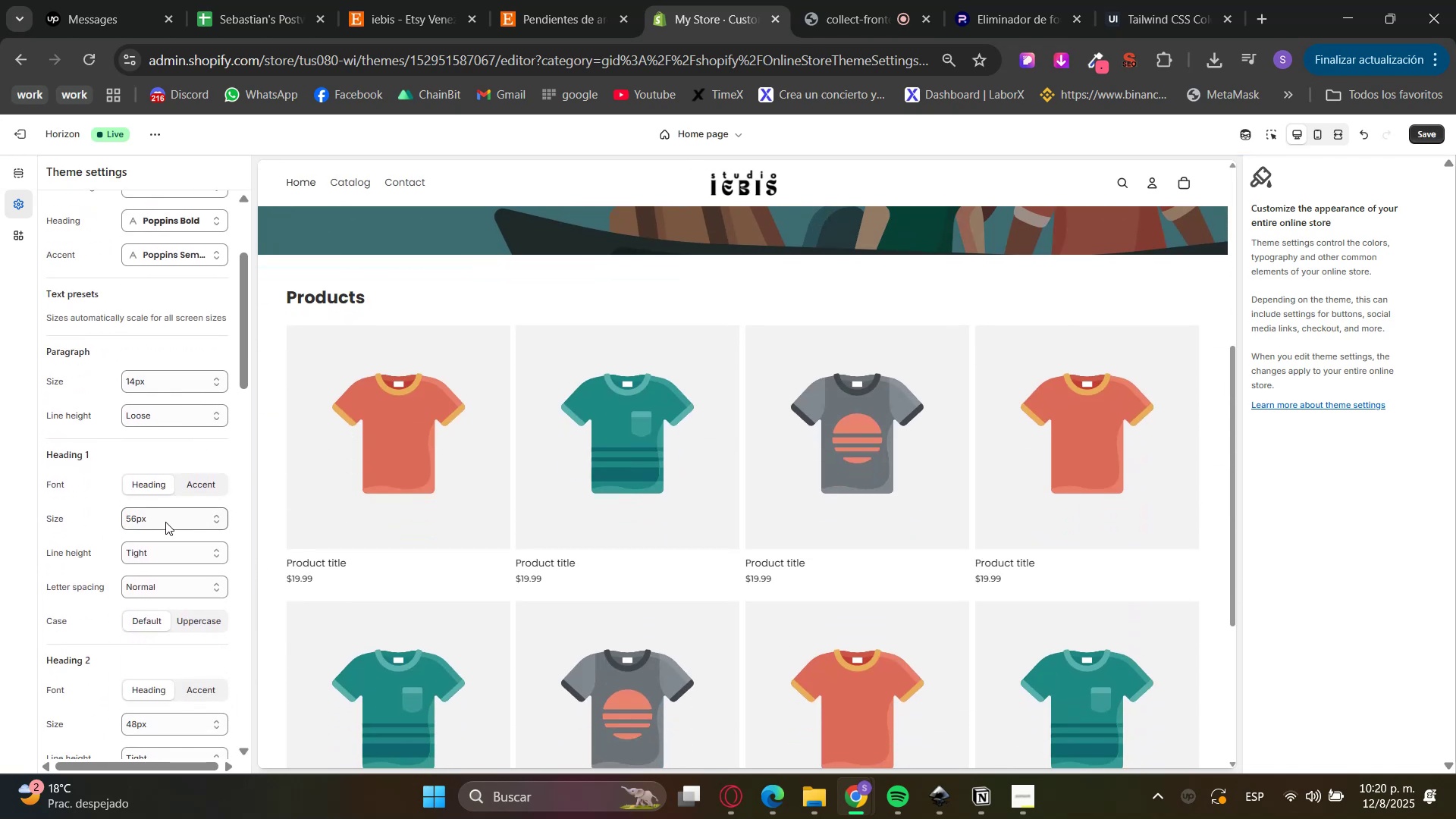 
left_click([165, 522])
 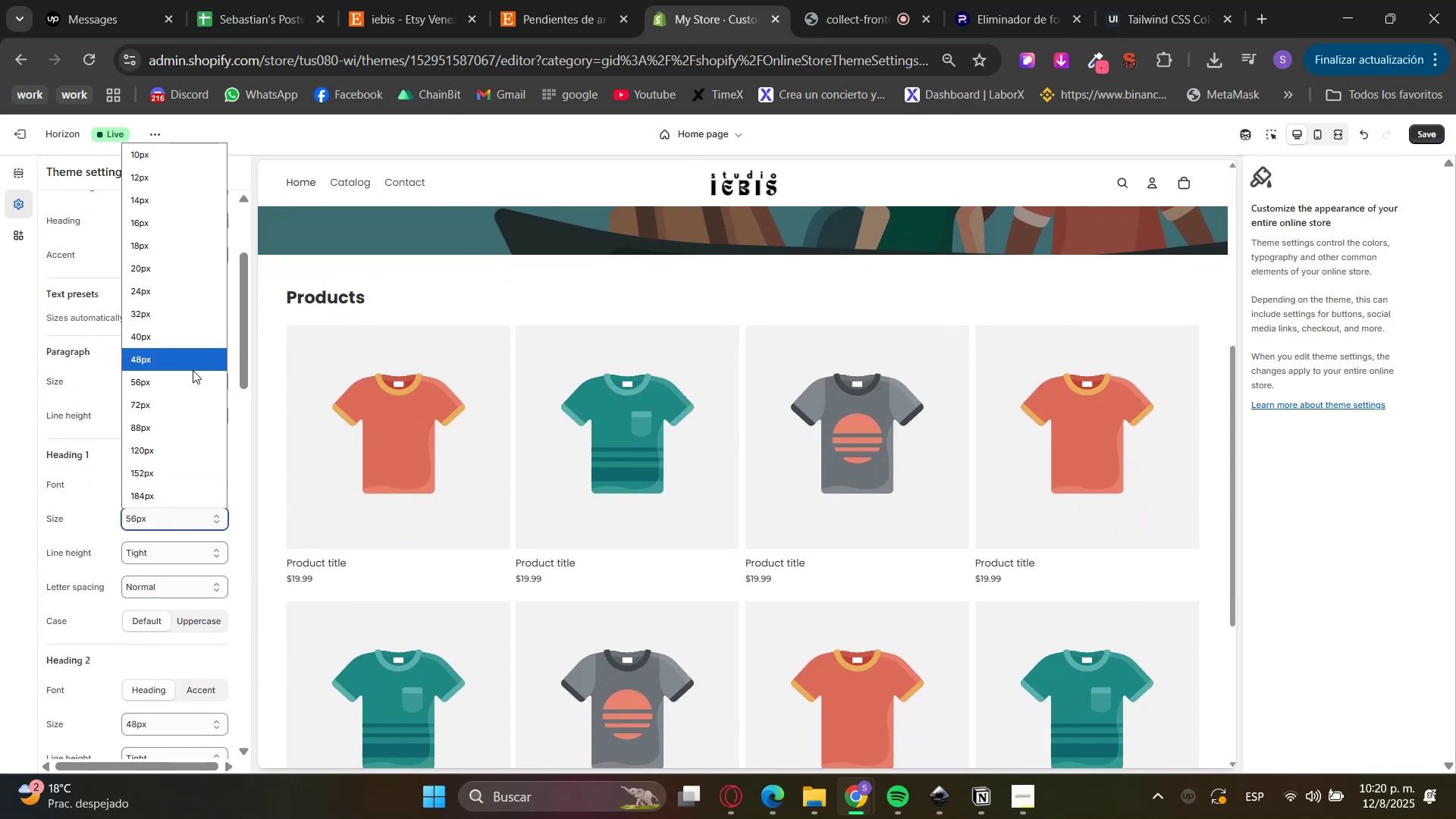 
left_click([0, 536])
 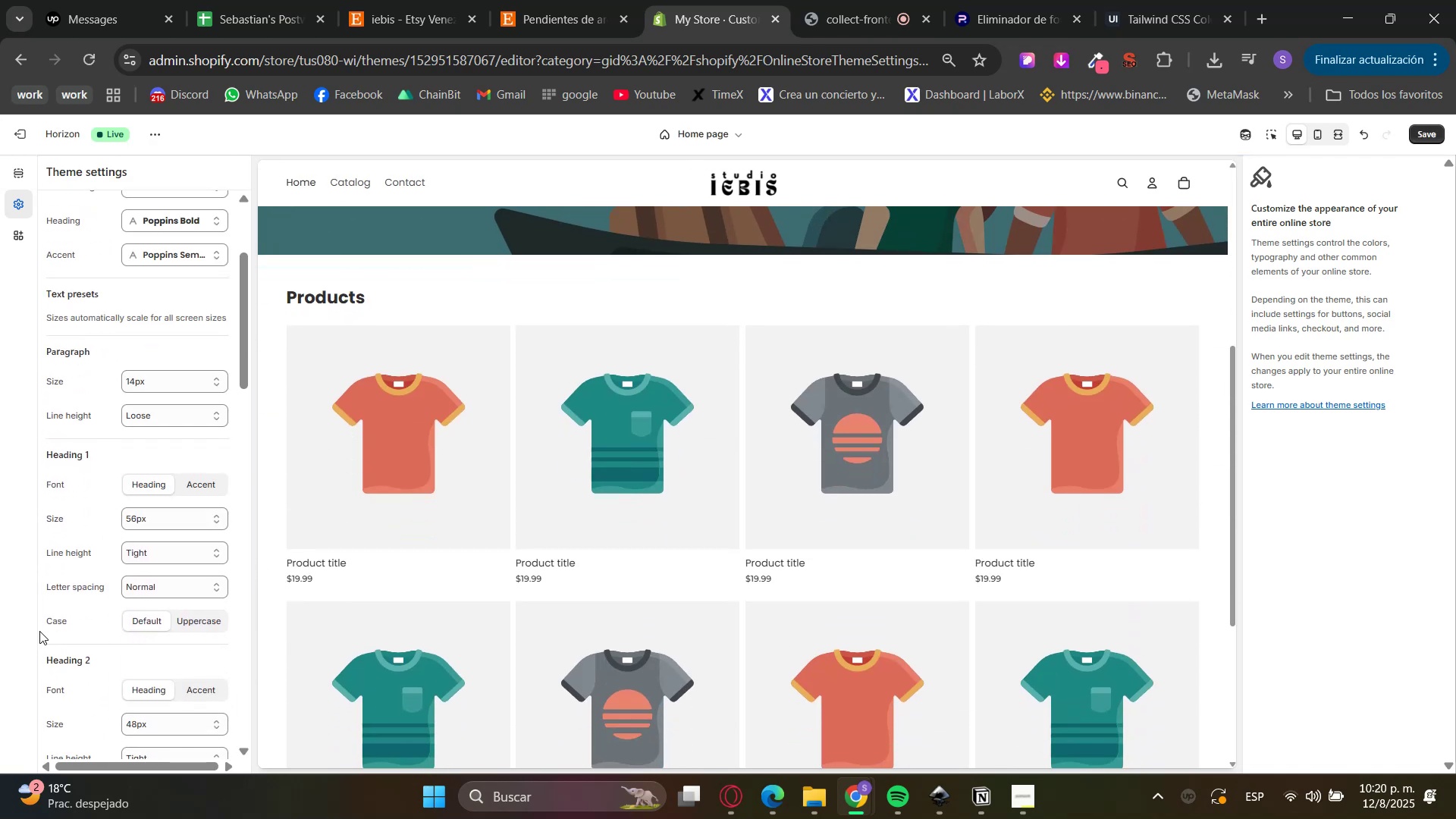 
scroll: coordinate [41, 631], scroll_direction: down, amount: 12.0
 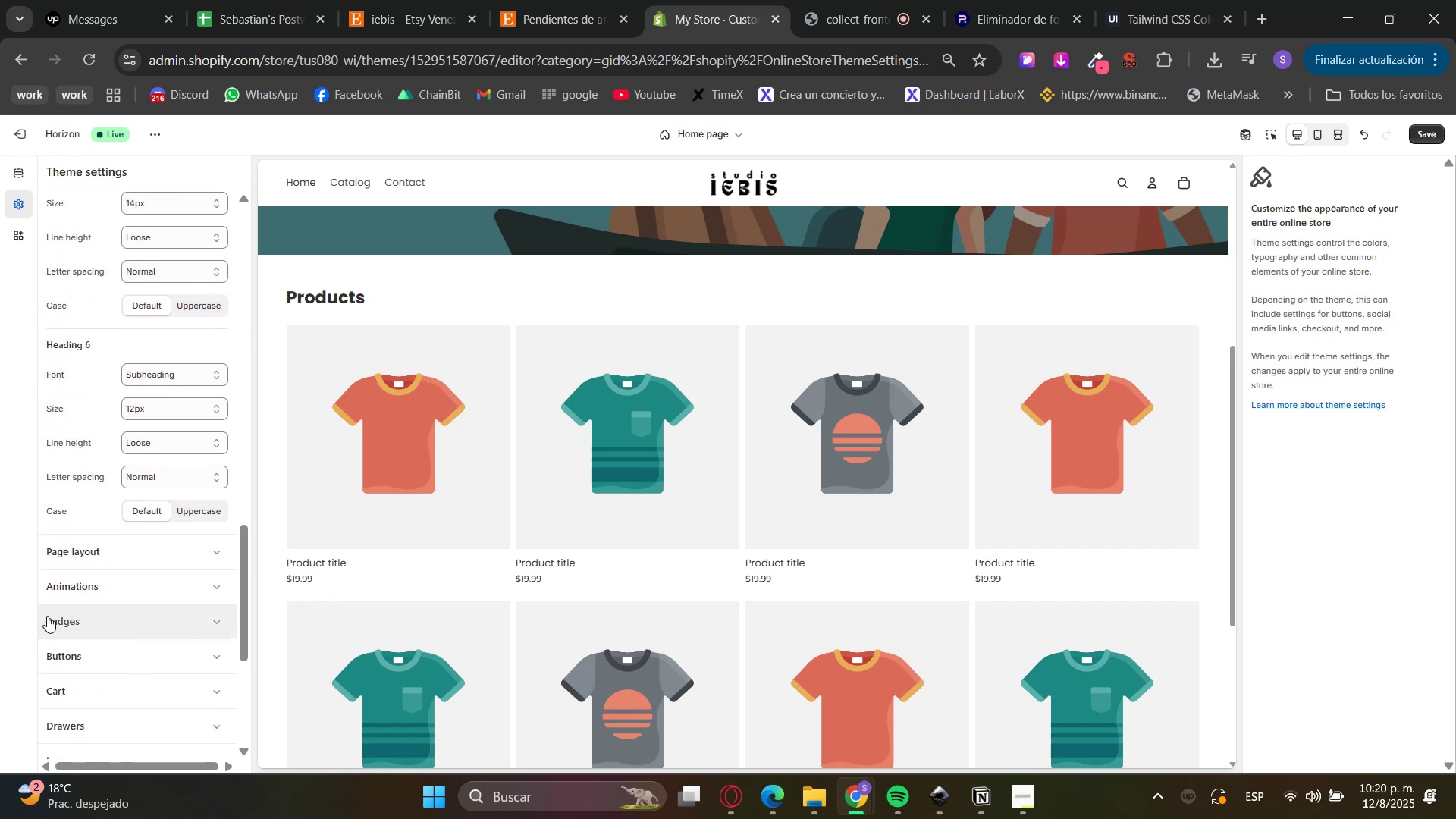 
left_click([96, 553])
 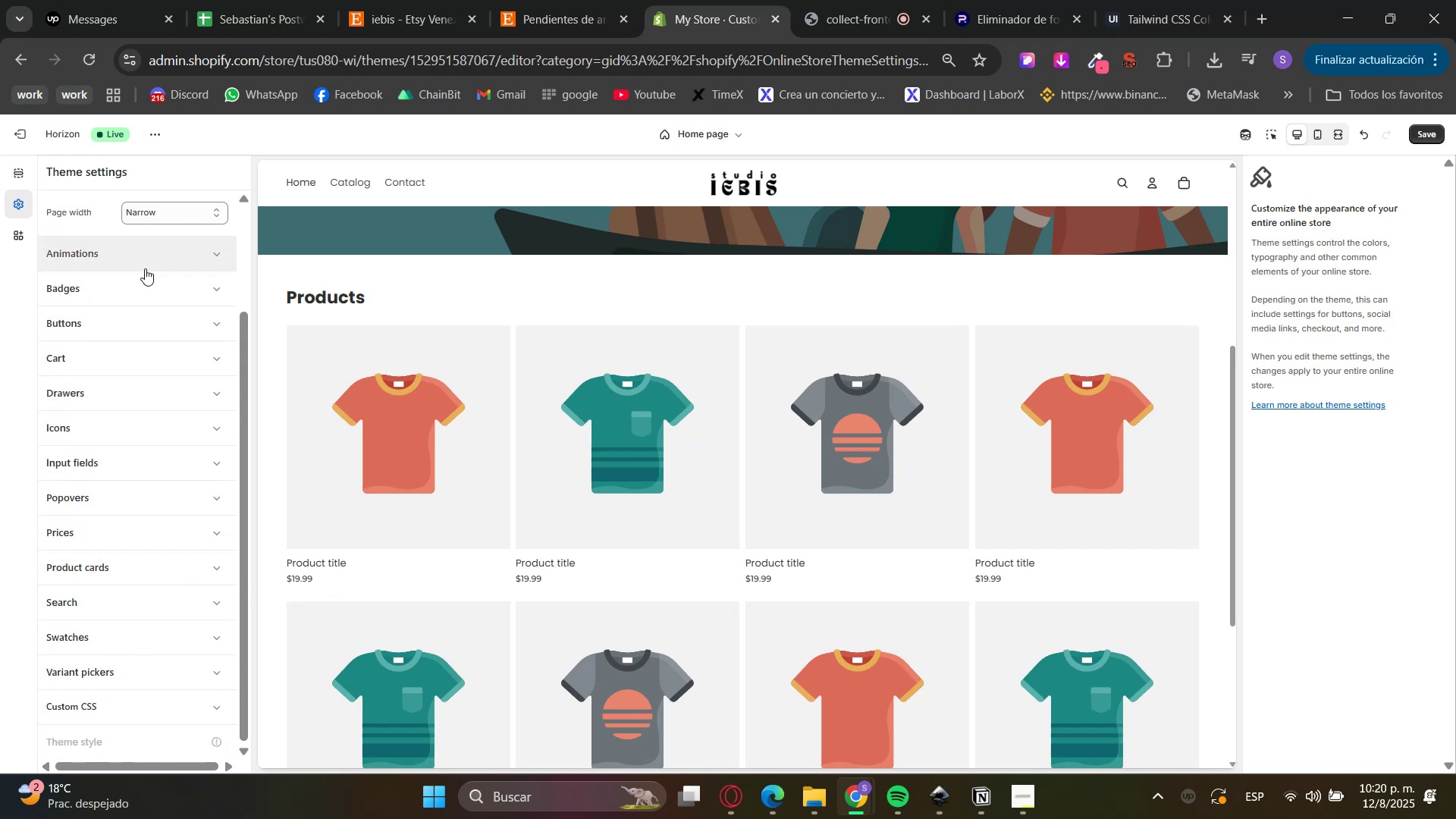 
left_click([144, 220])
 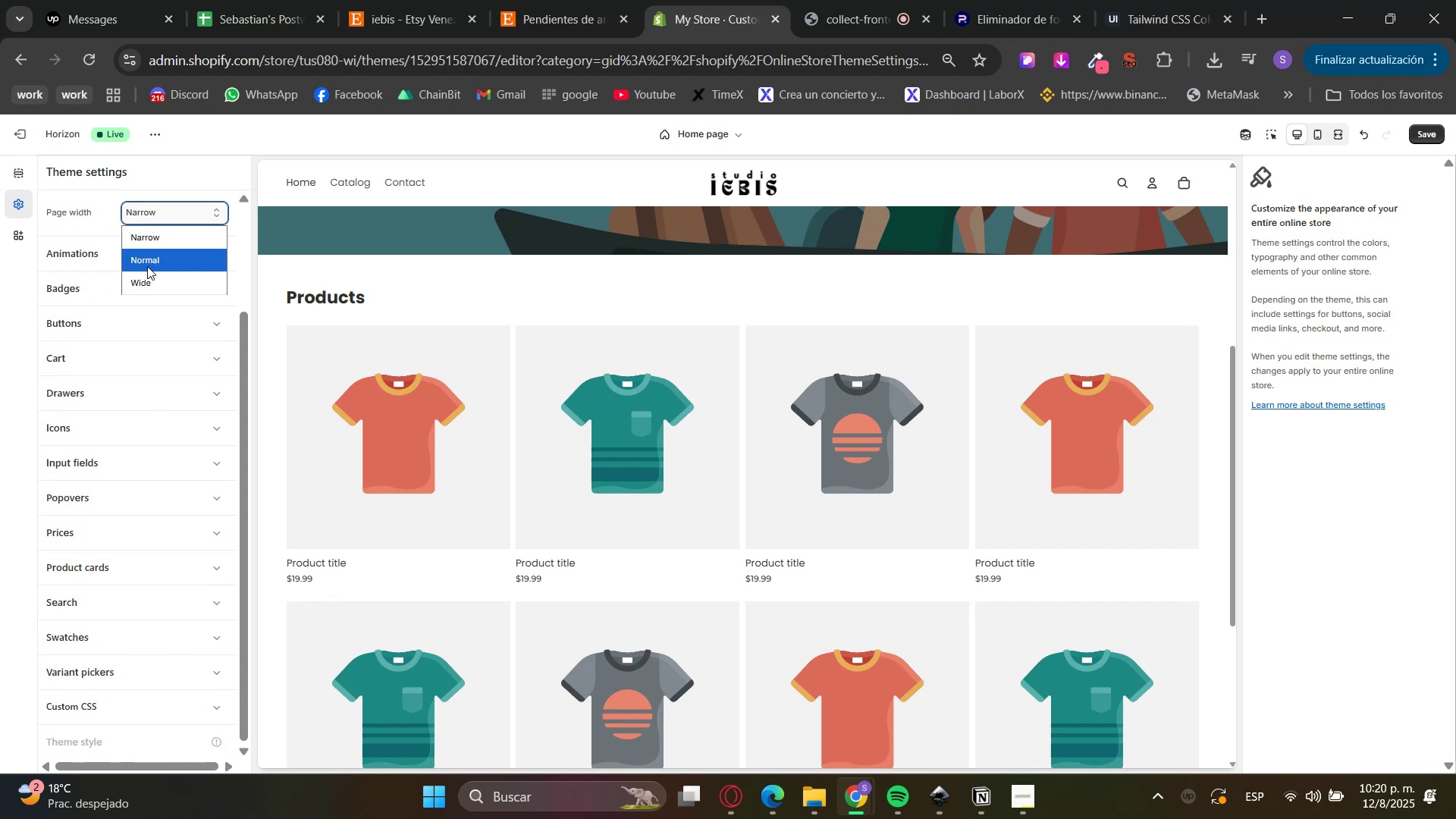 
scroll: coordinate [0, 475], scroll_direction: up, amount: 3.0
 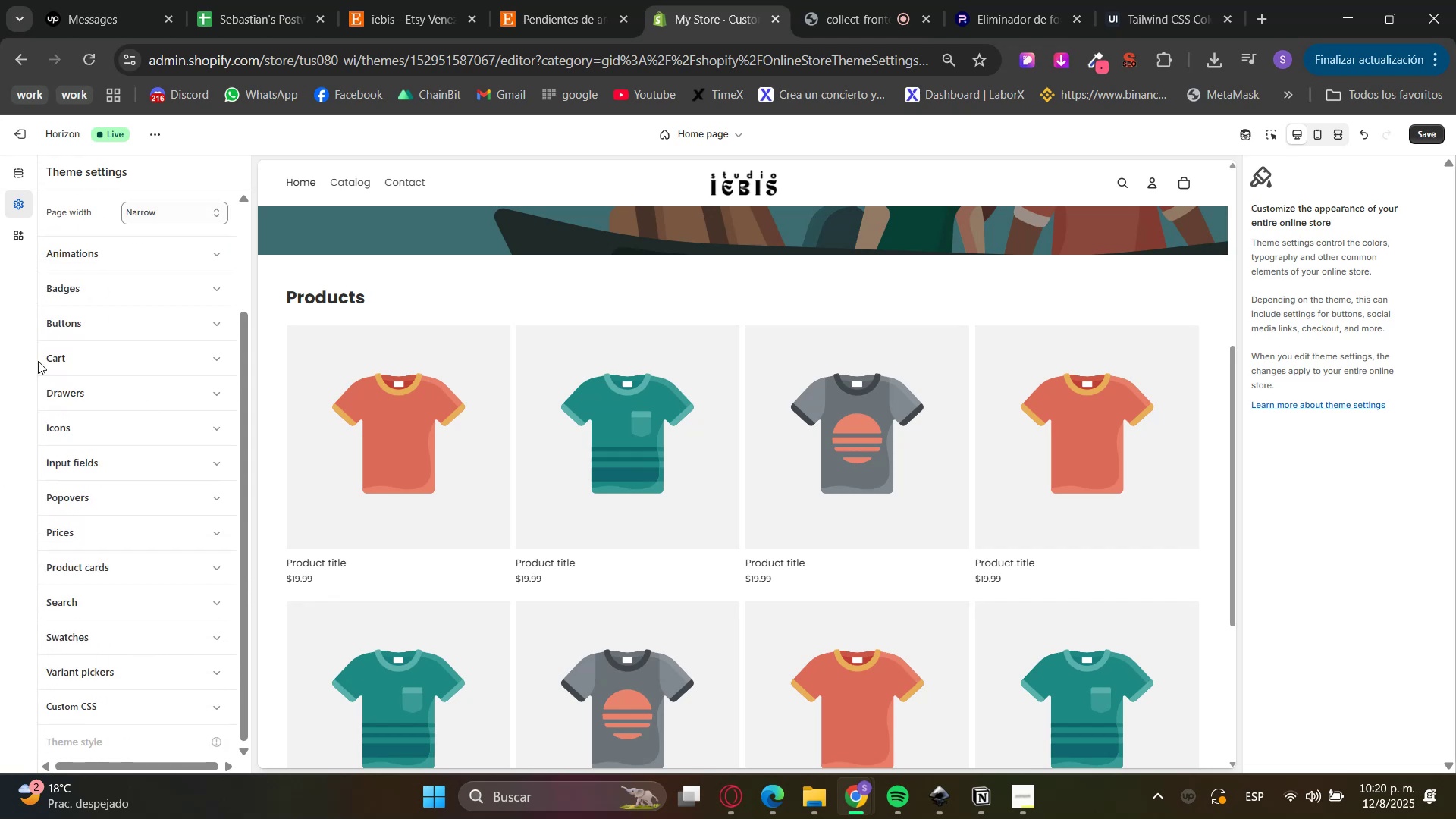 
double_click([100, 236])
 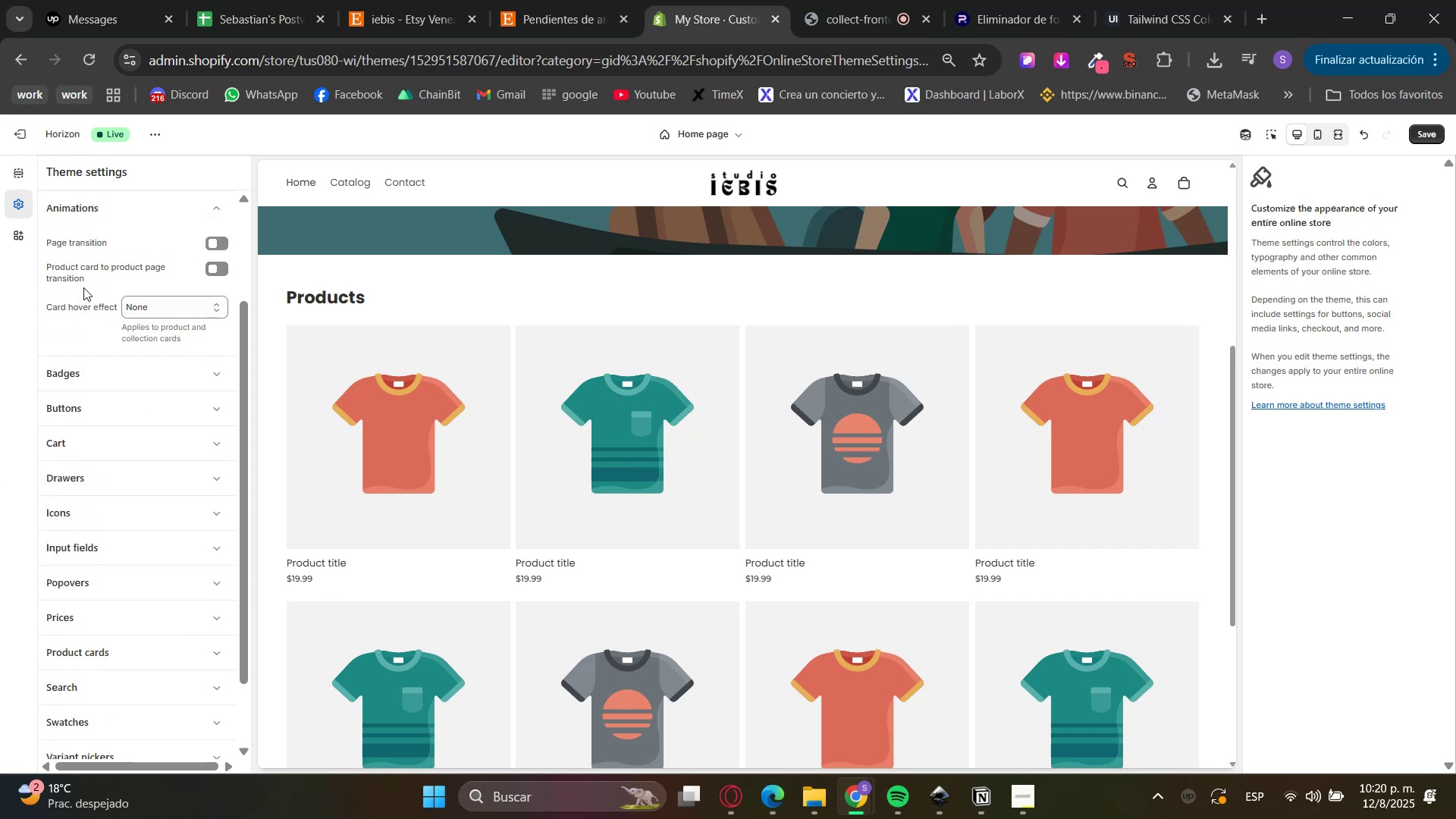 
scroll: coordinate [978, 436], scroll_direction: up, amount: 9.0
 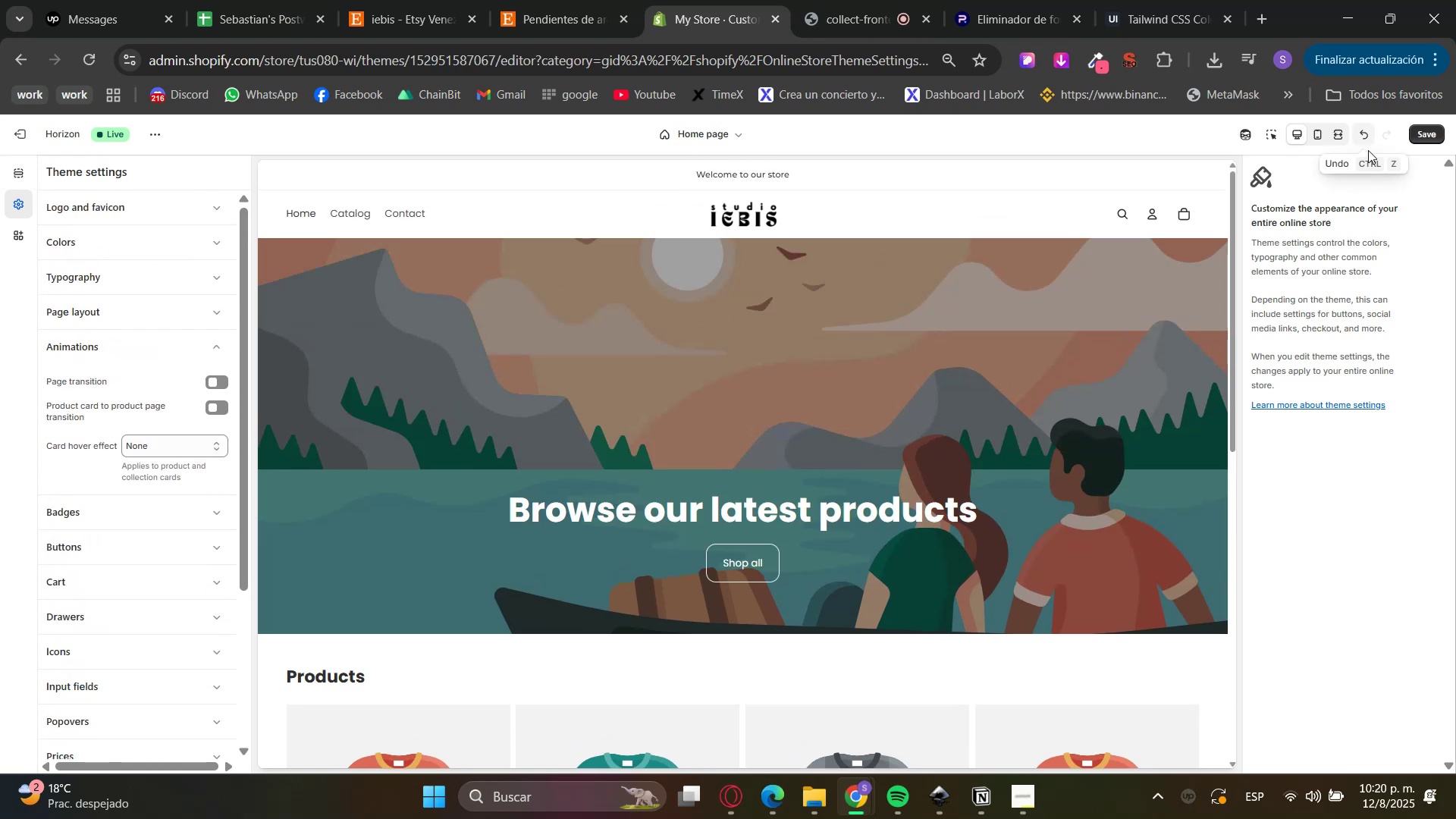 
left_click([1424, 127])
 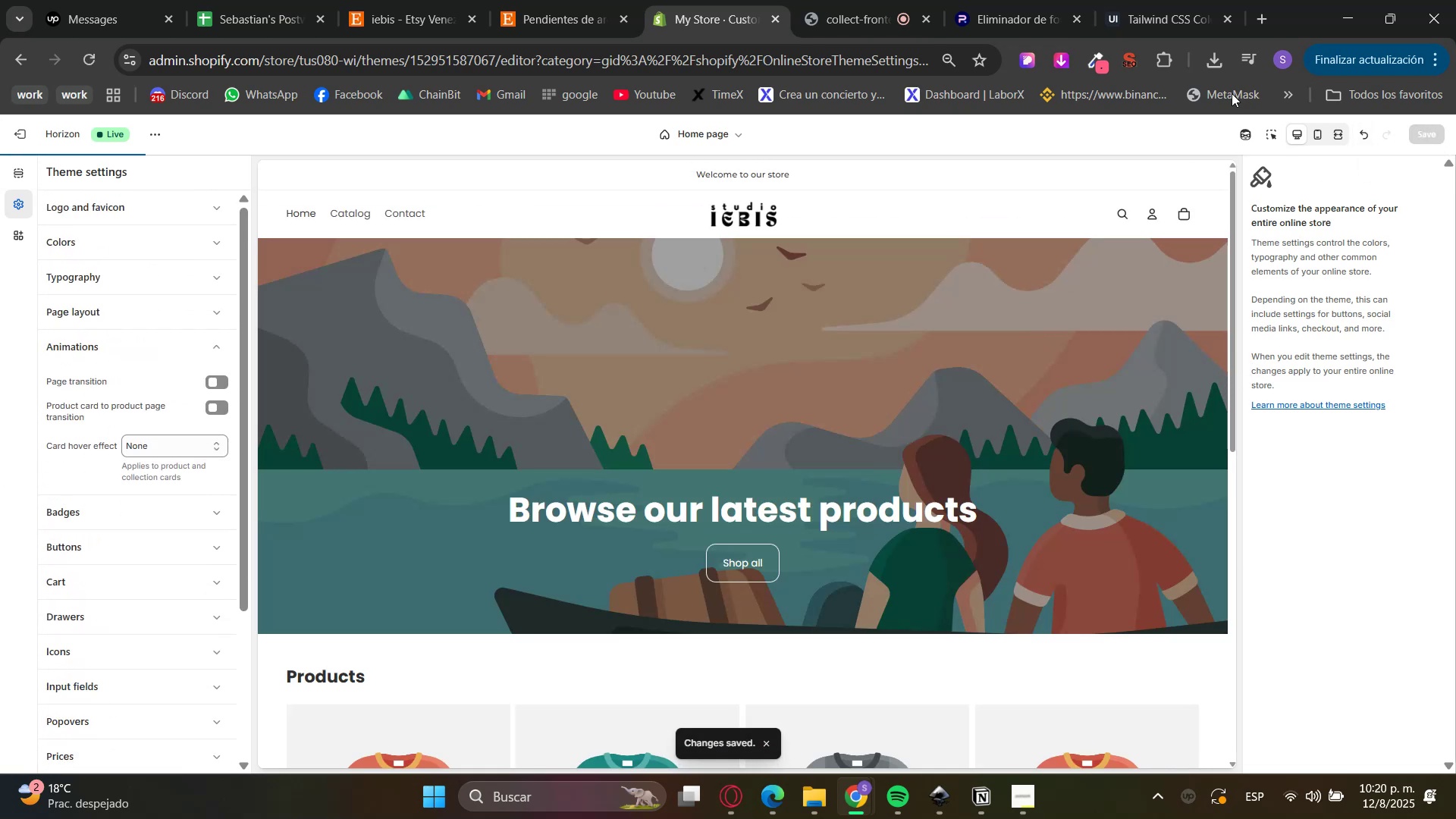 
left_click([1272, 124])
 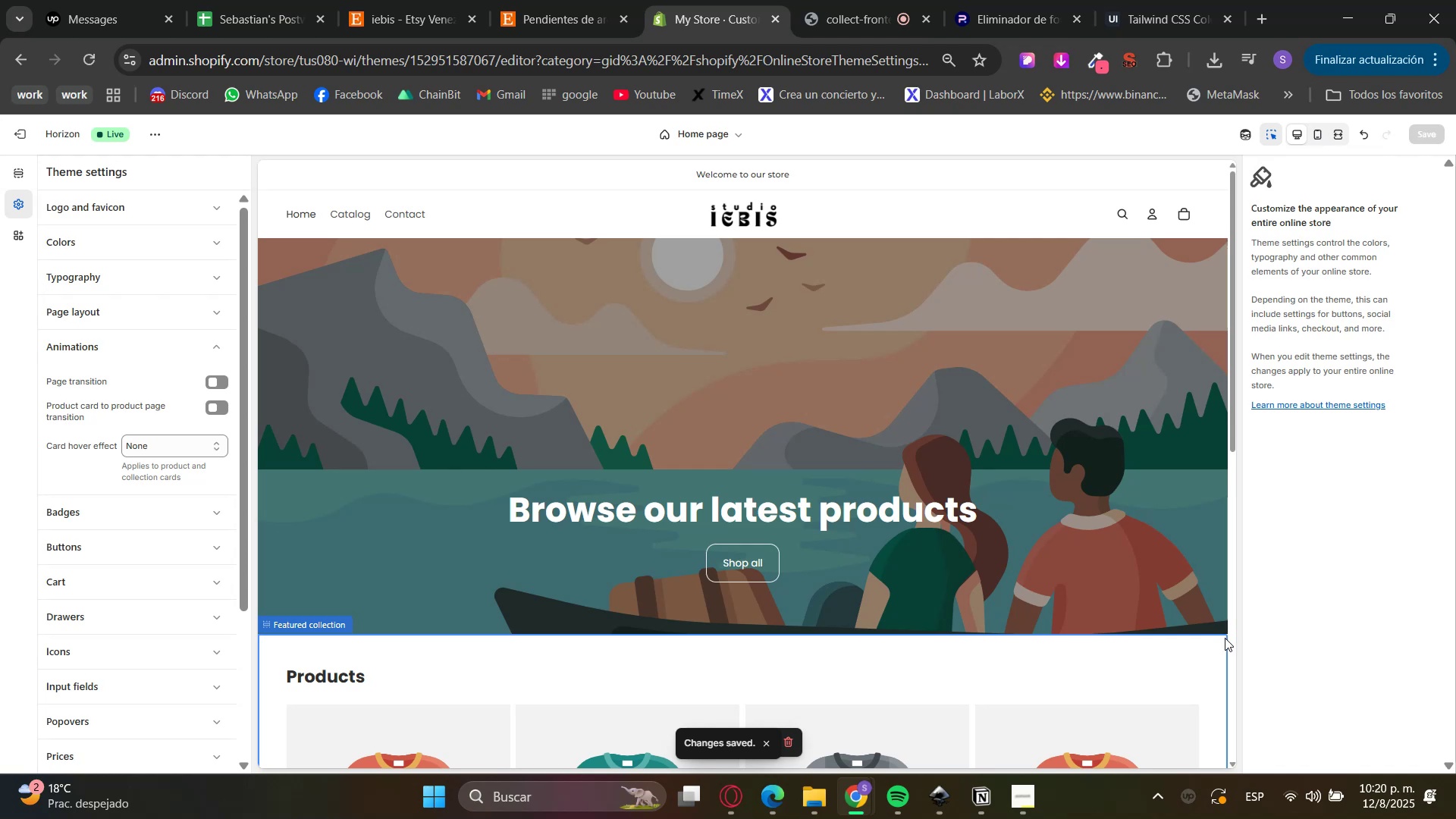 
left_click([1213, 642])
 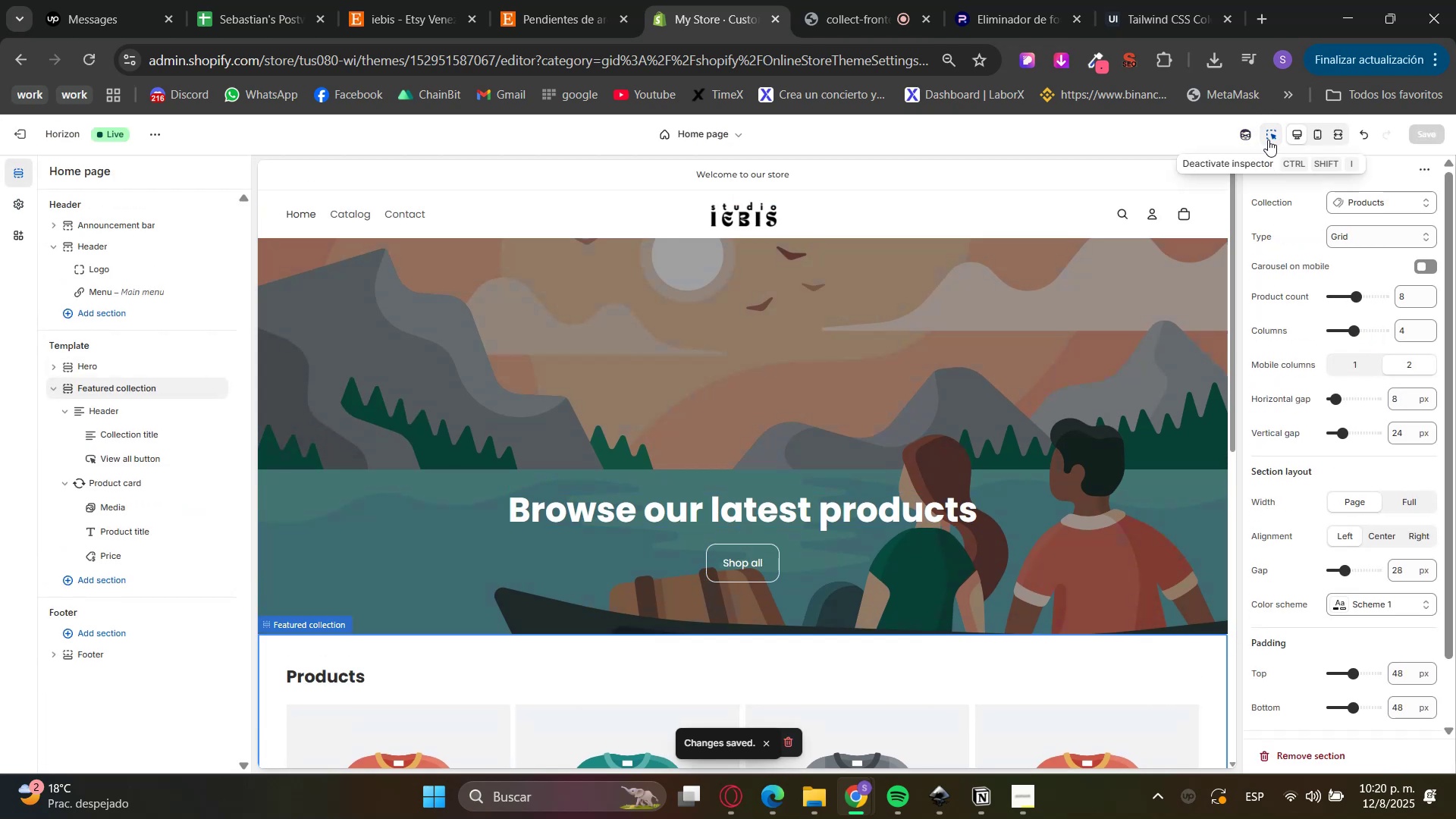 
left_click([524, 660])
 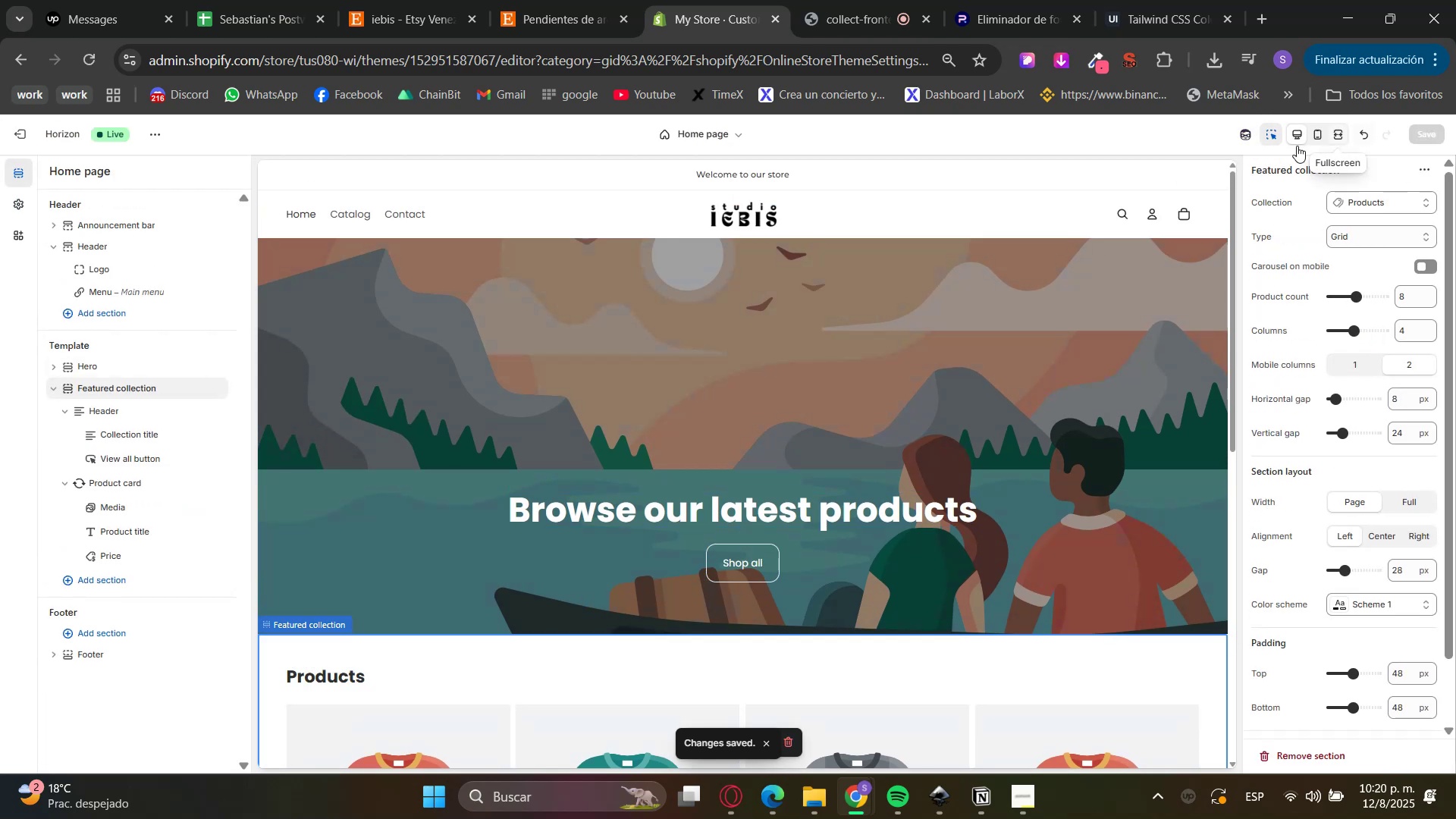 
left_click([1271, 139])
 